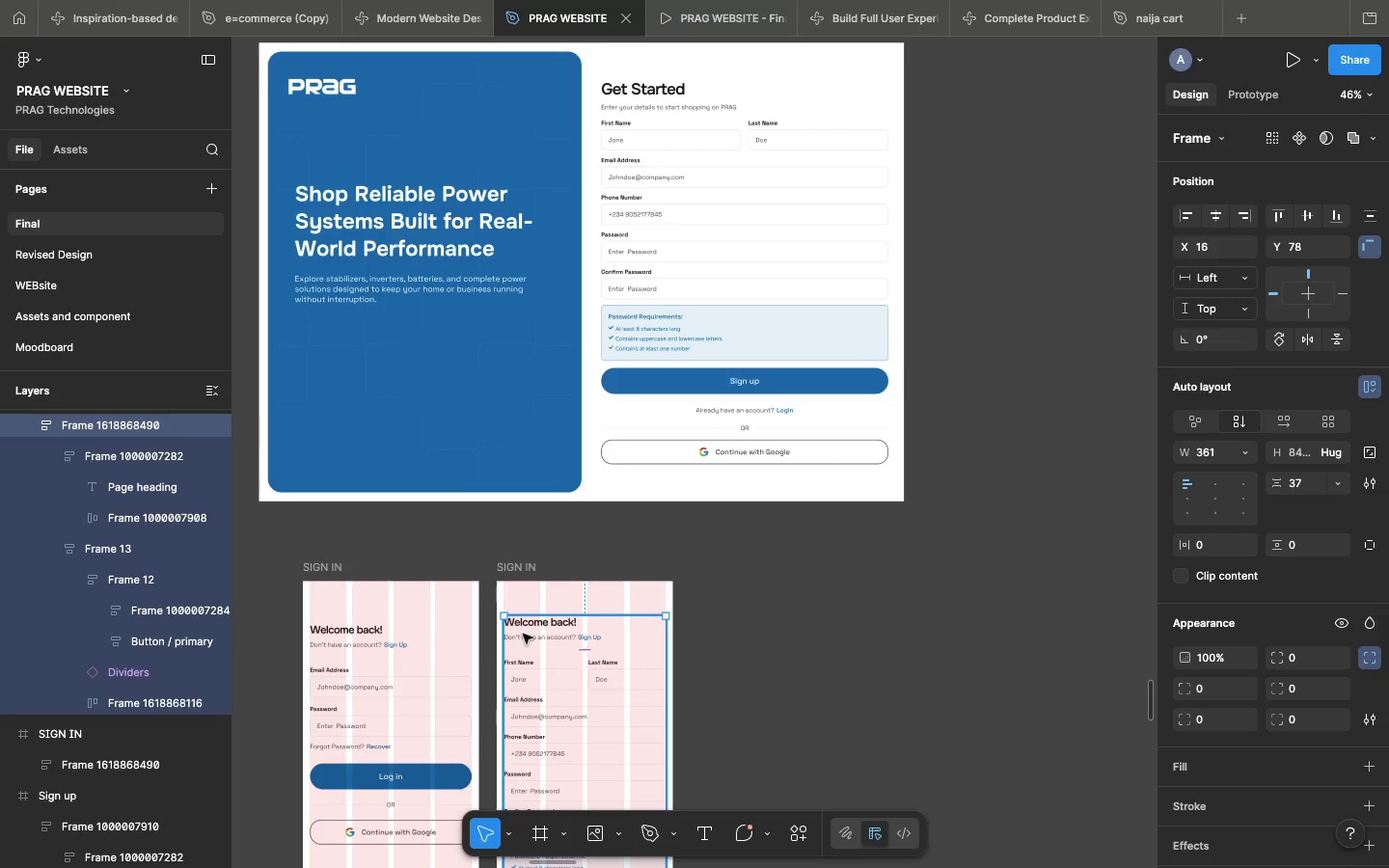 
double_click([523, 634])
 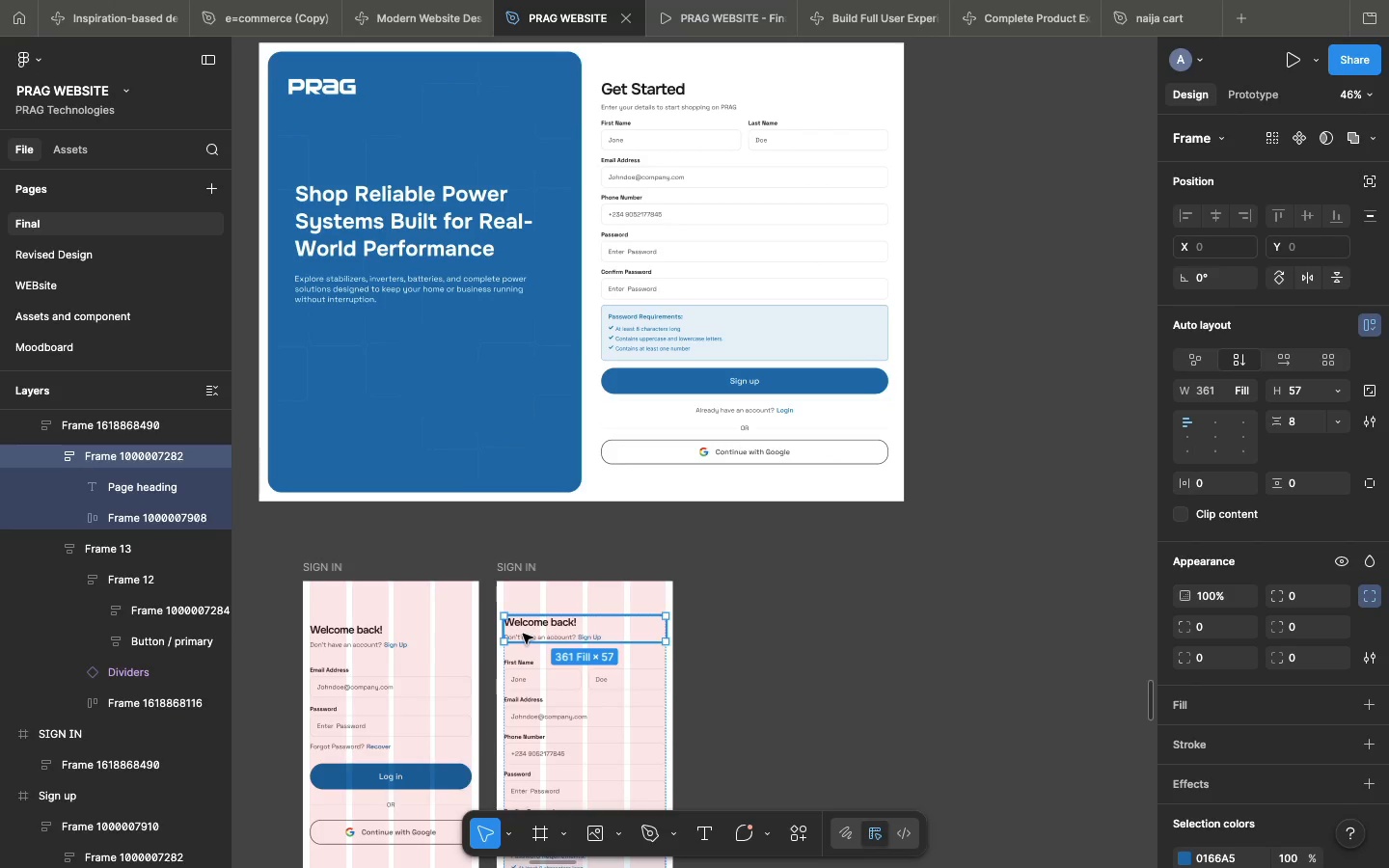 
key(Meta+Shift+ShiftLeft)
 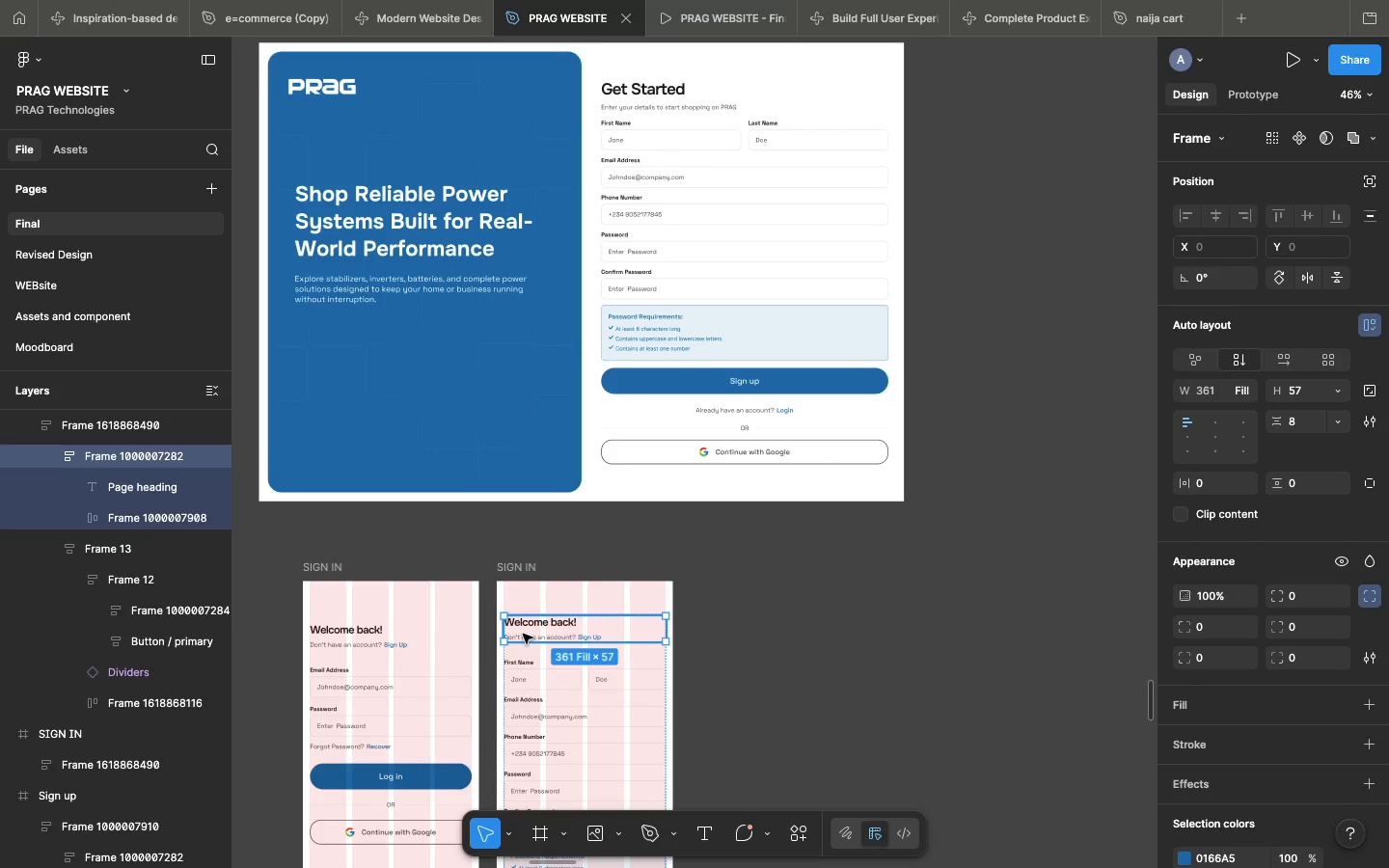 
key(Meta+Shift+R)
 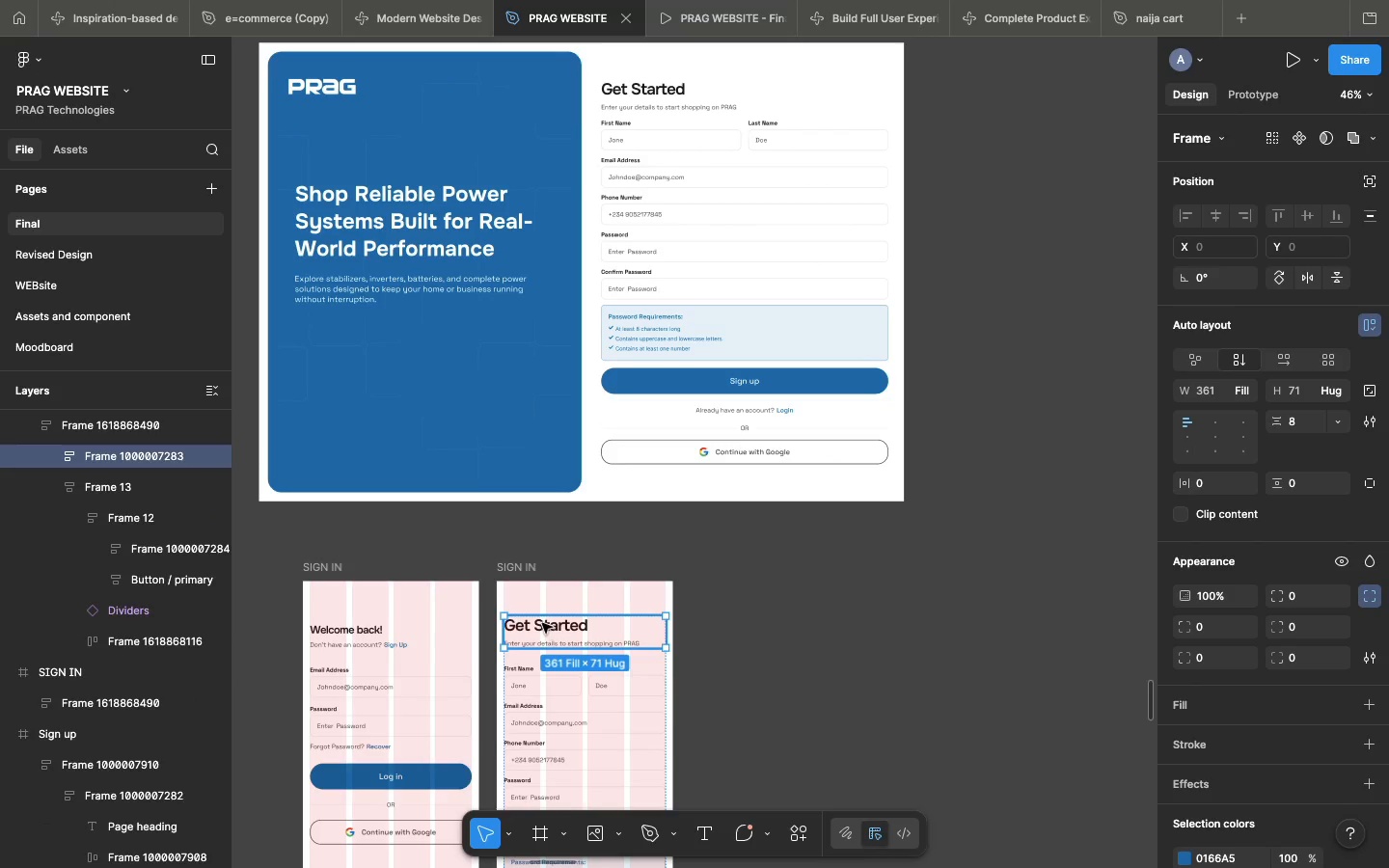 
double_click([542, 623])
 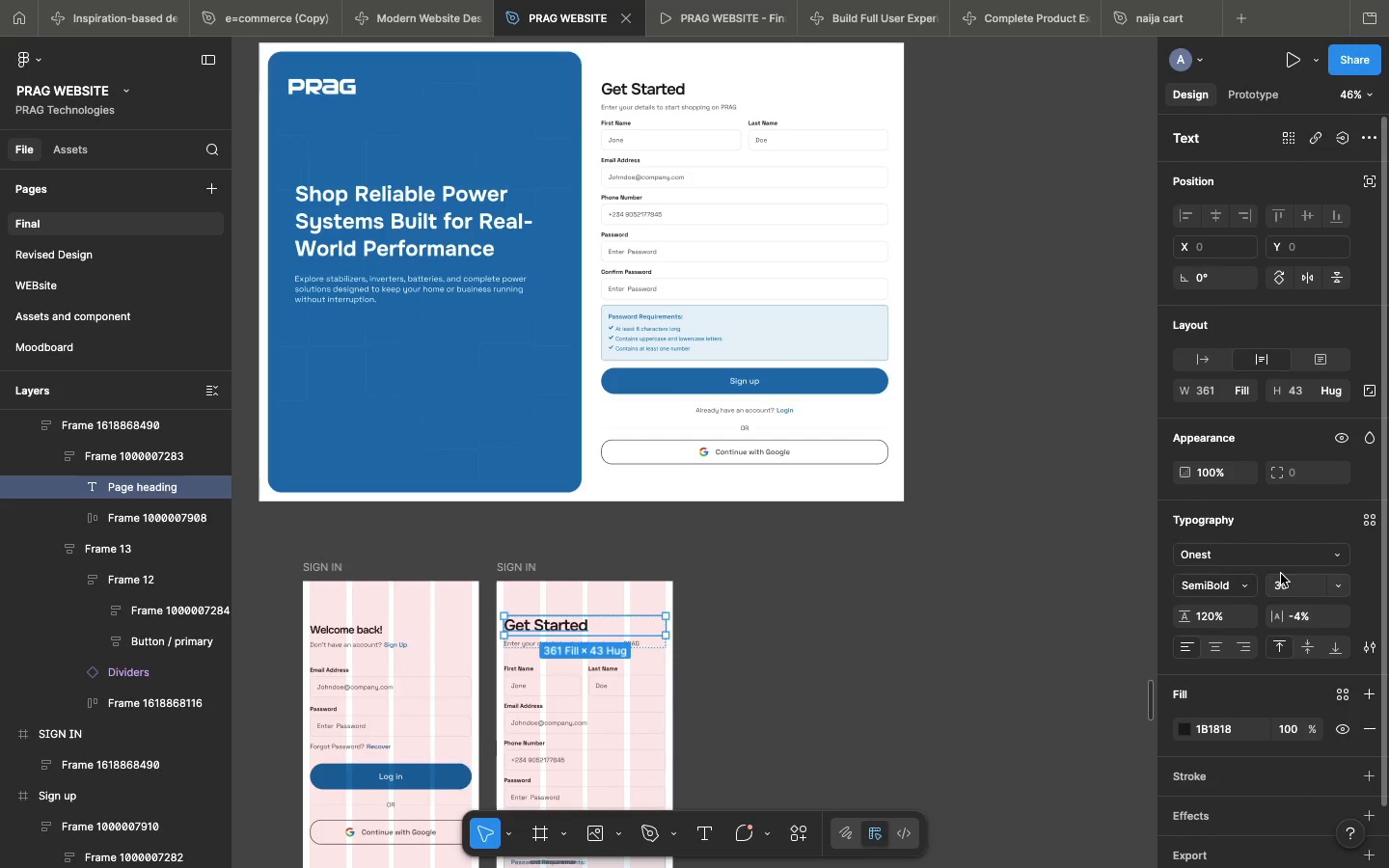 
left_click([1283, 583])
 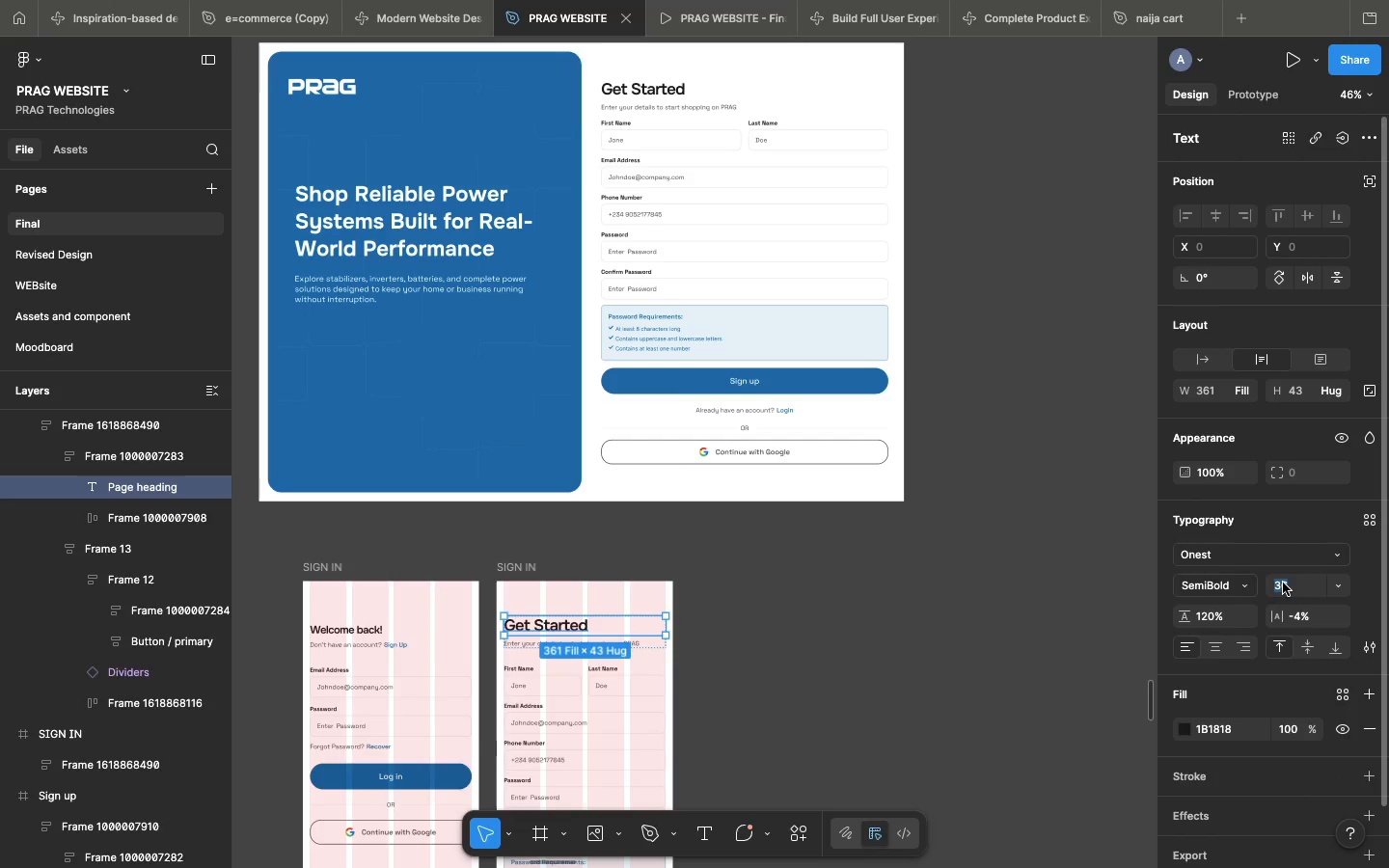 
type(24)
 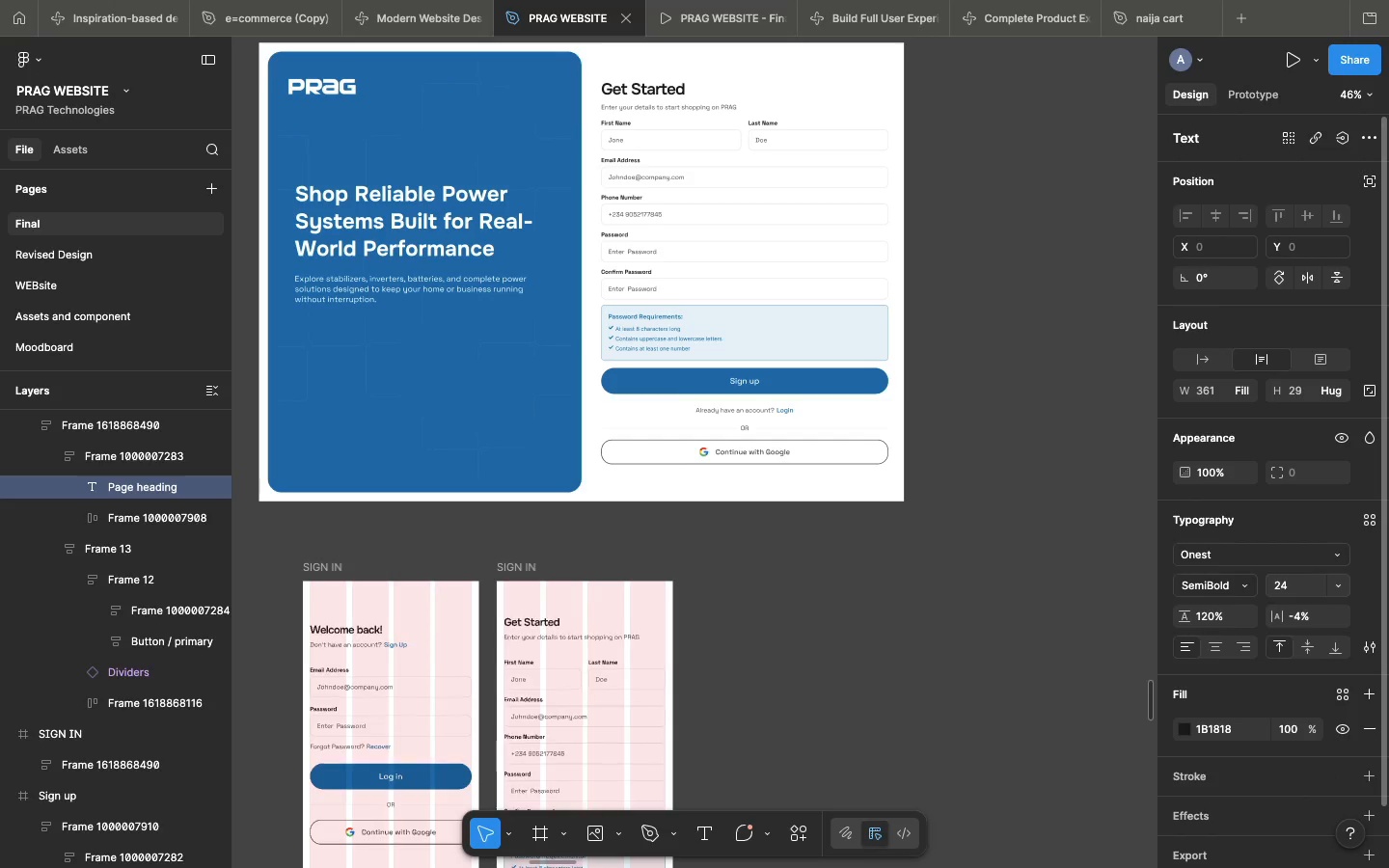 
key(Enter)
 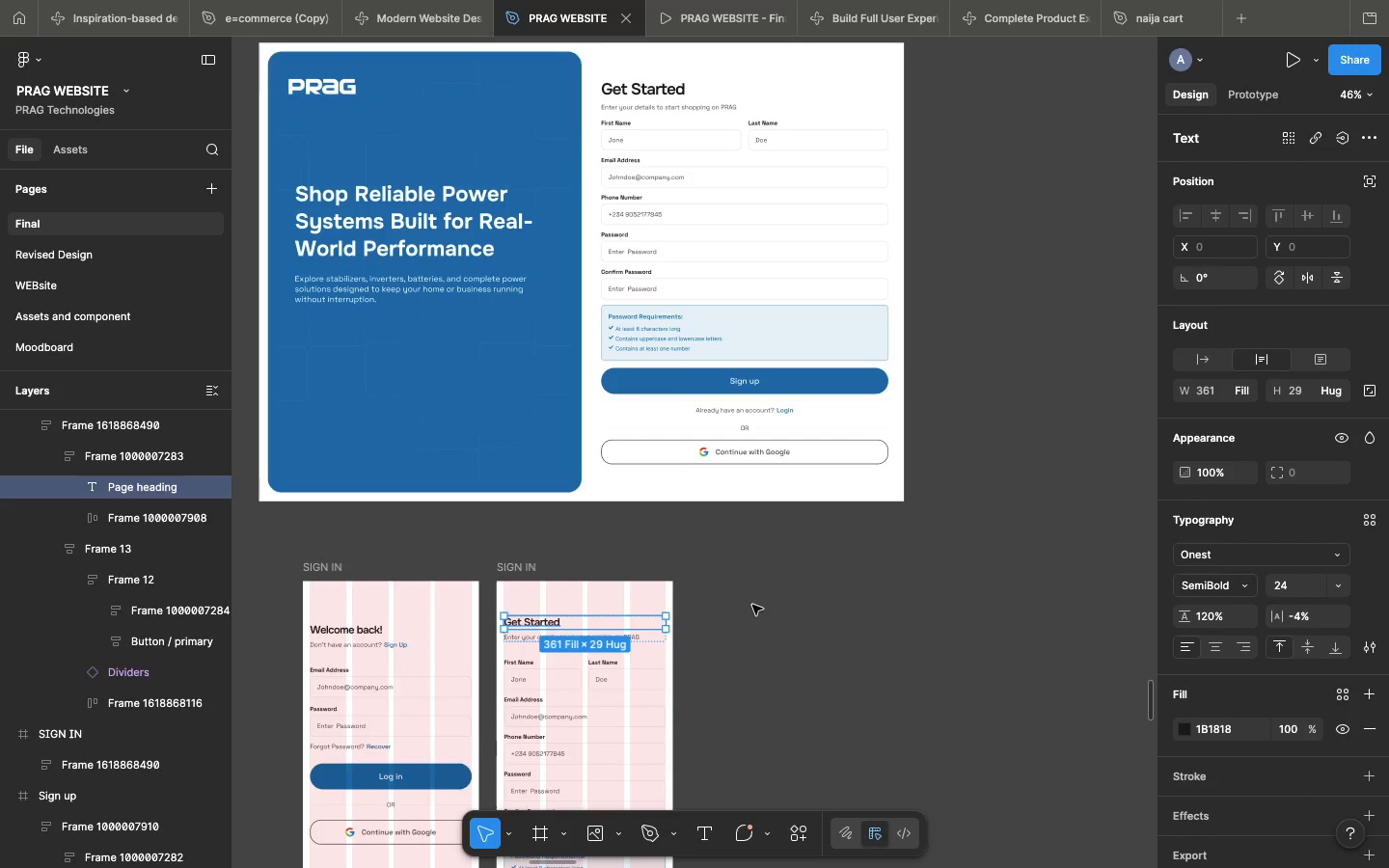 
left_click([752, 605])
 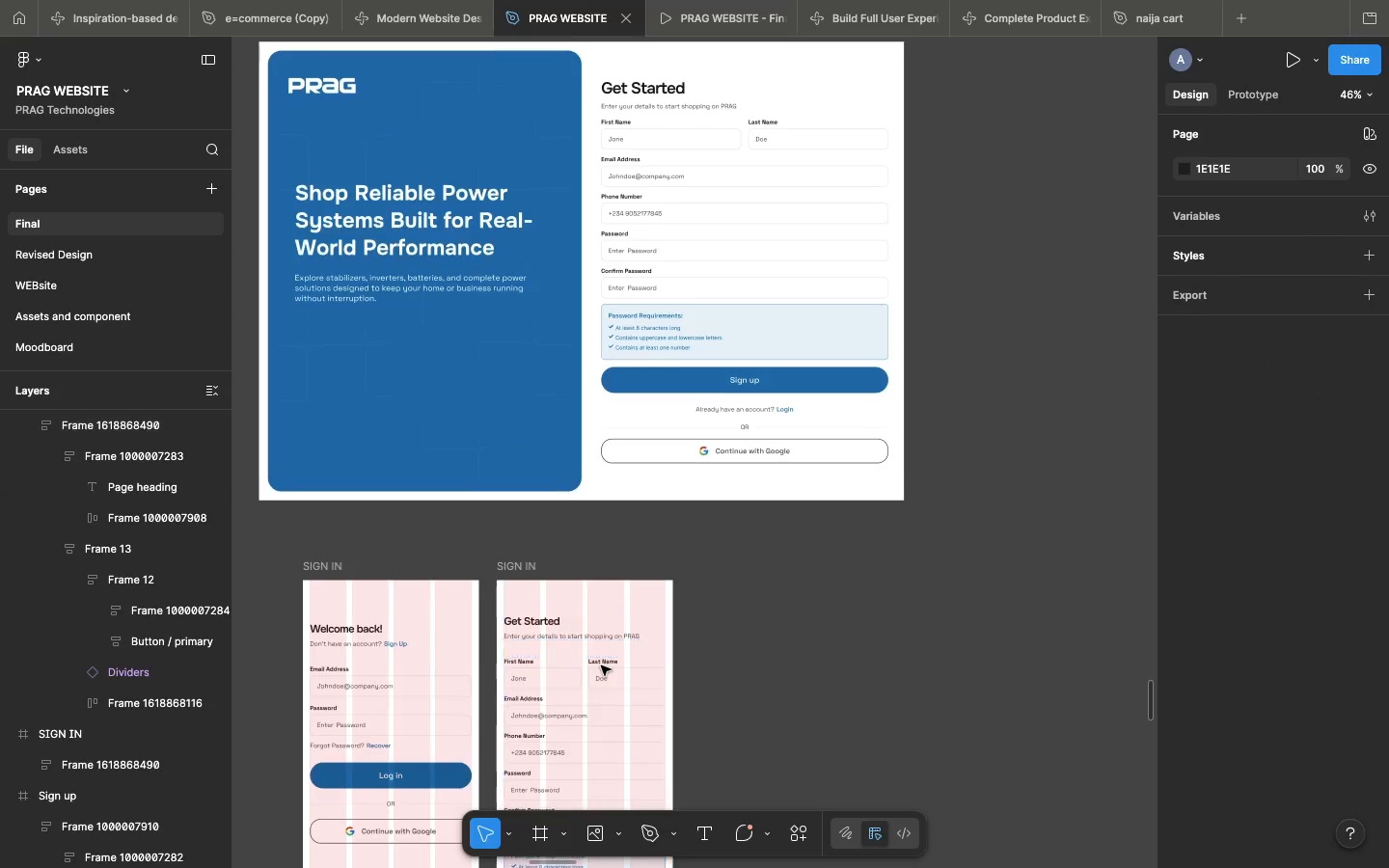 
double_click([612, 712])
 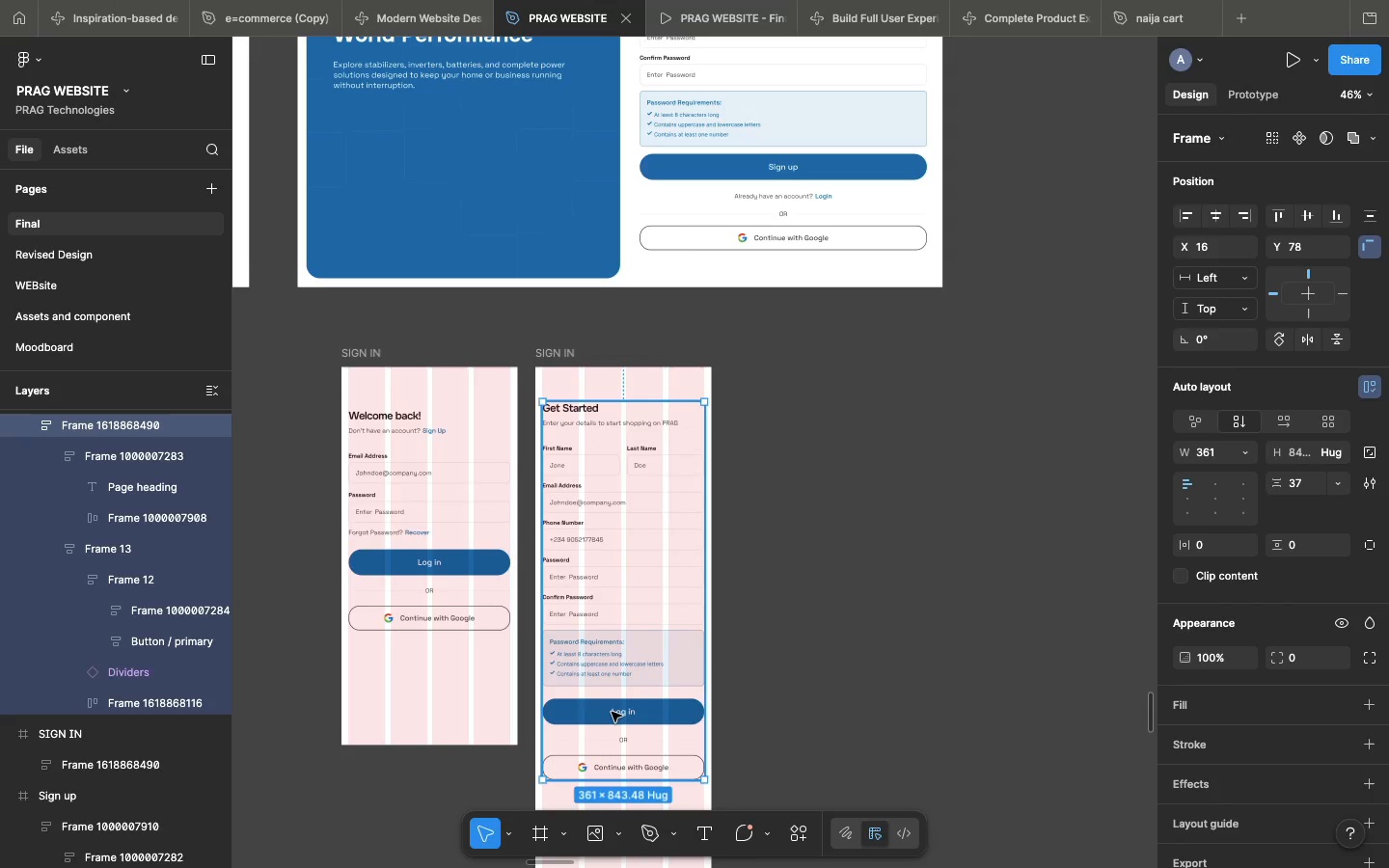 
triple_click([612, 712])
 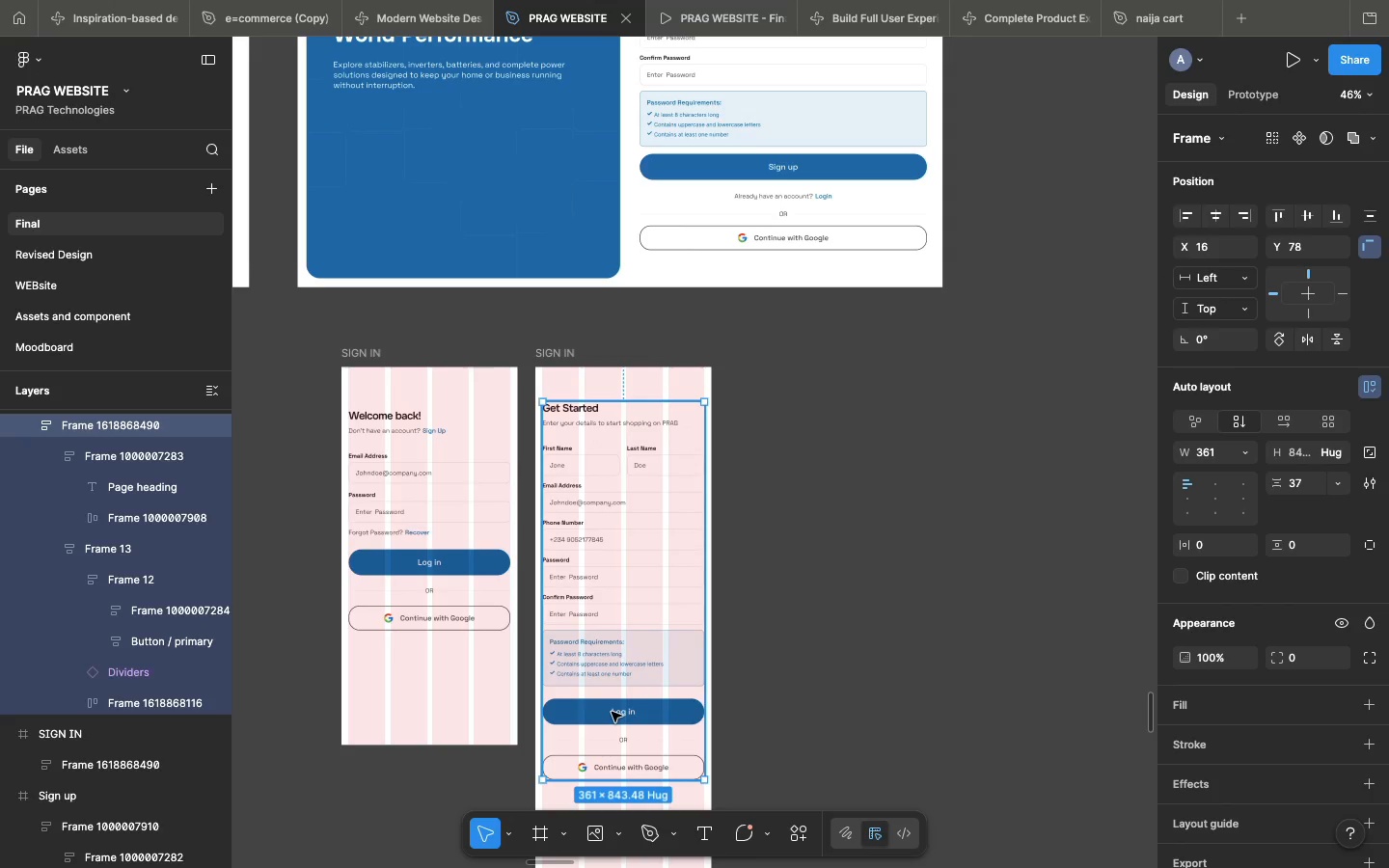 
triple_click([612, 712])
 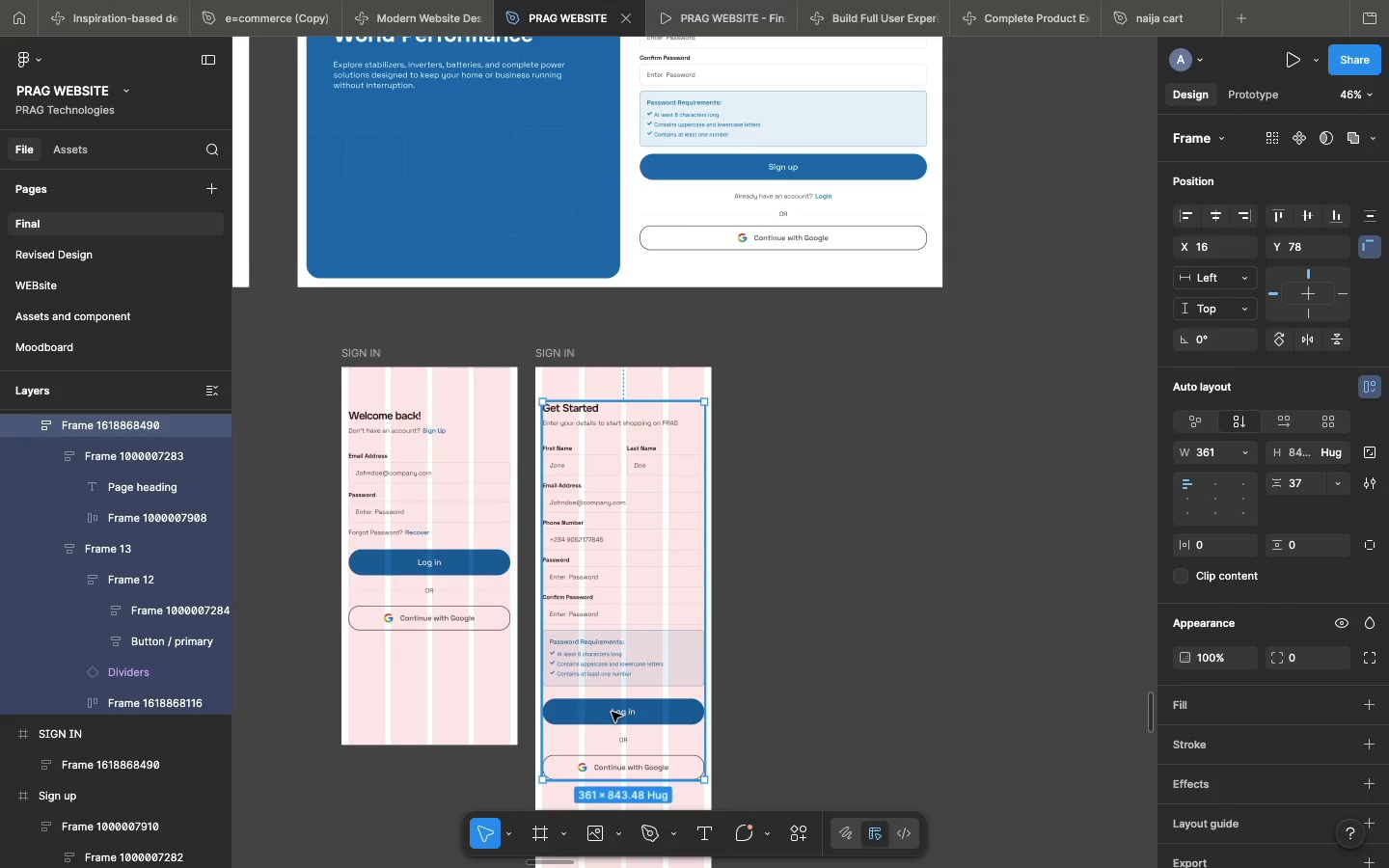 
triple_click([612, 712])
 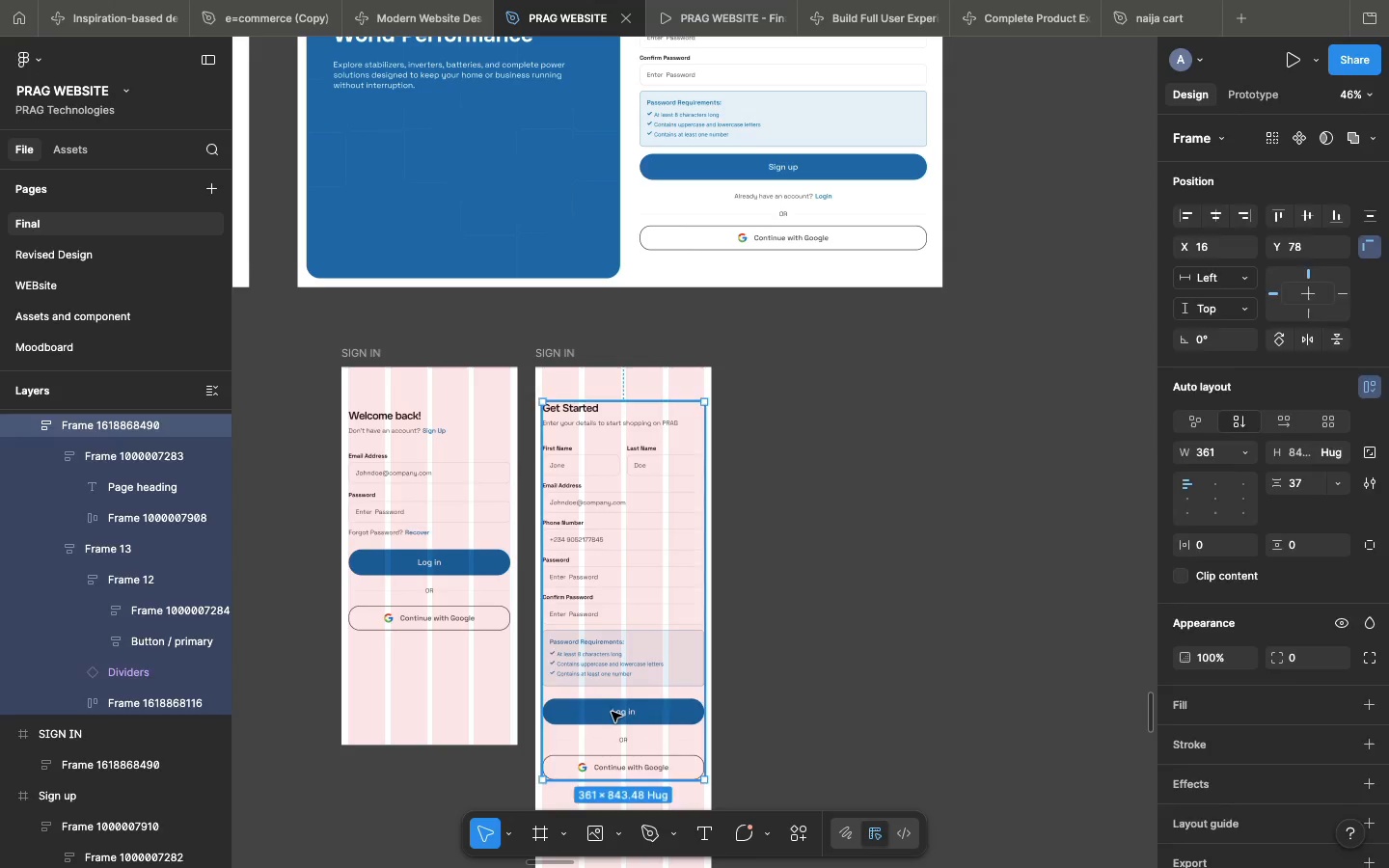 
scroll: coordinate [601, 665], scroll_direction: down, amount: 28.0
 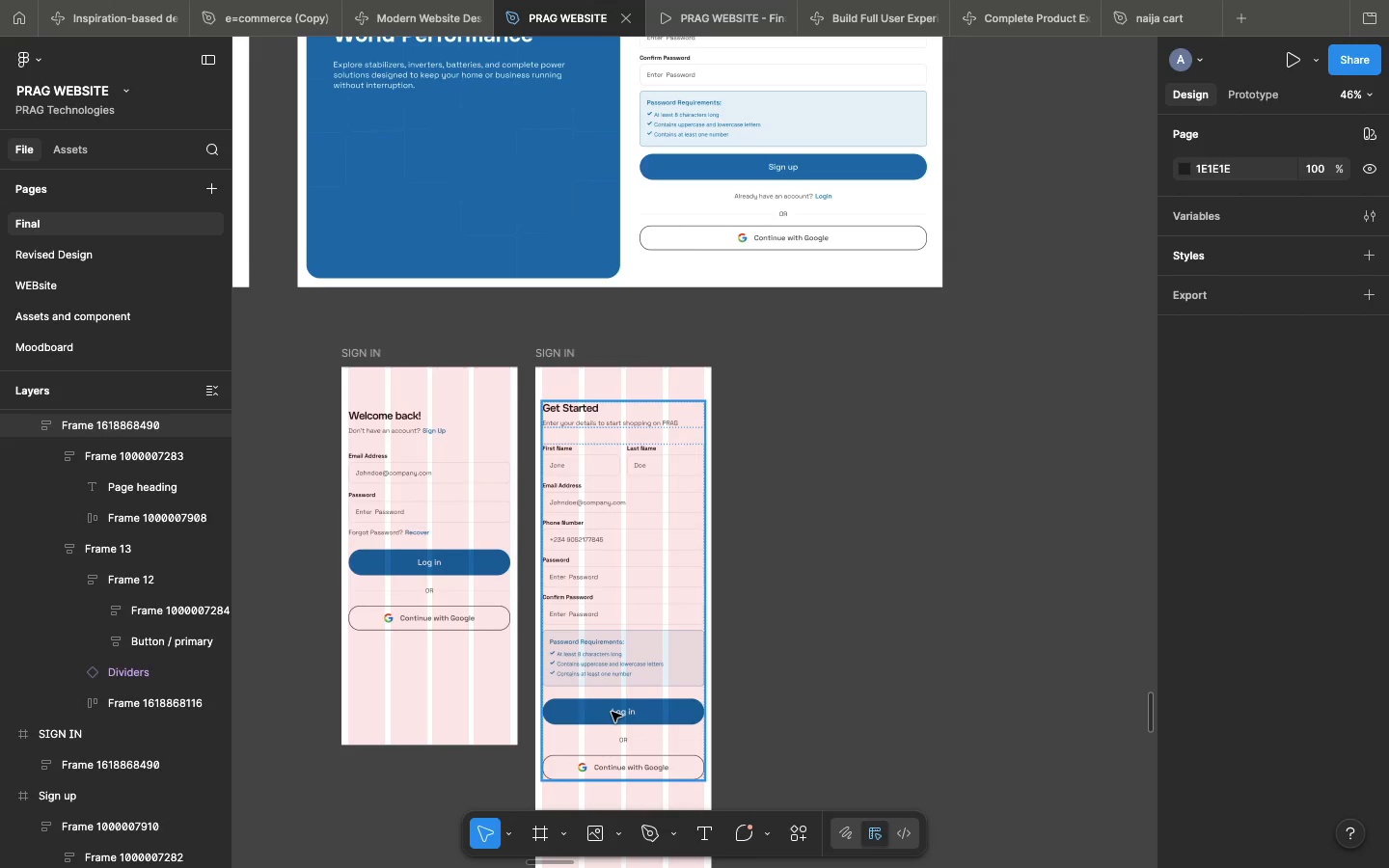 
triple_click([612, 712])
 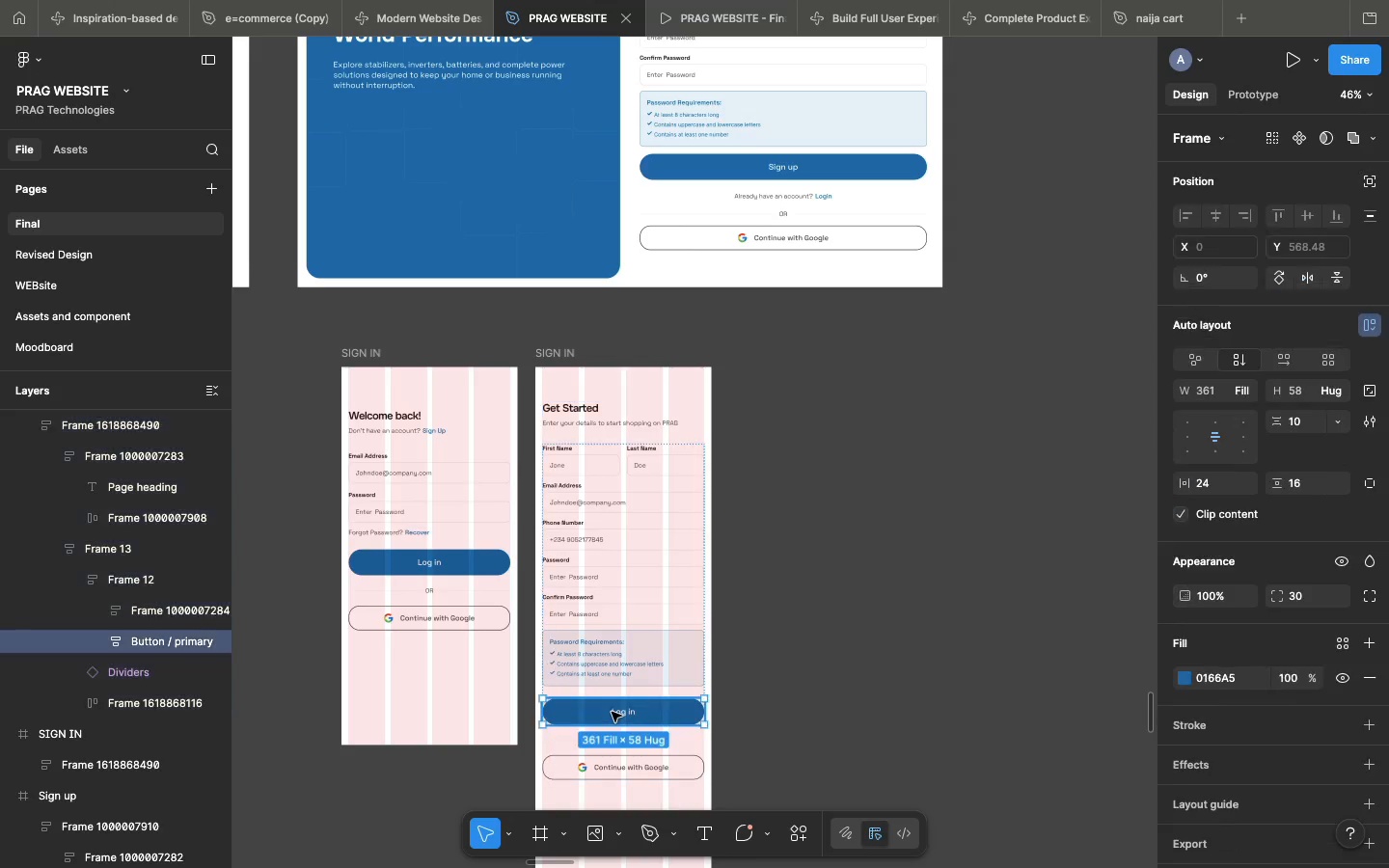 
triple_click([612, 712])
 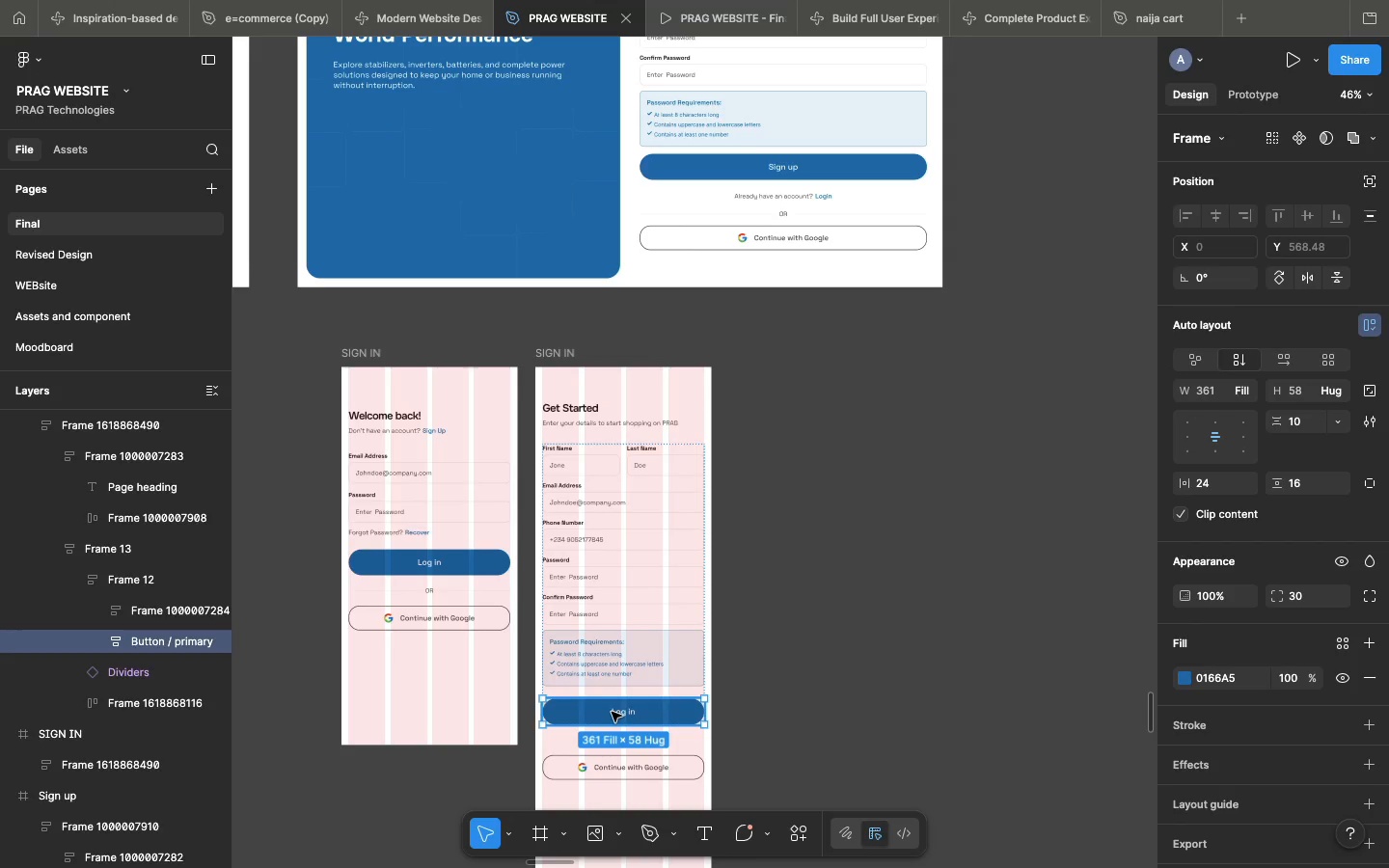 
triple_click([612, 712])
 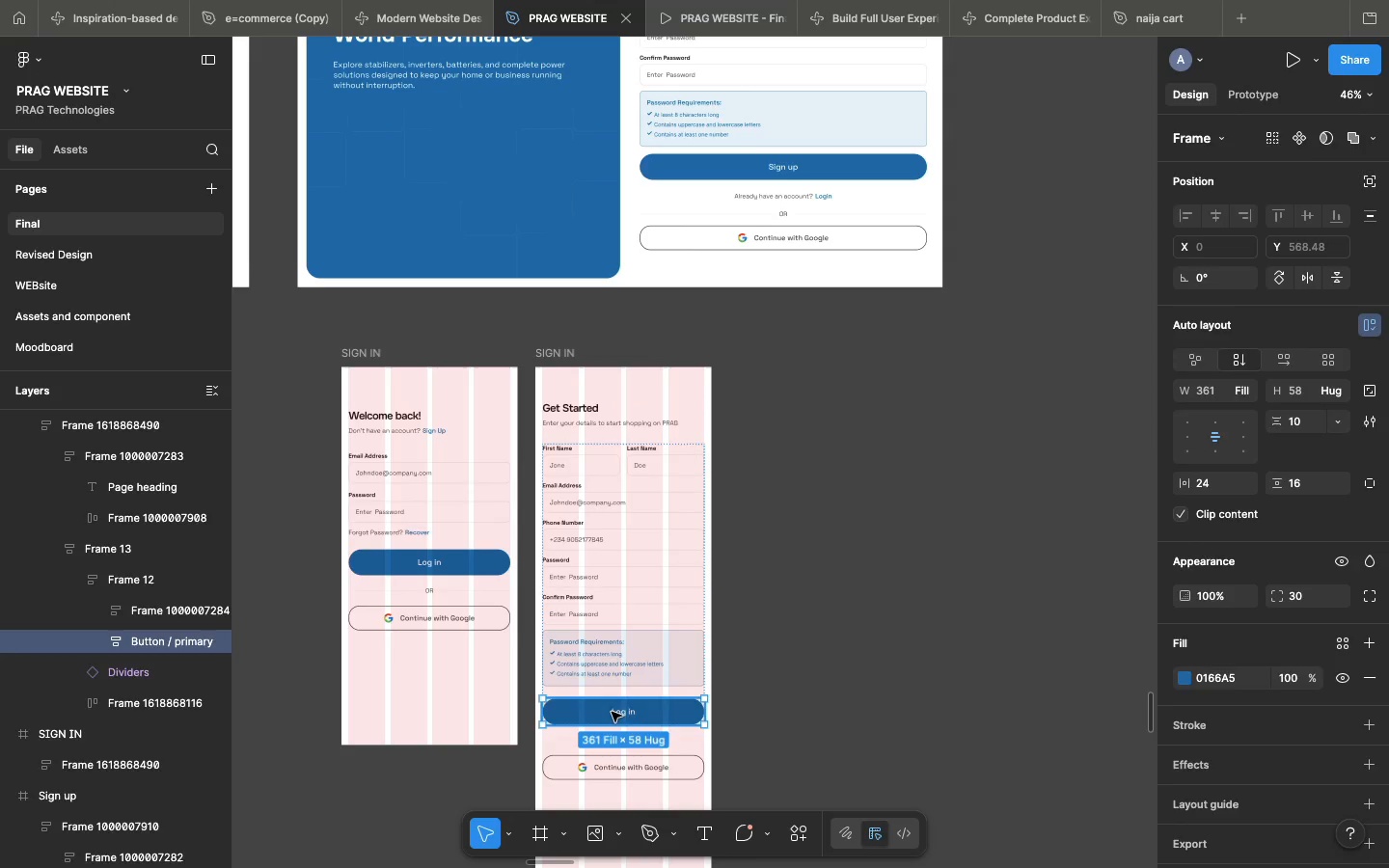 
triple_click([612, 712])
 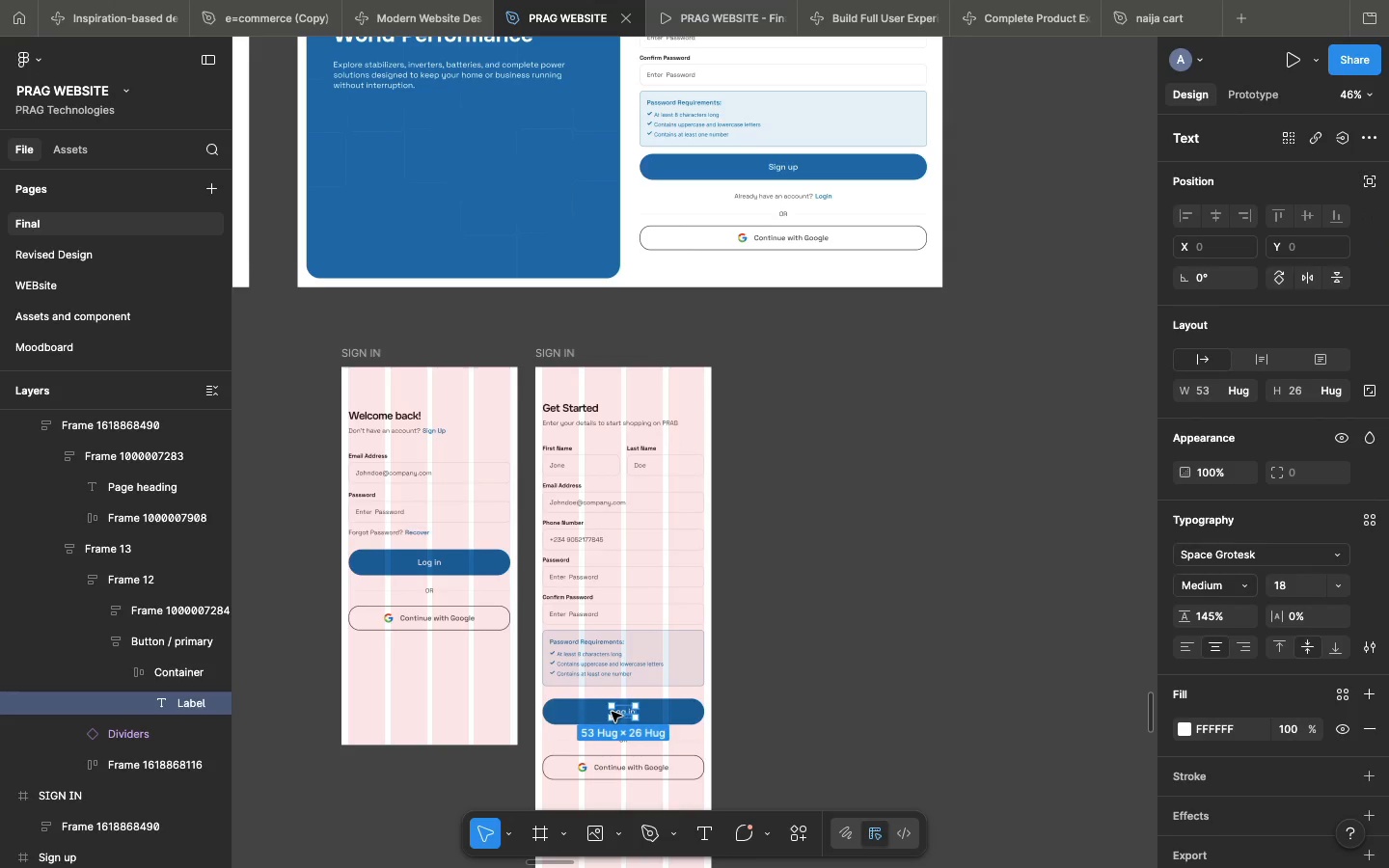 
double_click([612, 712])
 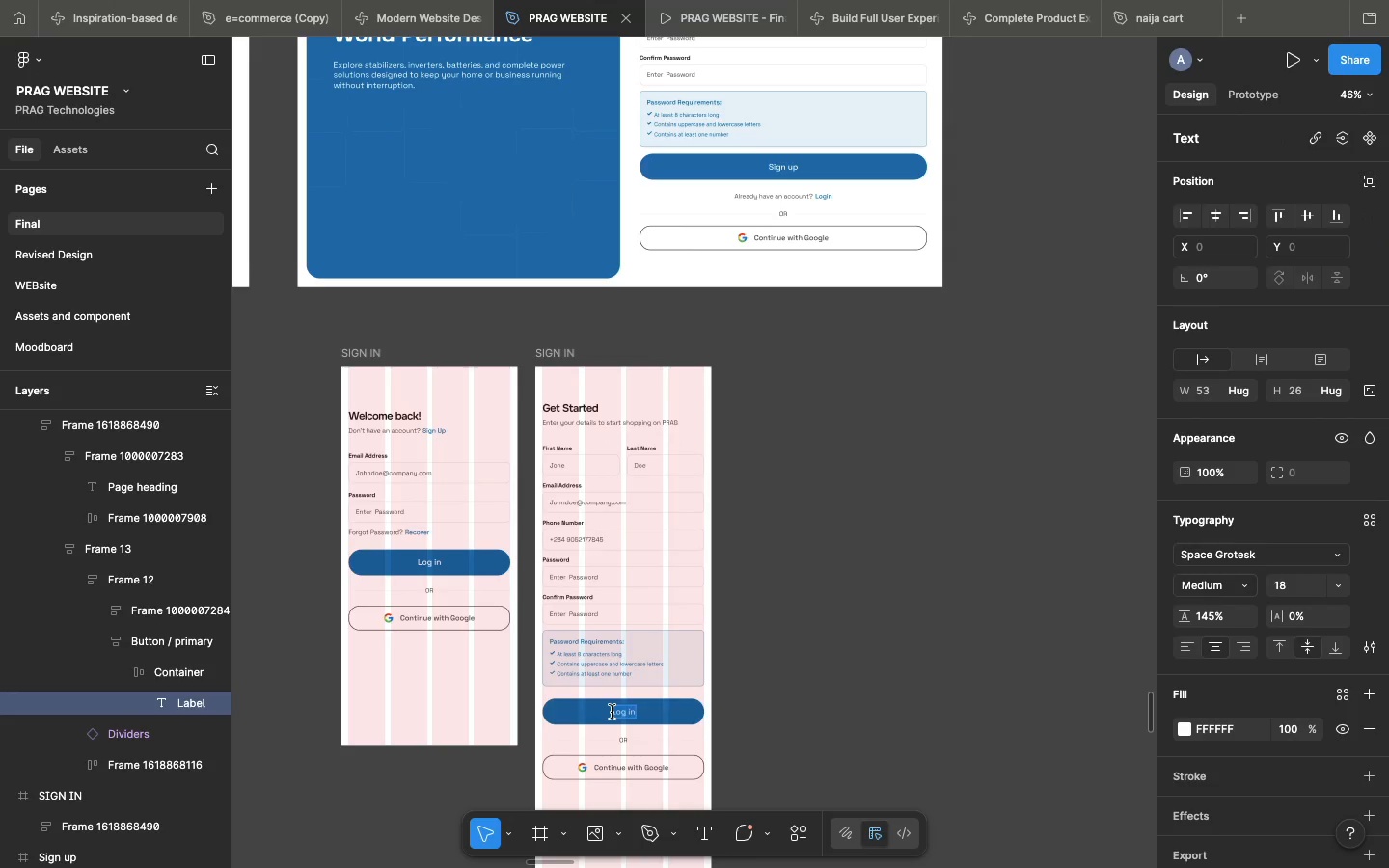 
triple_click([612, 712])
 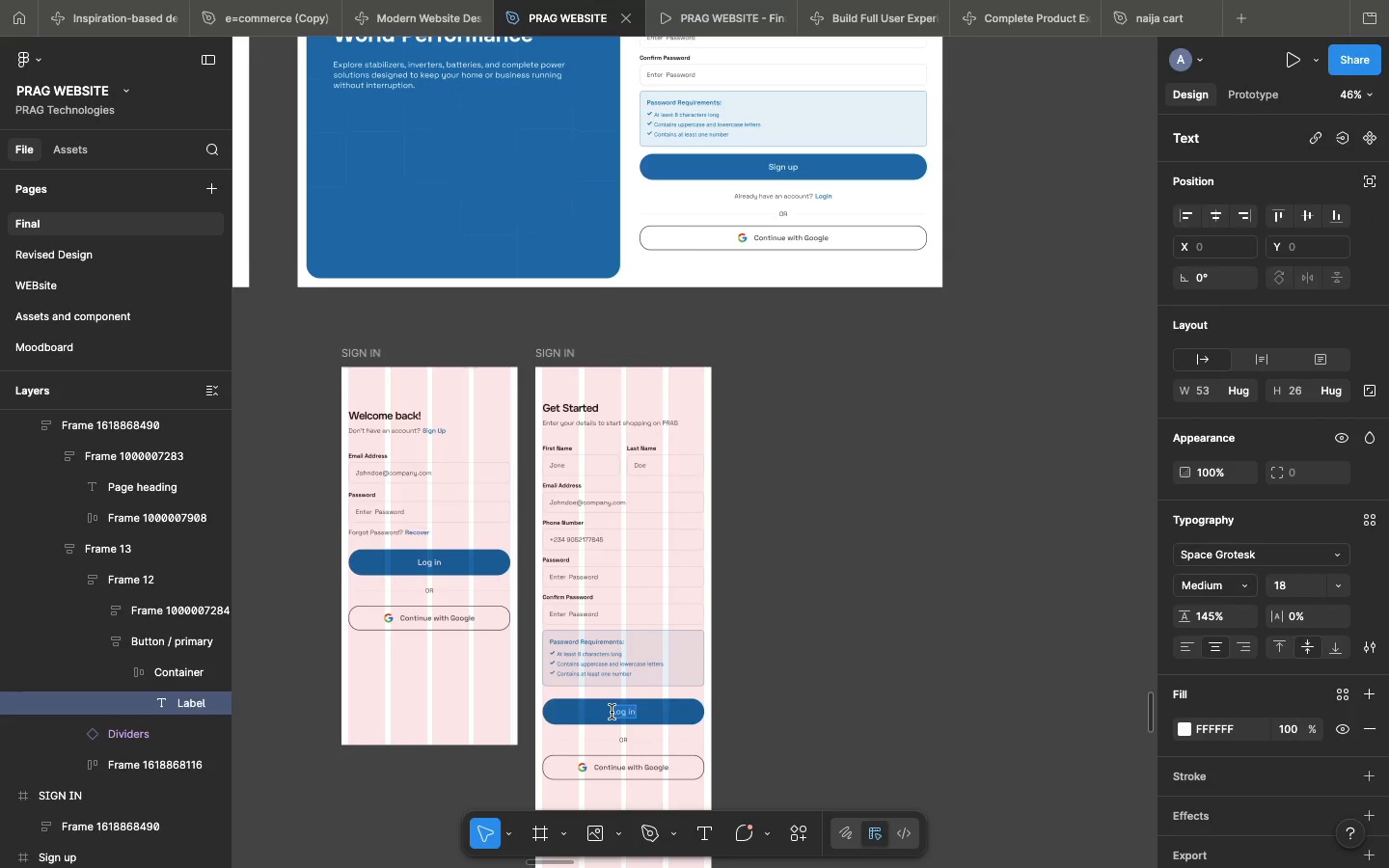 
type(Sign up)
 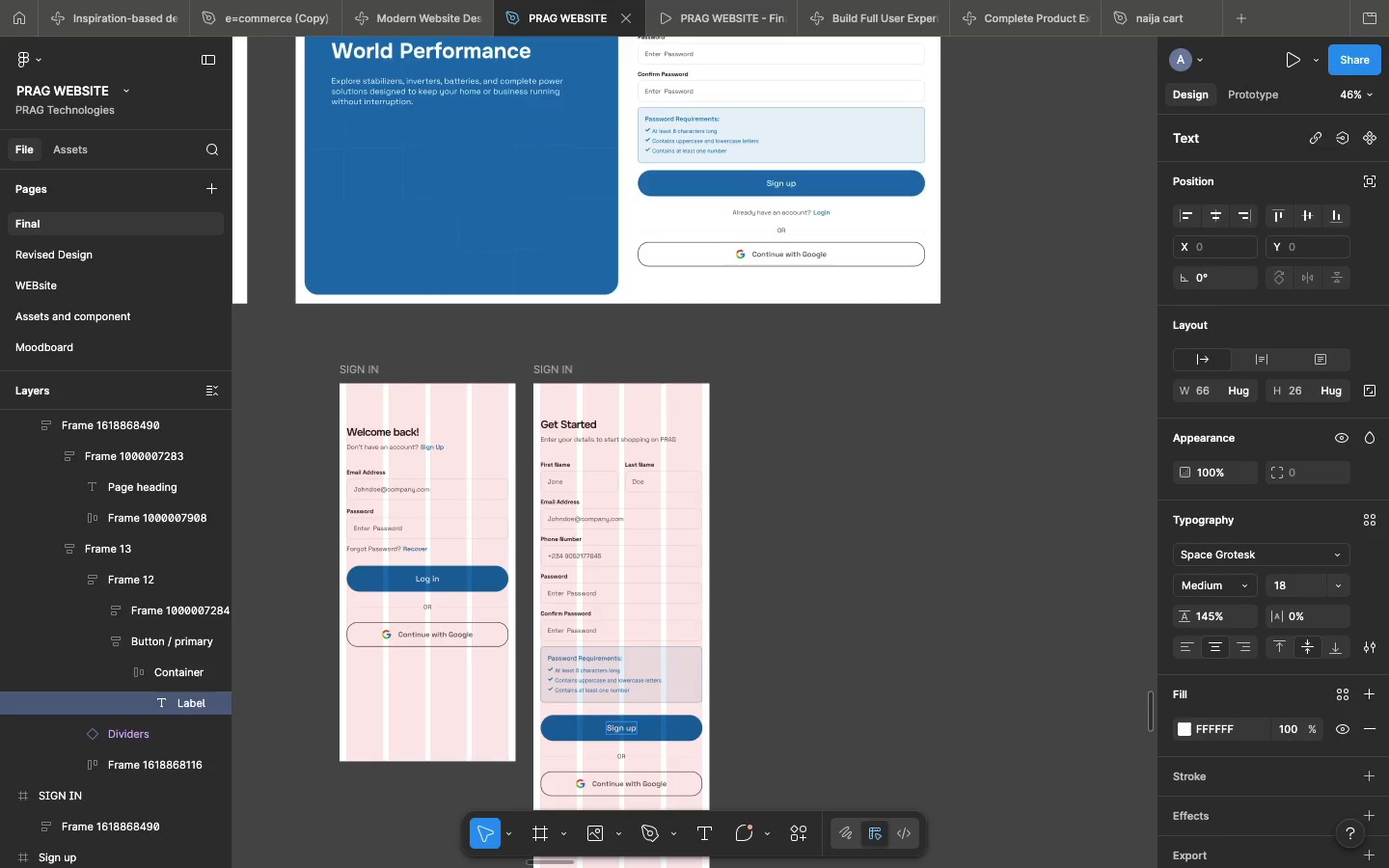 
scroll: coordinate [612, 712], scroll_direction: up, amount: 64.0
 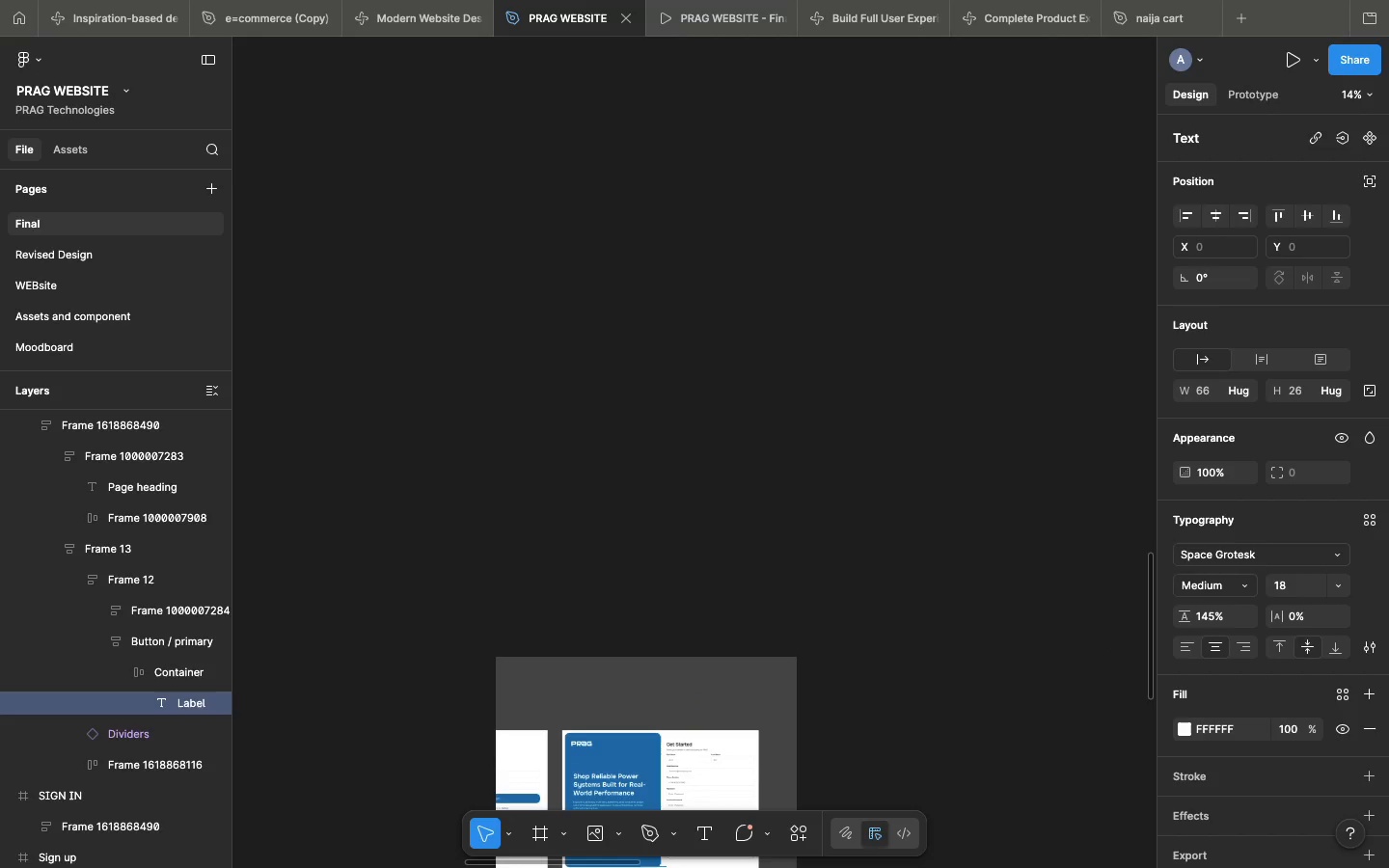 
double_click([321, 446])
 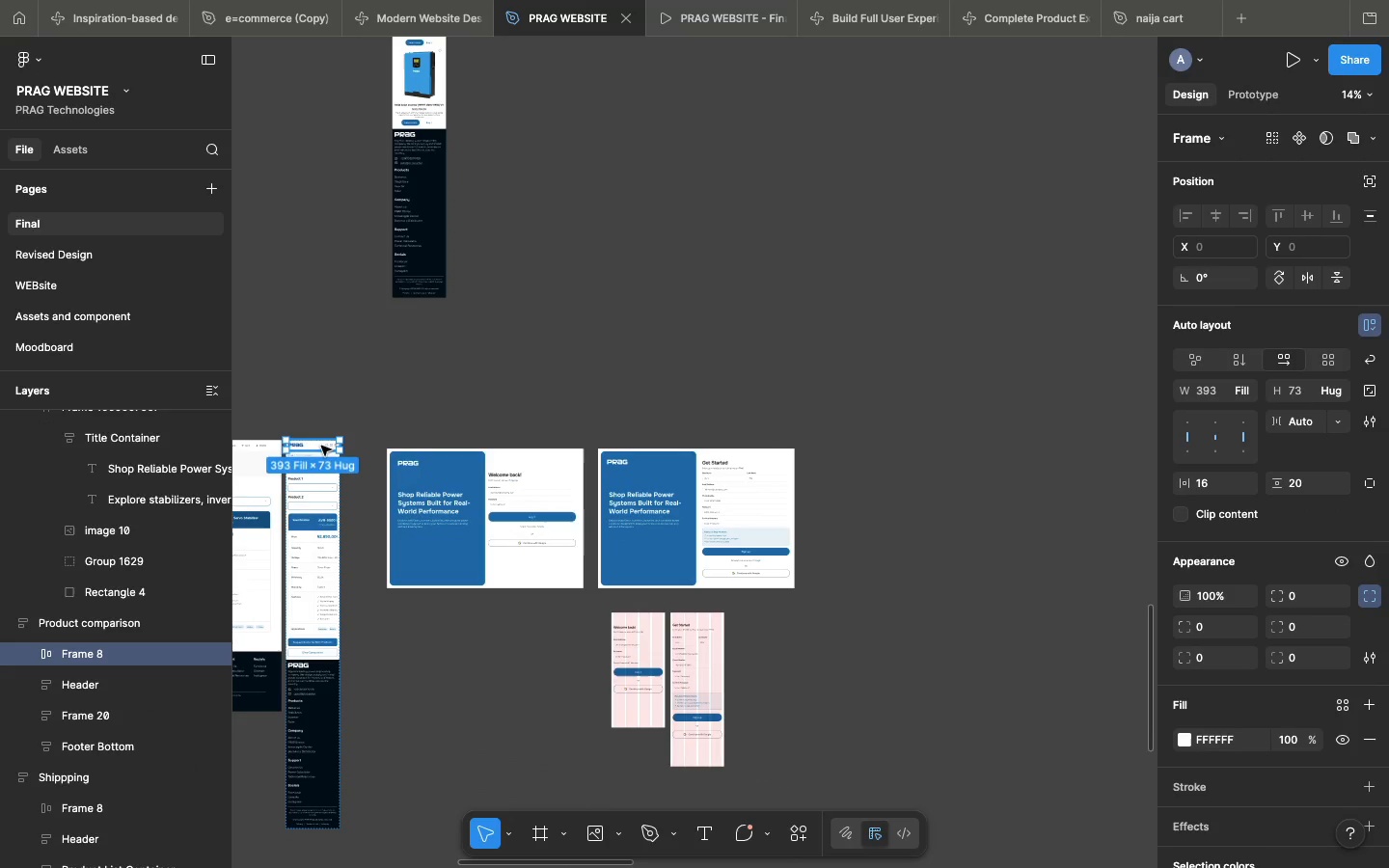 
scroll: coordinate [612, 712], scroll_direction: down, amount: 35.0
 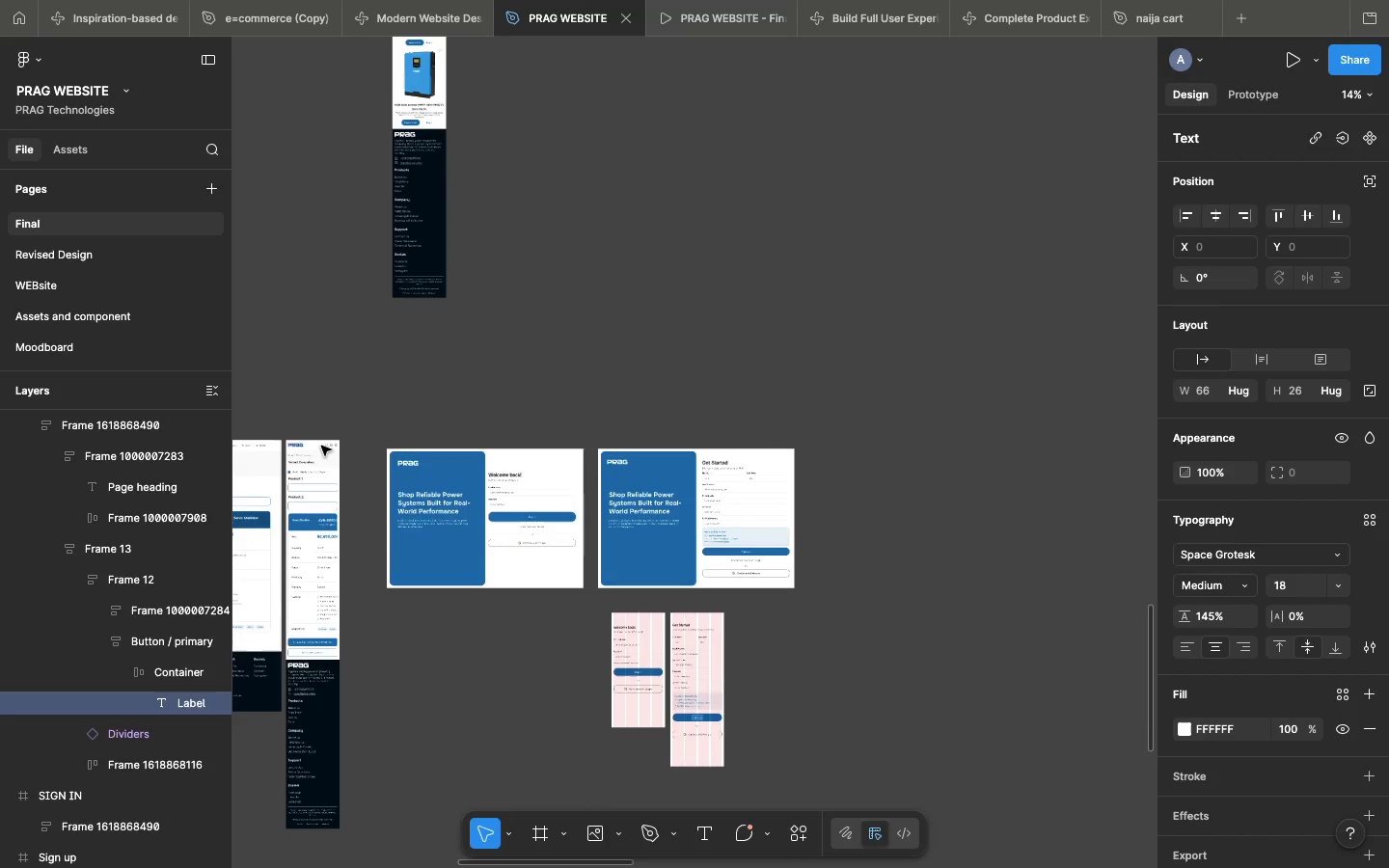 
key(Meta+C)
 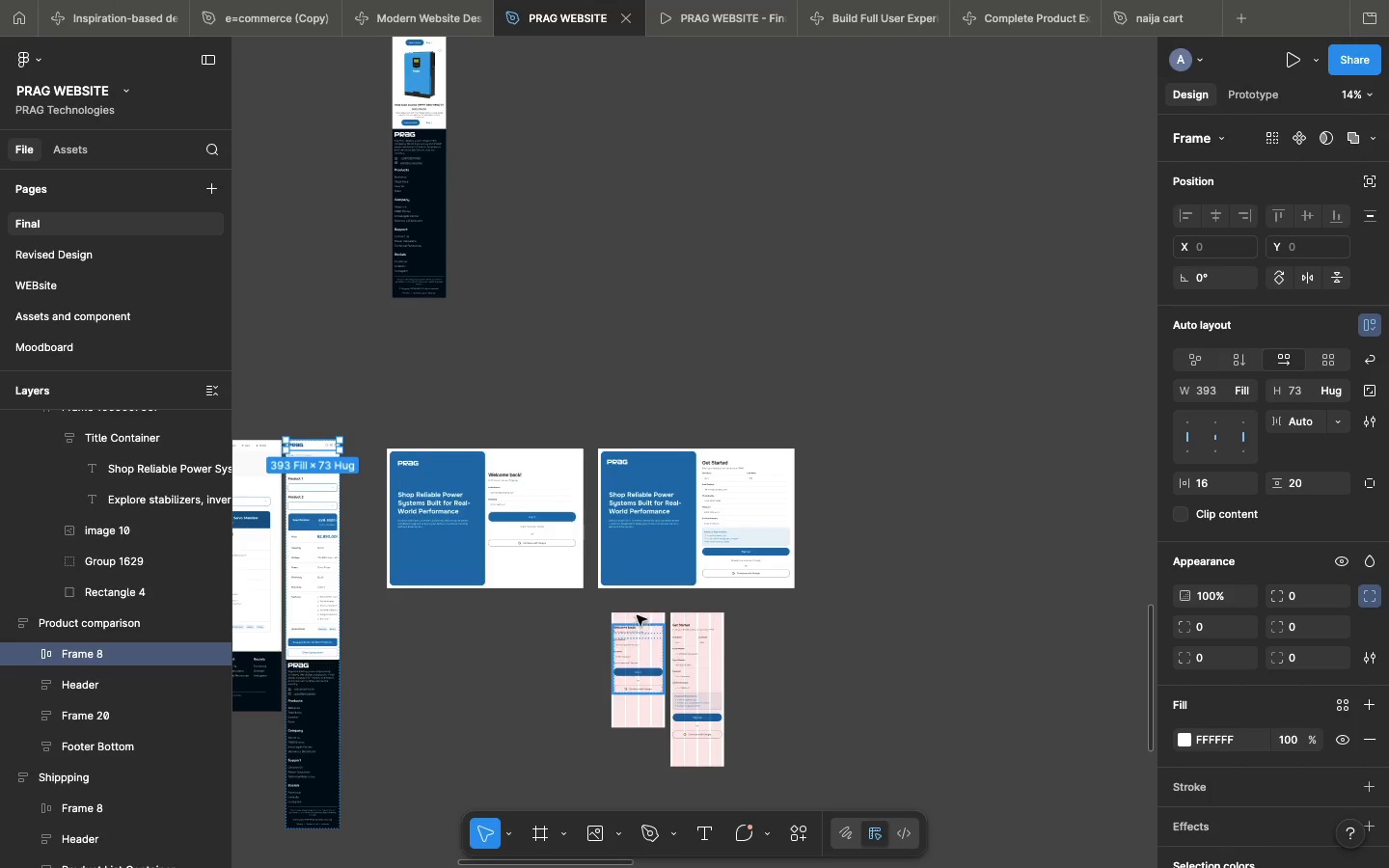 
left_click([636, 614])
 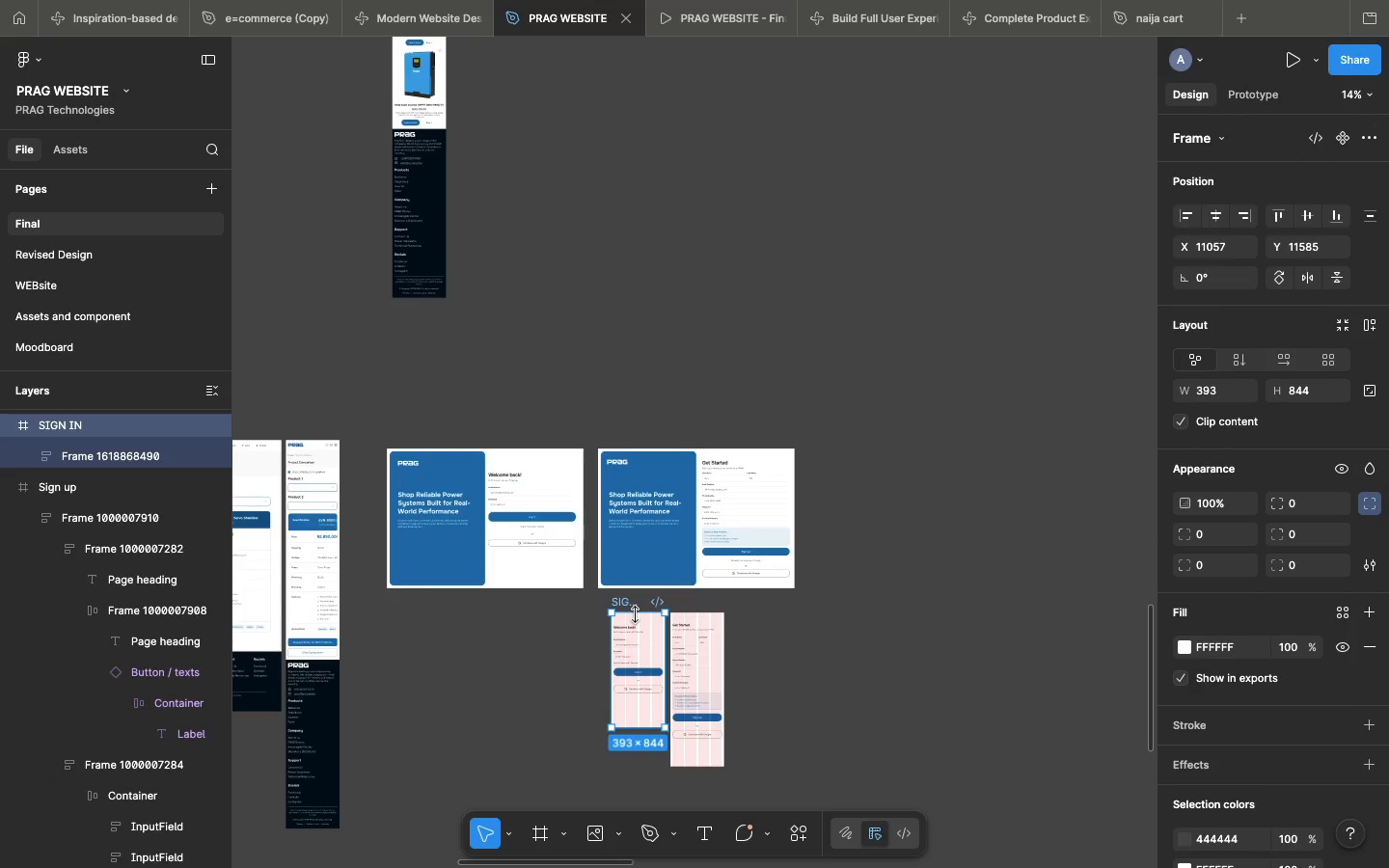 
key(Meta+V)
 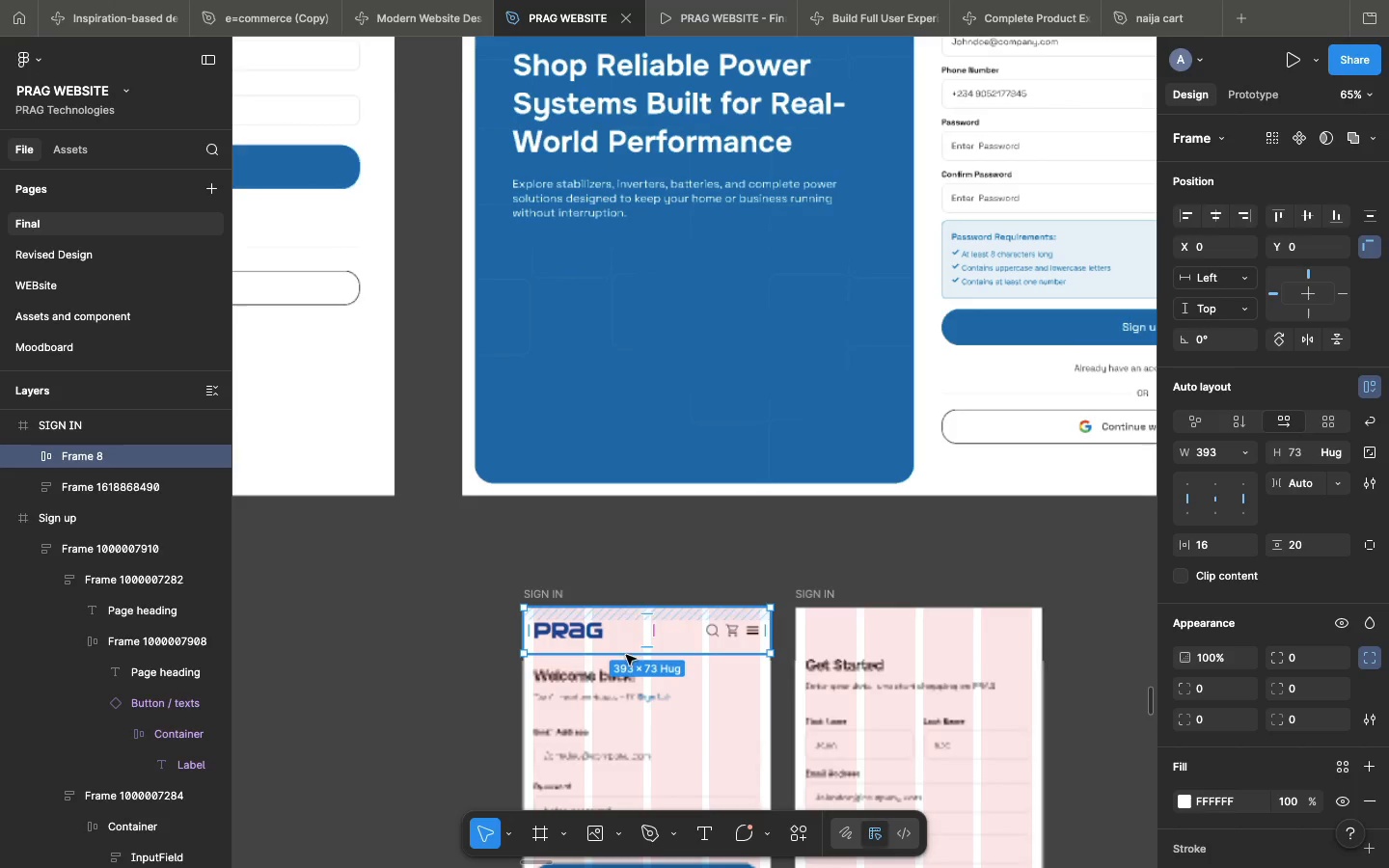 
left_click([634, 678])
 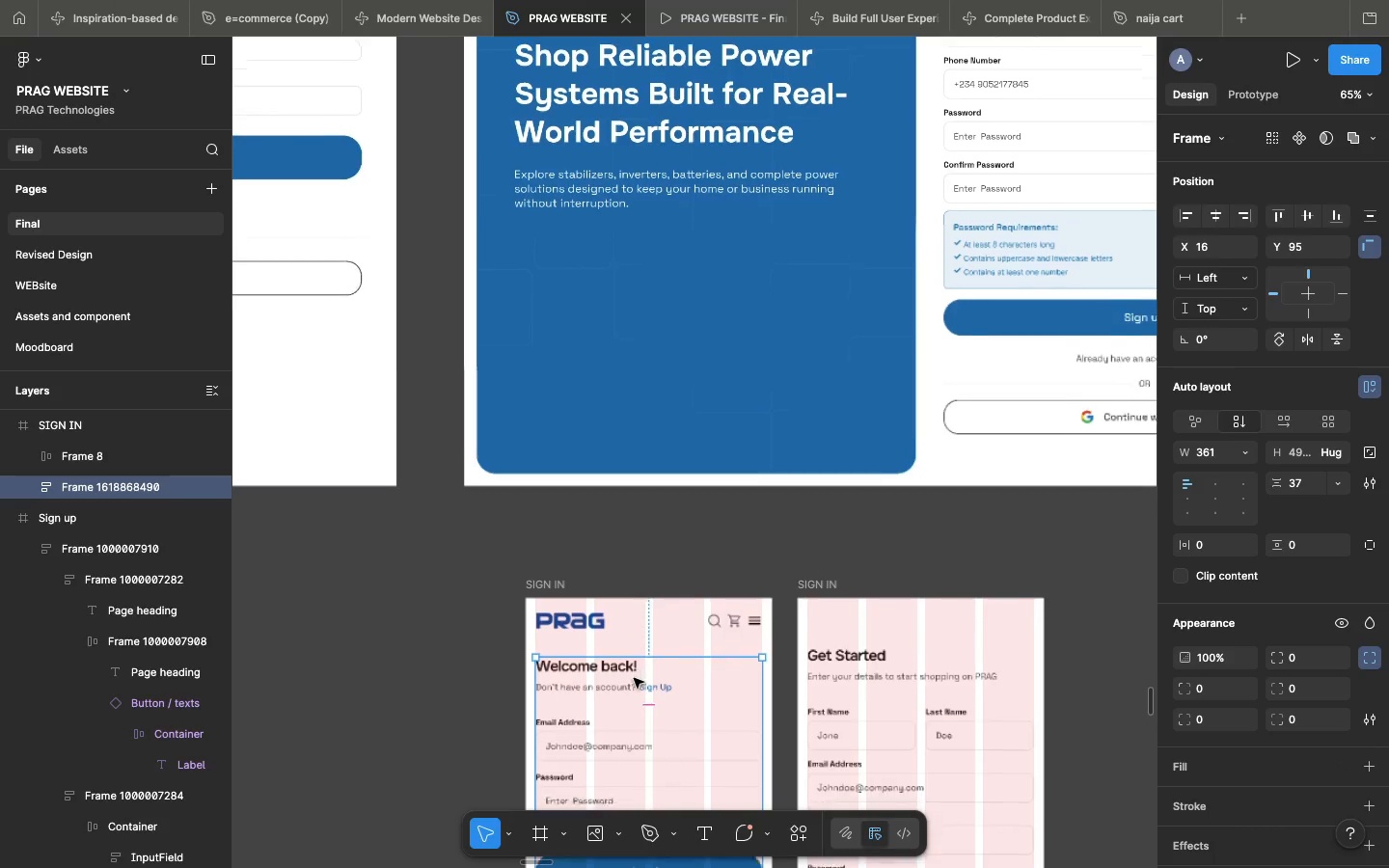 
left_click_drag(start_coordinate=[655, 595], to_coordinate=[655, 623])
 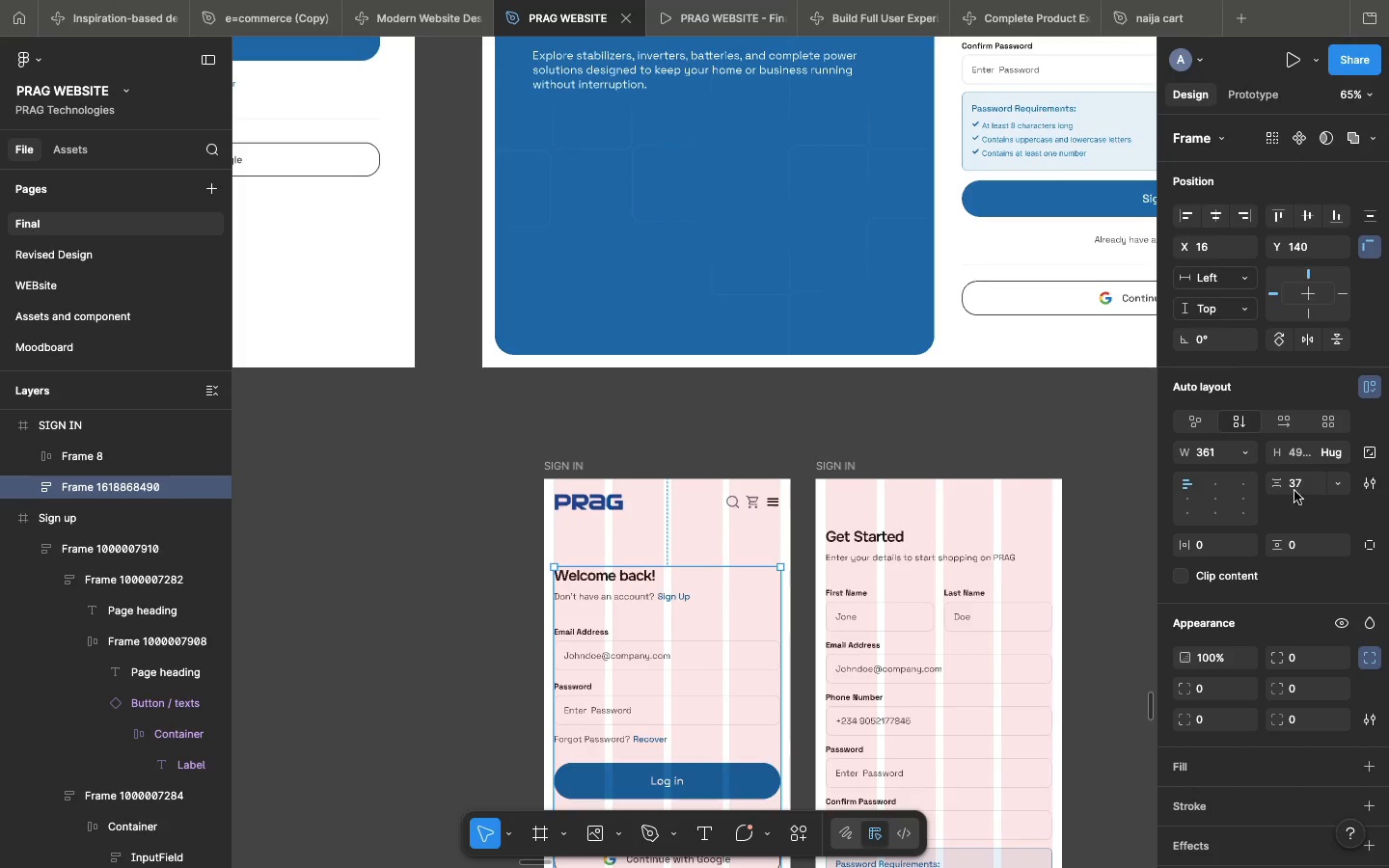 
scroll: coordinate [634, 678], scroll_direction: down, amount: 16.0
 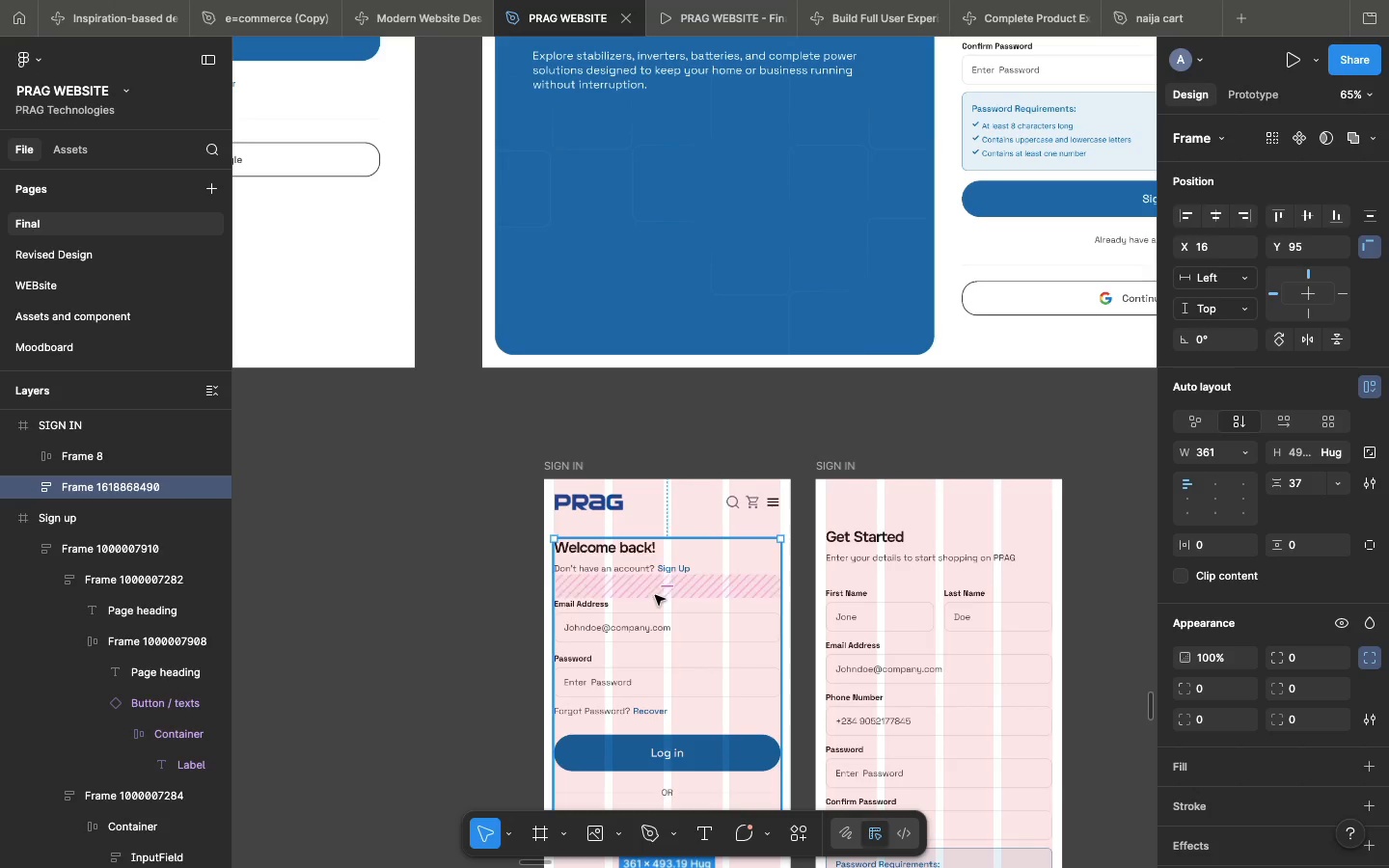 
left_click([1303, 484])
 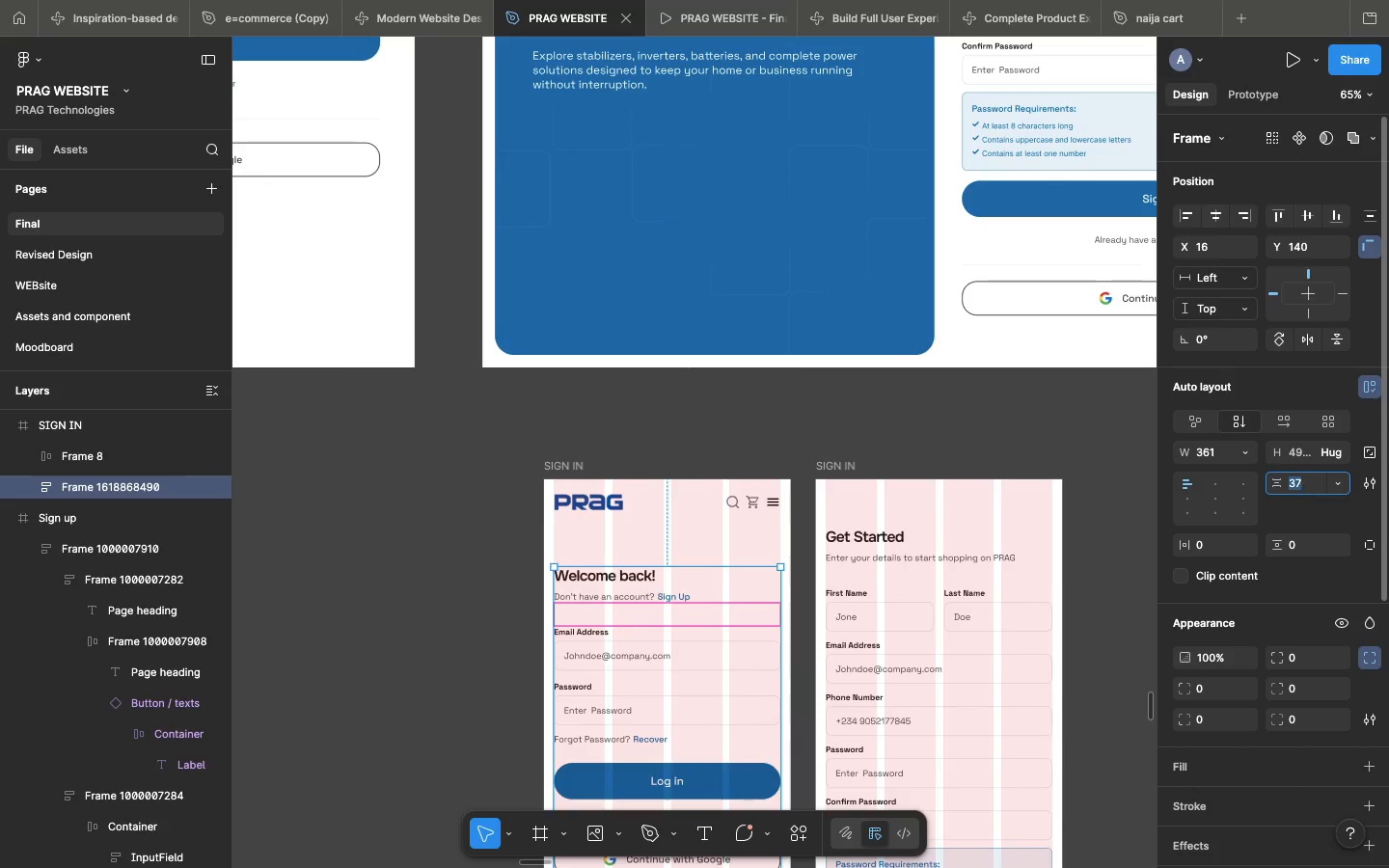 
type(24)
 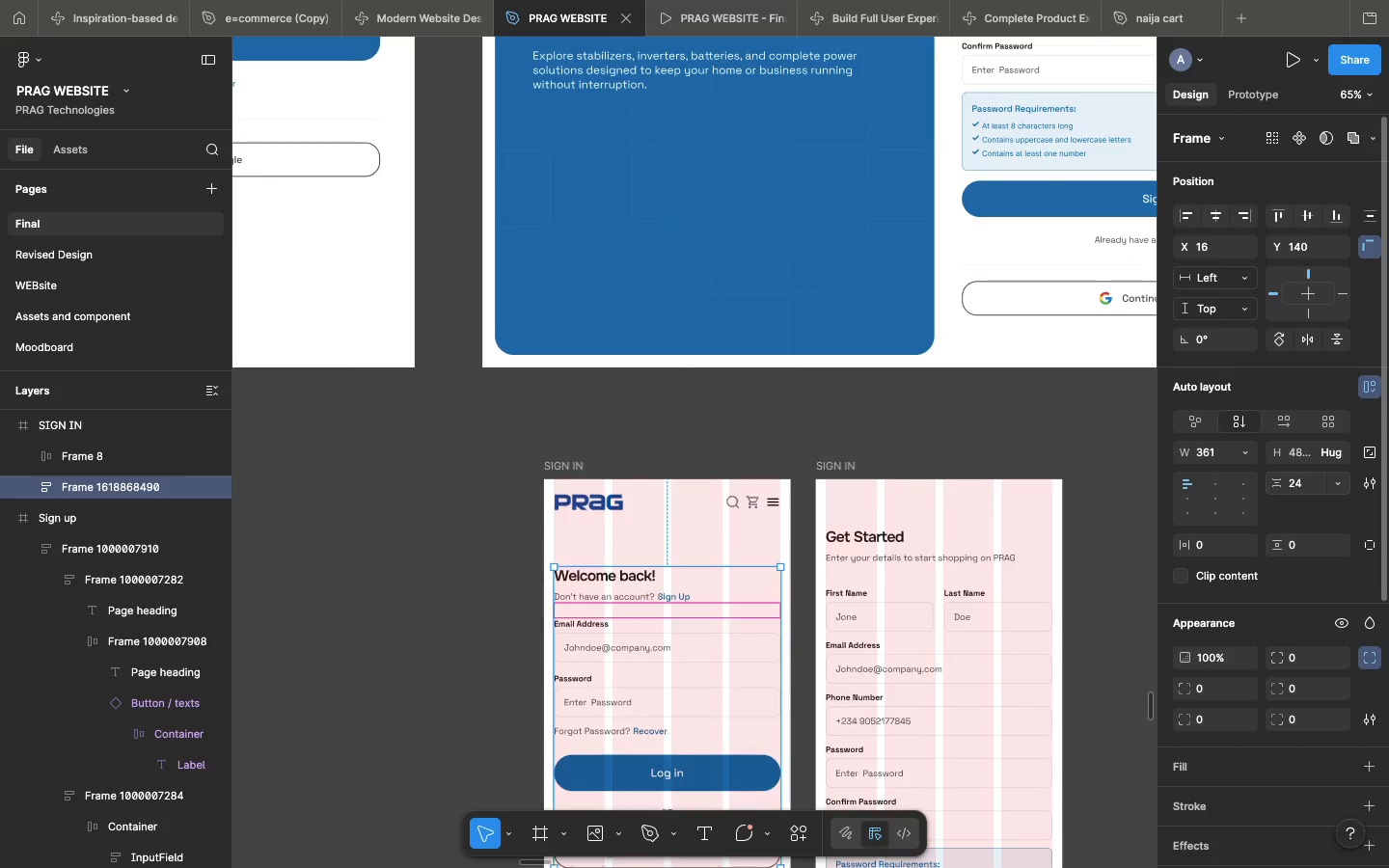 
hold_key(key=Enter, duration=0.31)
 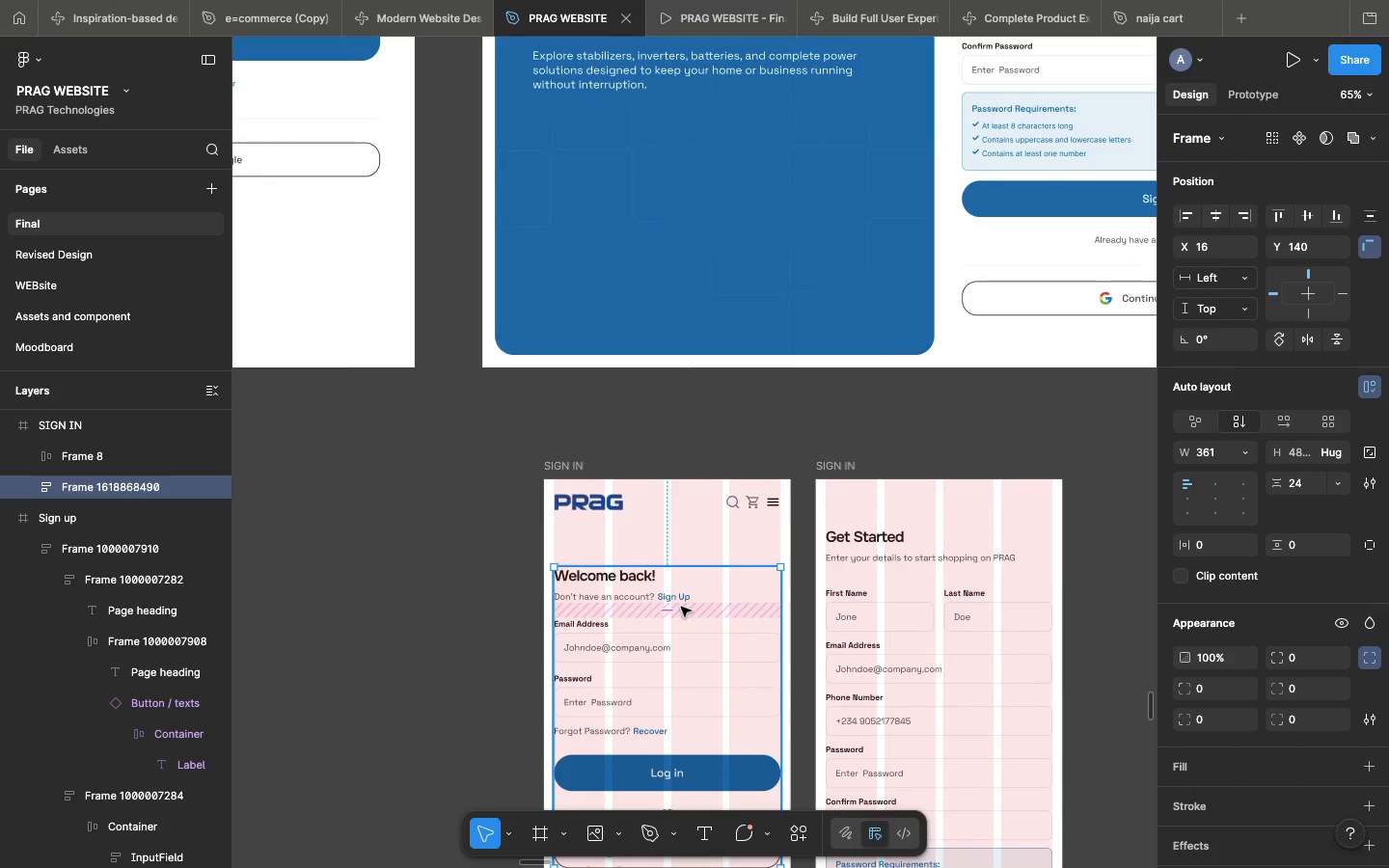 
left_click_drag(start_coordinate=[681, 607], to_coordinate=[680, 591])
 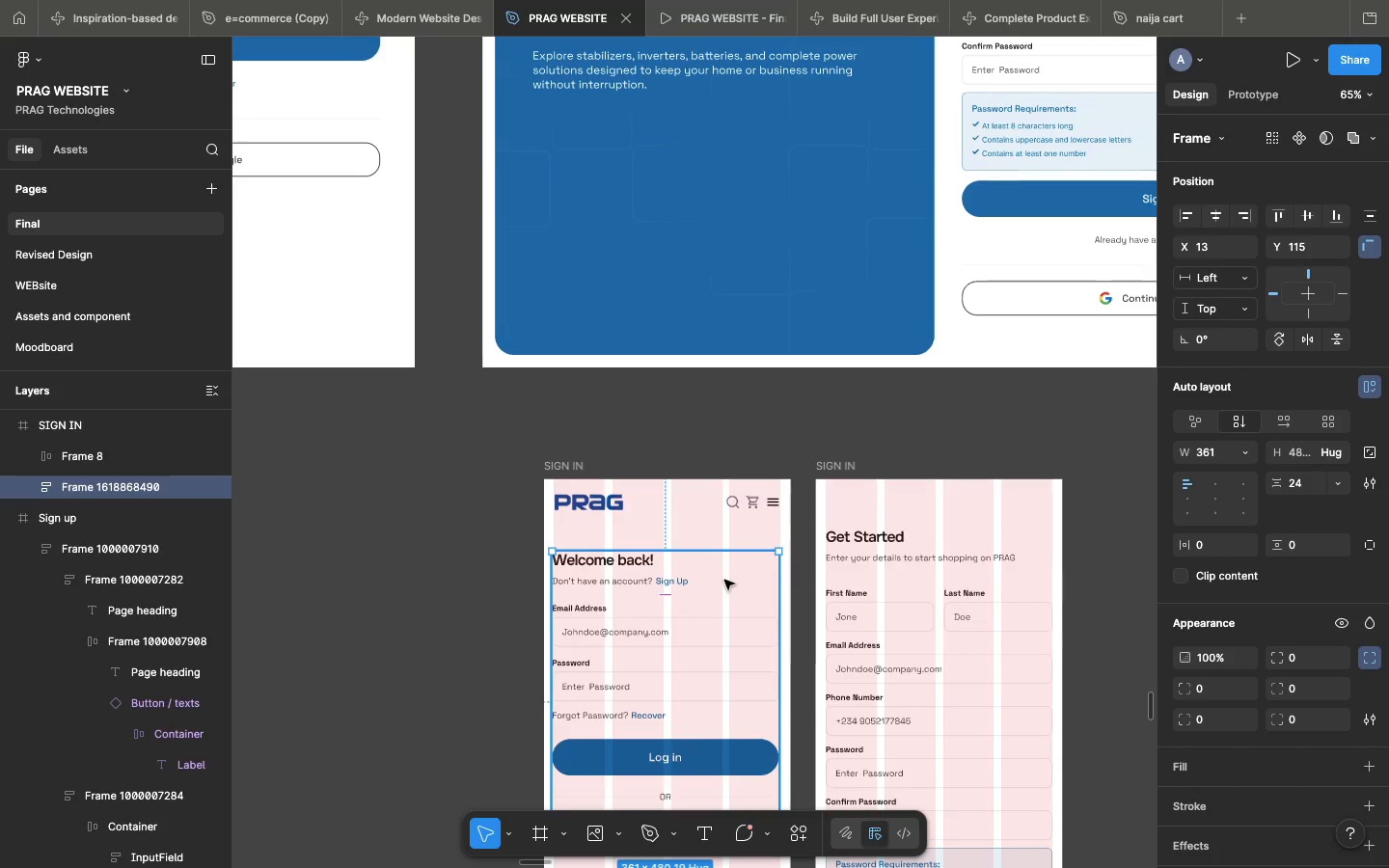 
left_click_drag(start_coordinate=[724, 580], to_coordinate=[729, 579])
 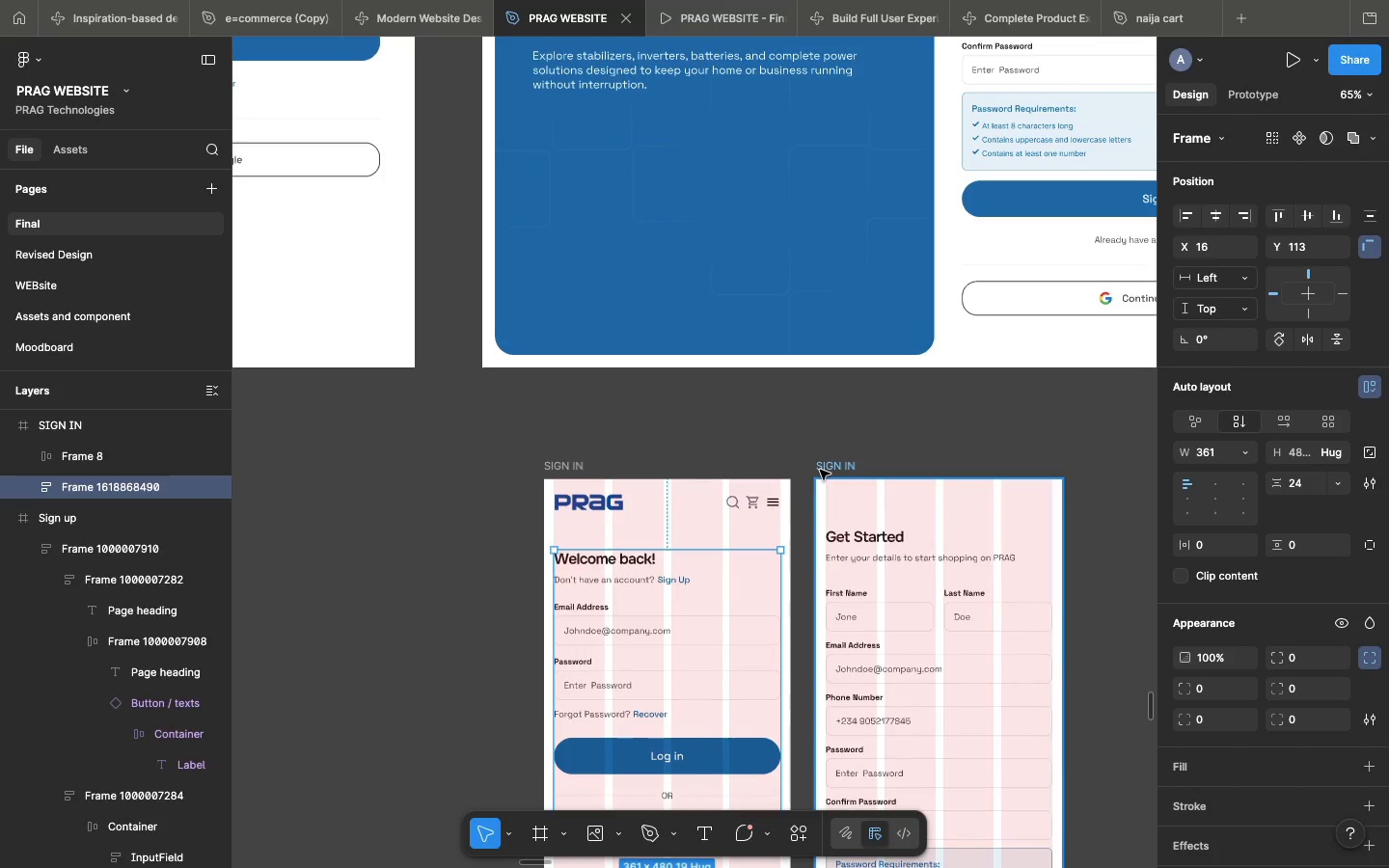 
left_click([820, 470])
 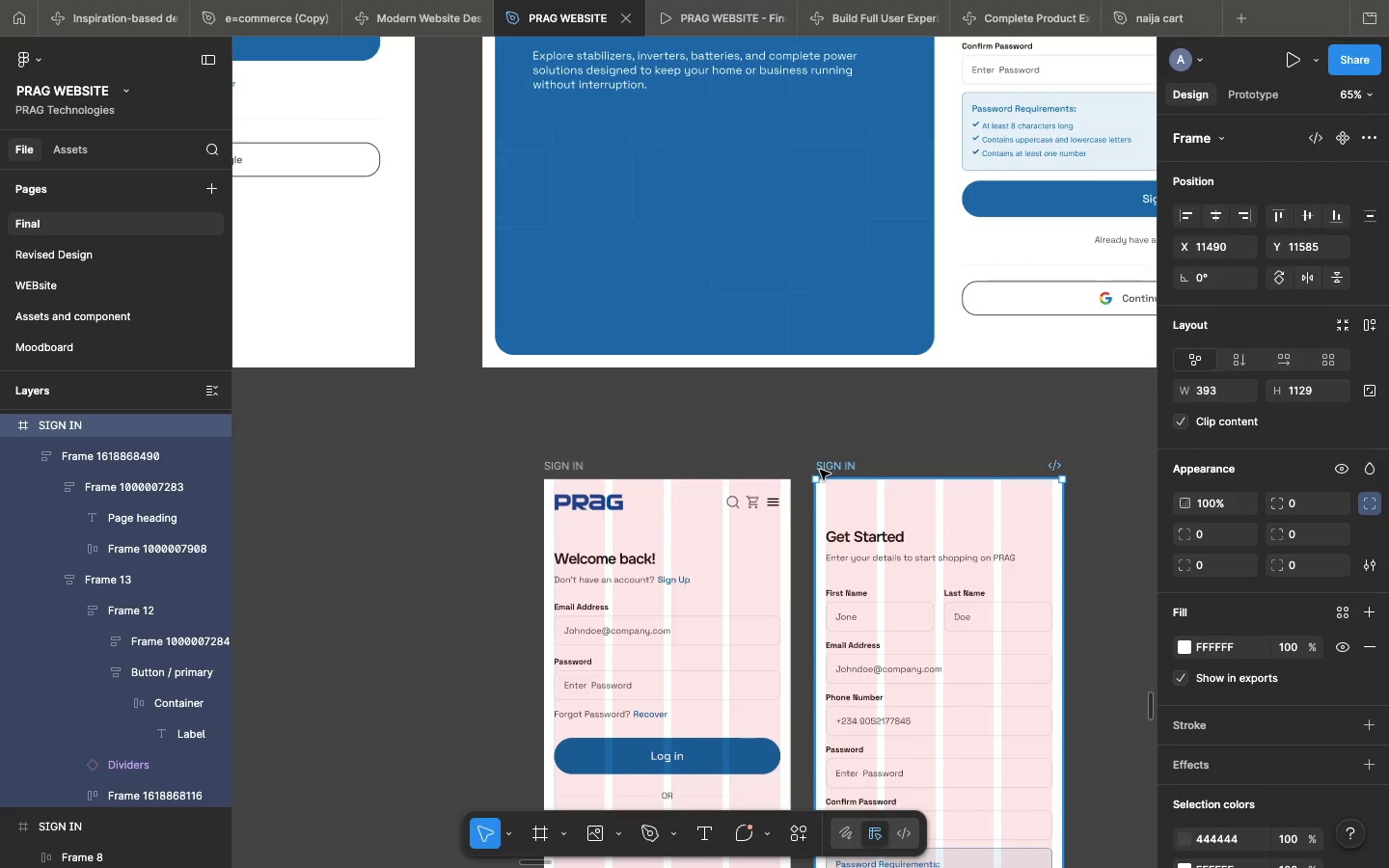 
key(Meta+V)
 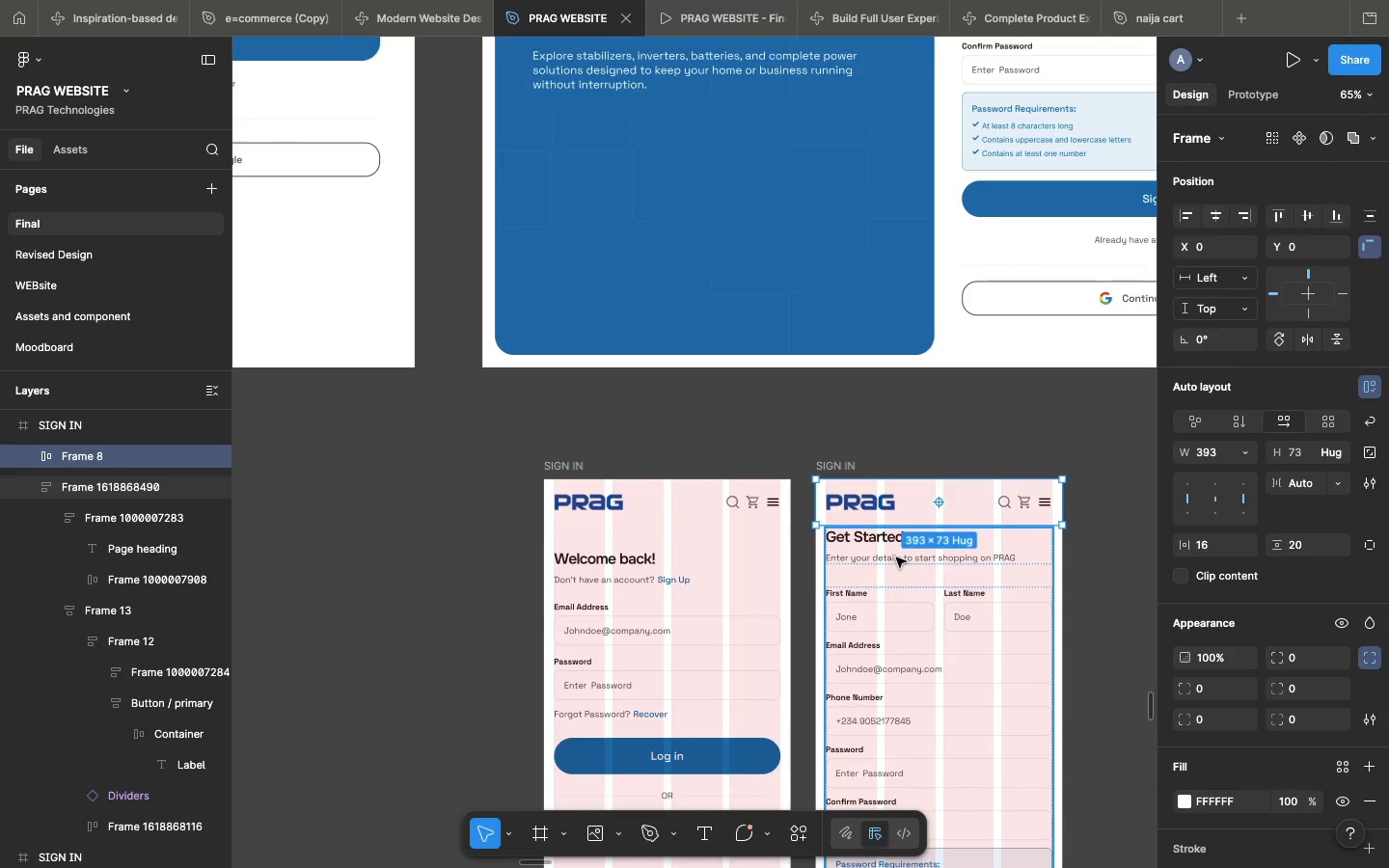 
left_click([896, 557])
 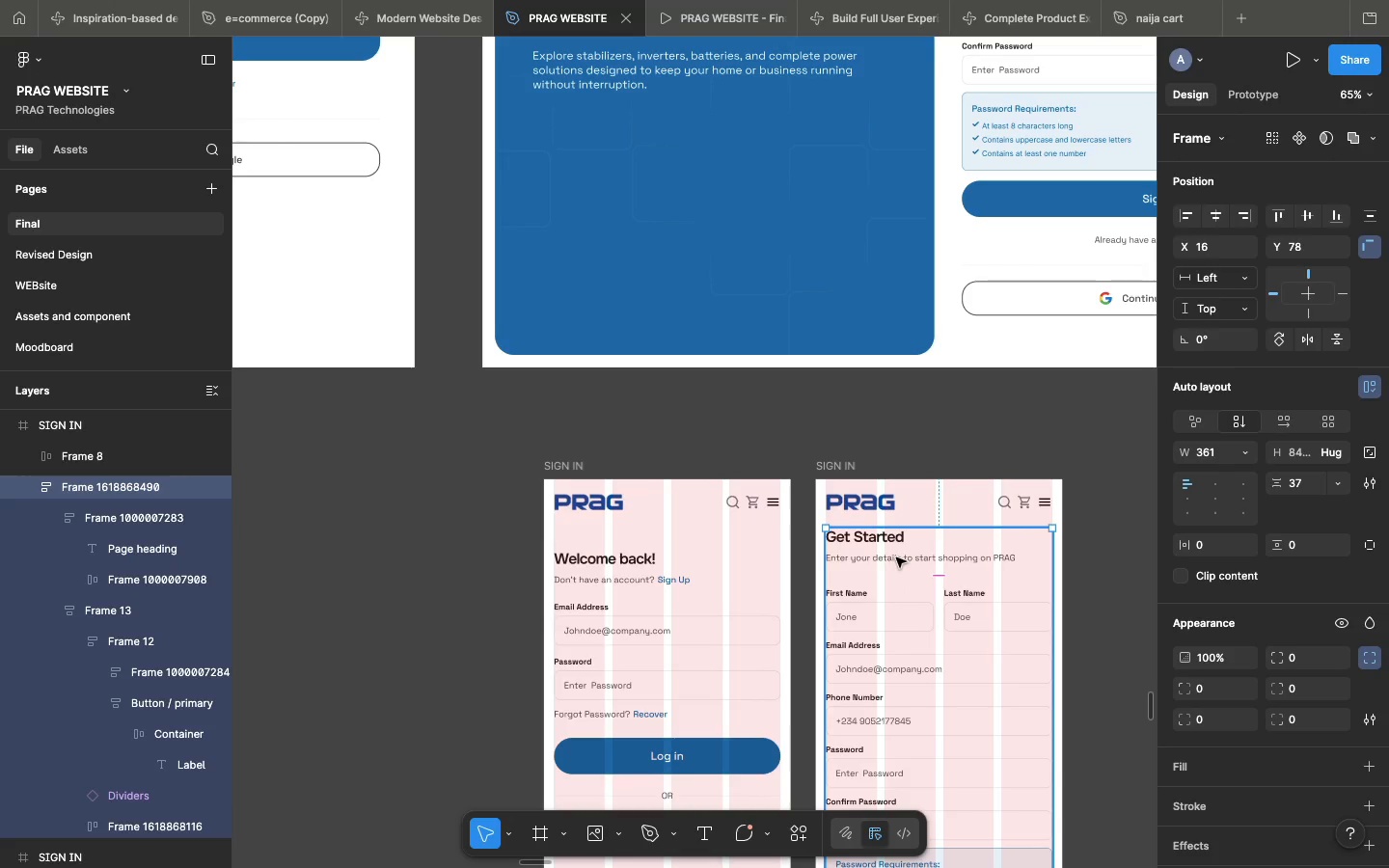 
left_click_drag(start_coordinate=[896, 557], to_coordinate=[896, 579])
 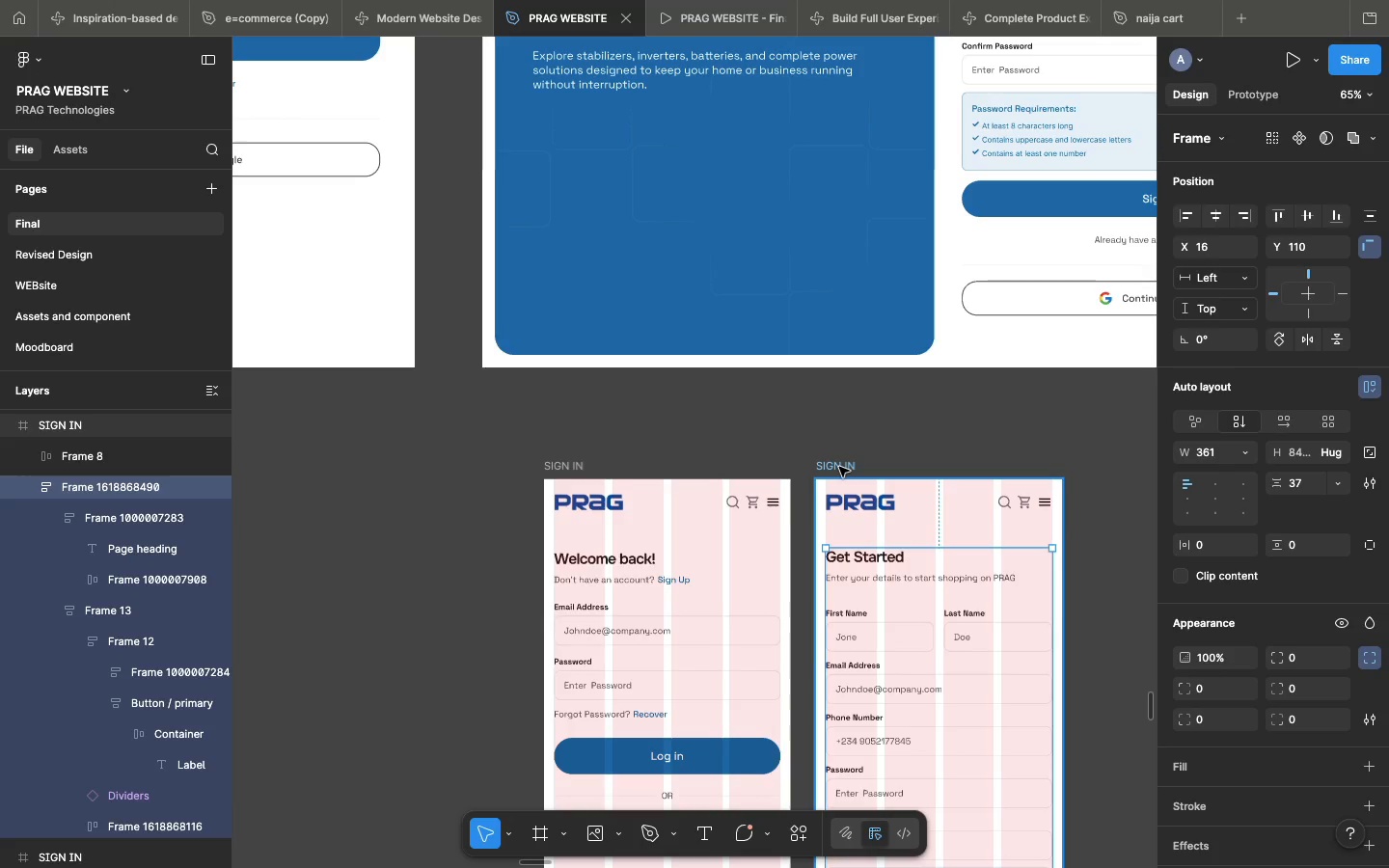 
left_click_drag(start_coordinate=[839, 467], to_coordinate=[828, 472])
 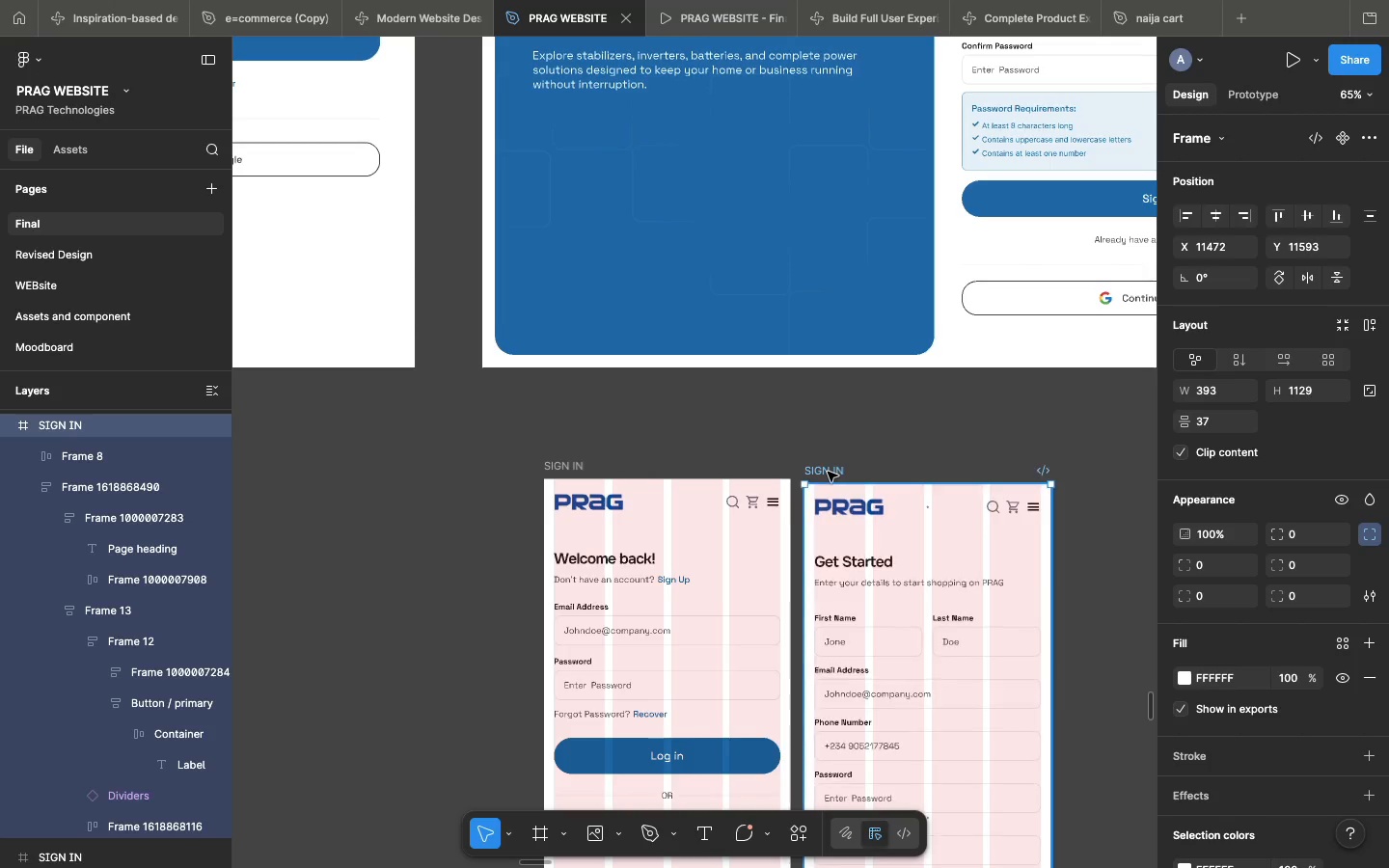 
left_click_drag(start_coordinate=[804, 384], to_coordinate=[803, 379])
 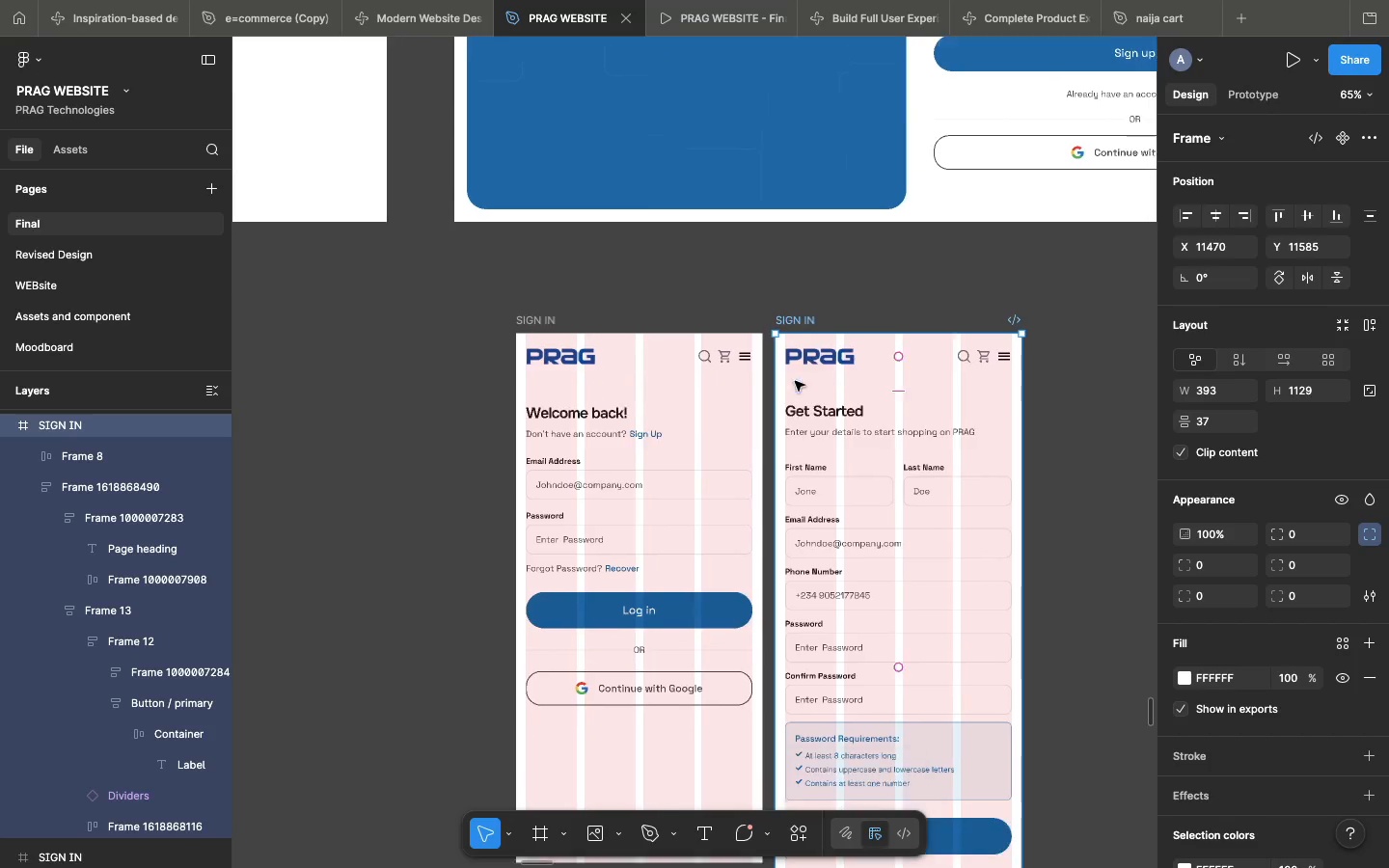 
scroll: coordinate [828, 472], scroll_direction: down, amount: 15.0
 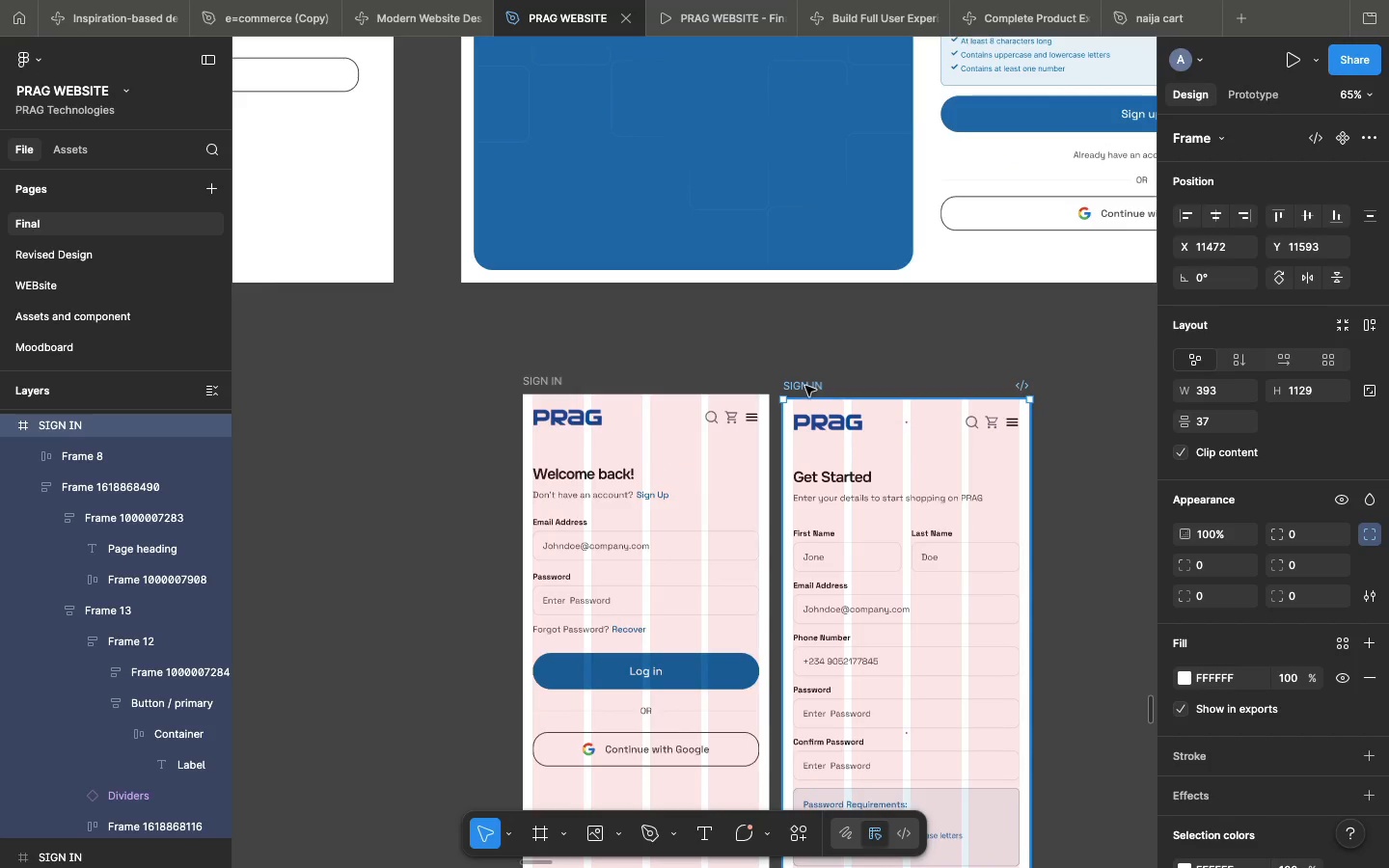 
left_click([898, 602])
 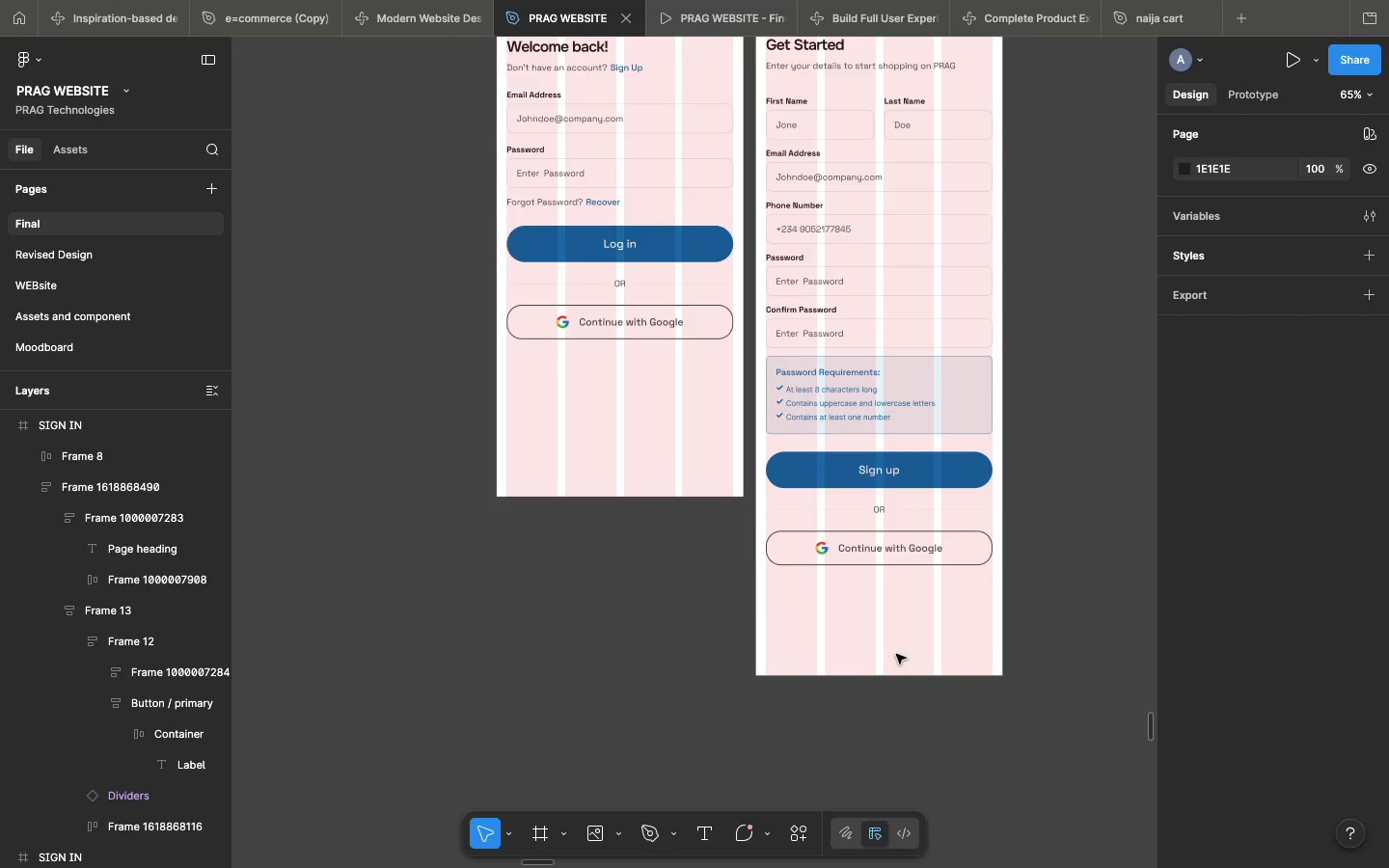 
left_click([896, 654])
 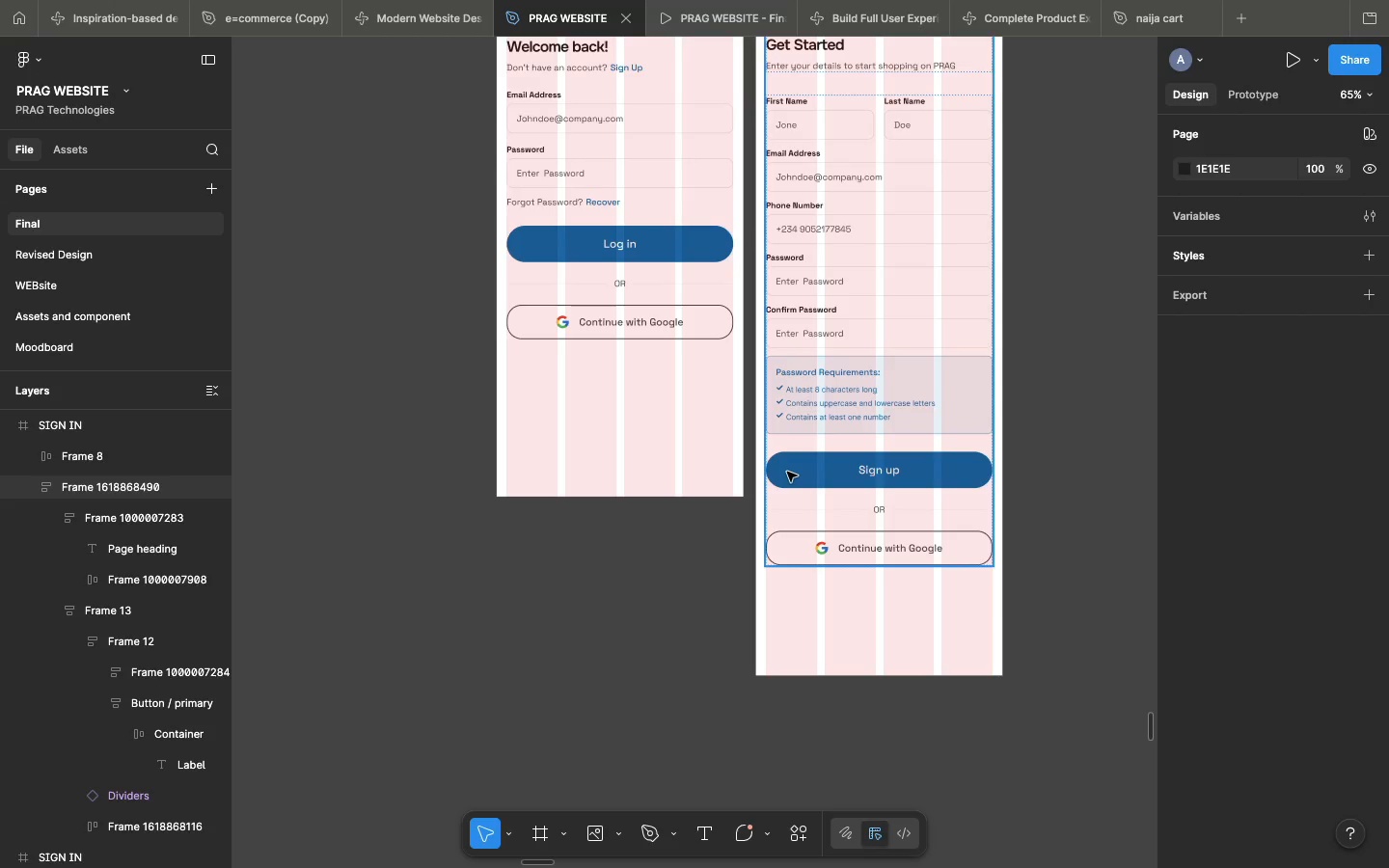 
scroll: coordinate [795, 381], scroll_direction: down, amount: 54.0
 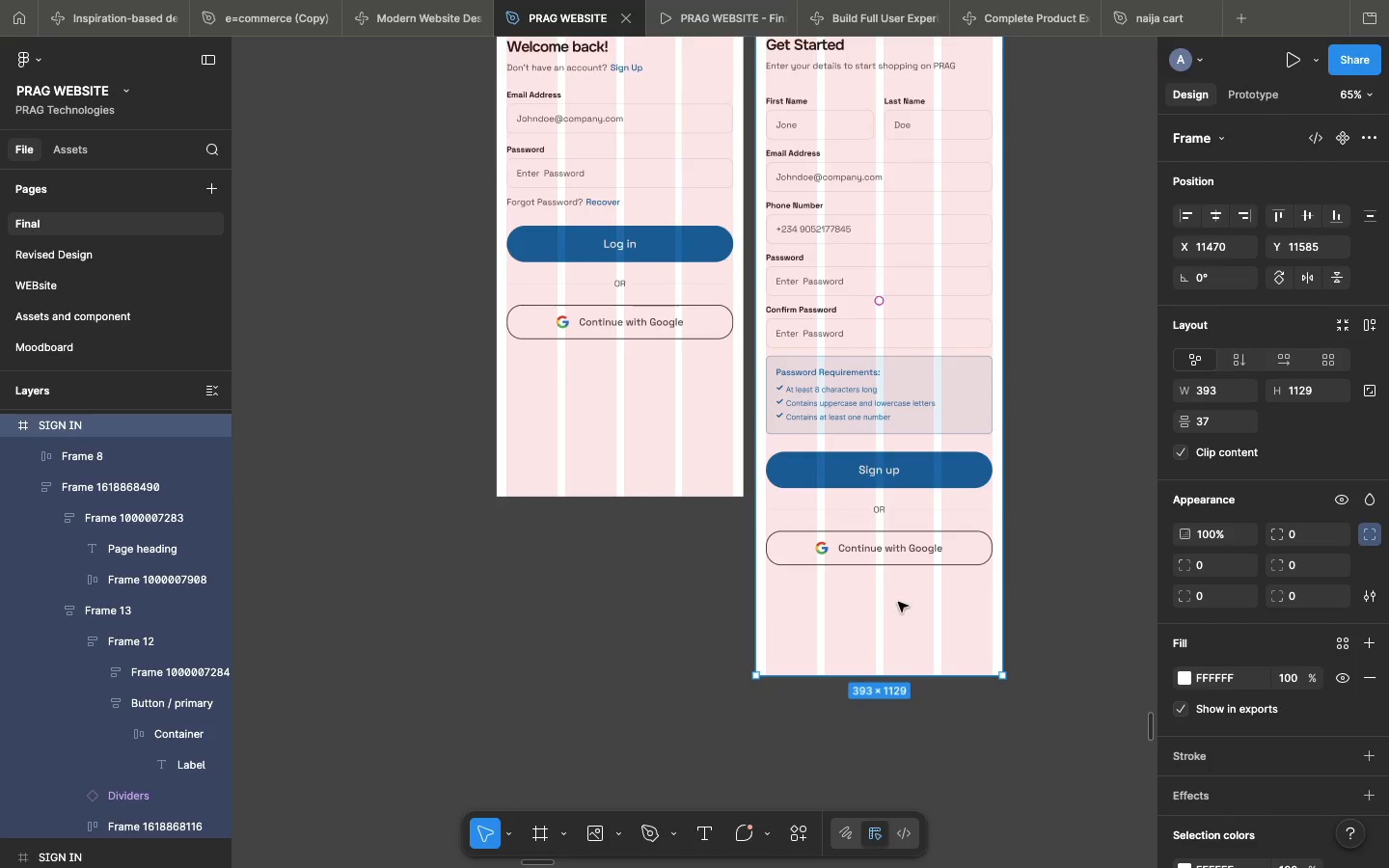 
left_click([787, 472])
 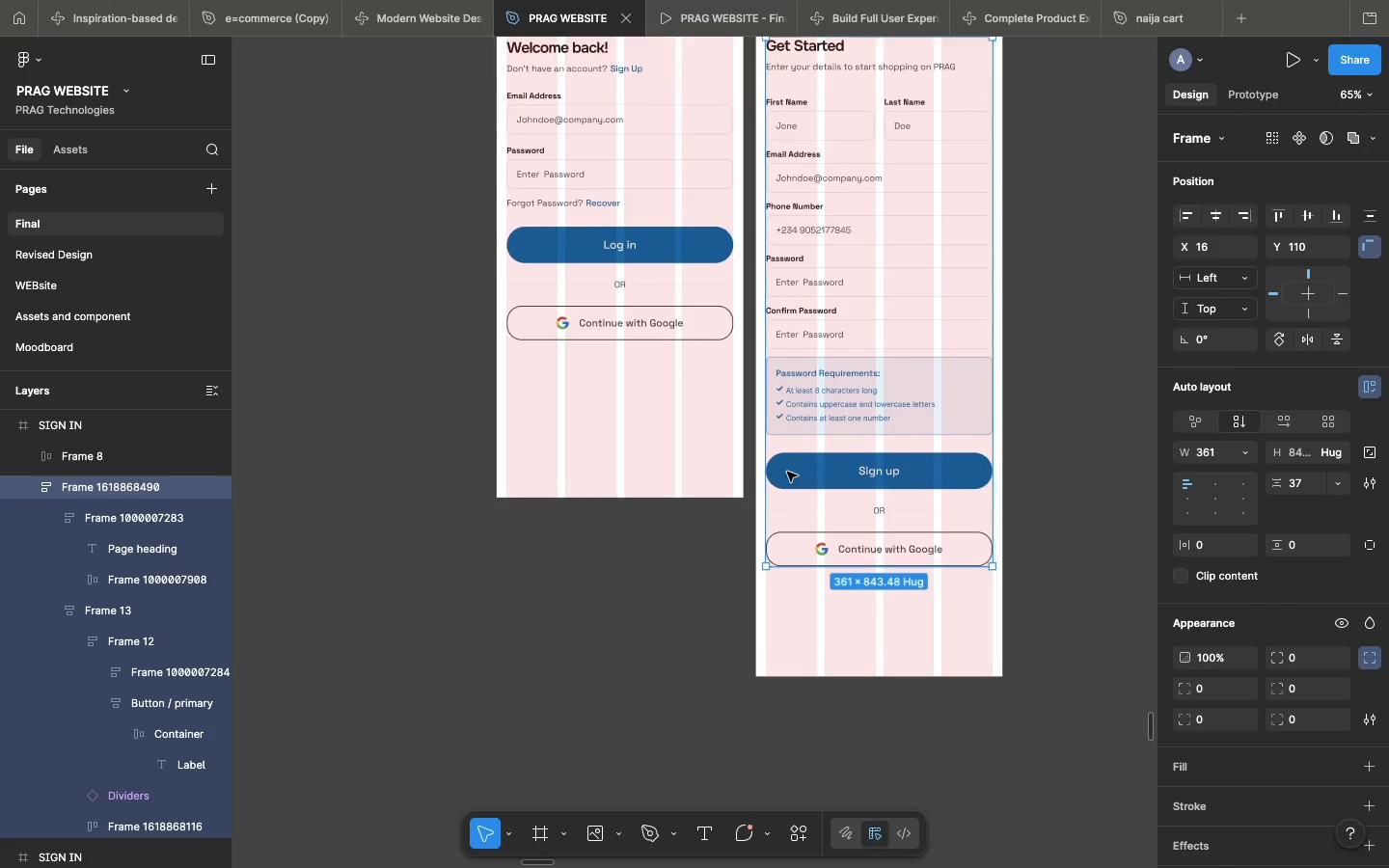 
left_click([771, 286])
 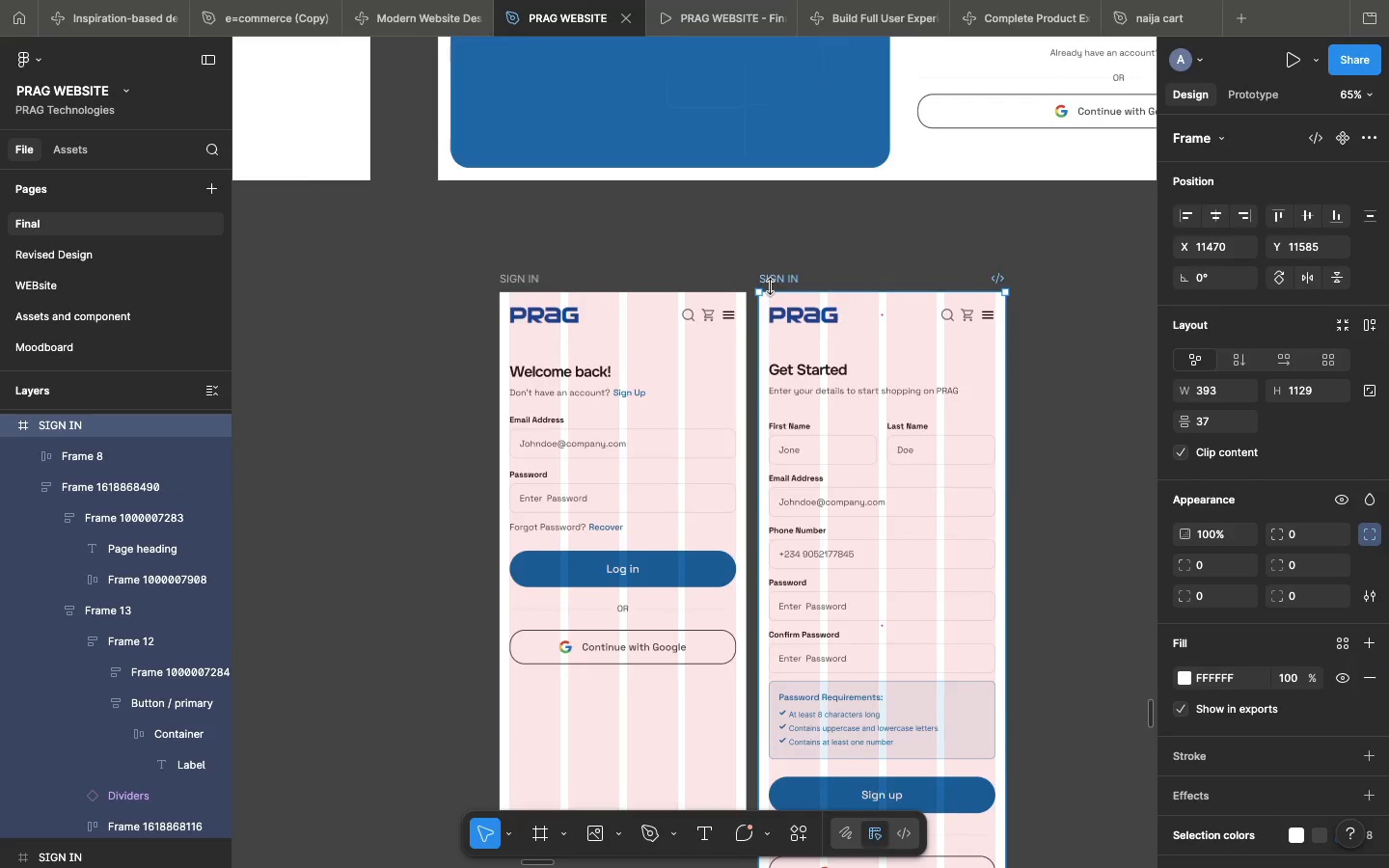 
scroll: coordinate [787, 472], scroll_direction: up, amount: 45.0
 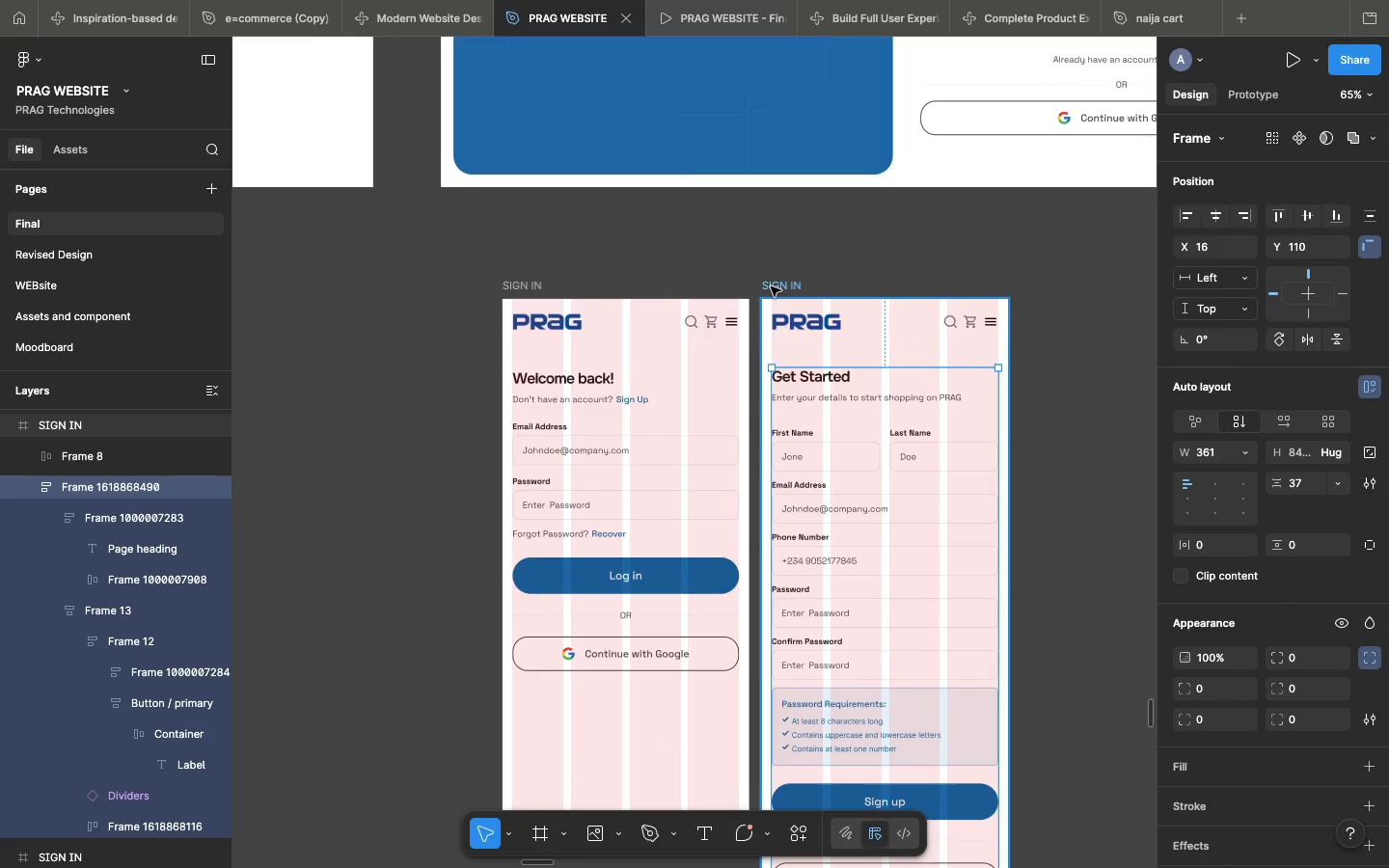 
left_click_drag(start_coordinate=[890, 700], to_coordinate=[880, 671])
 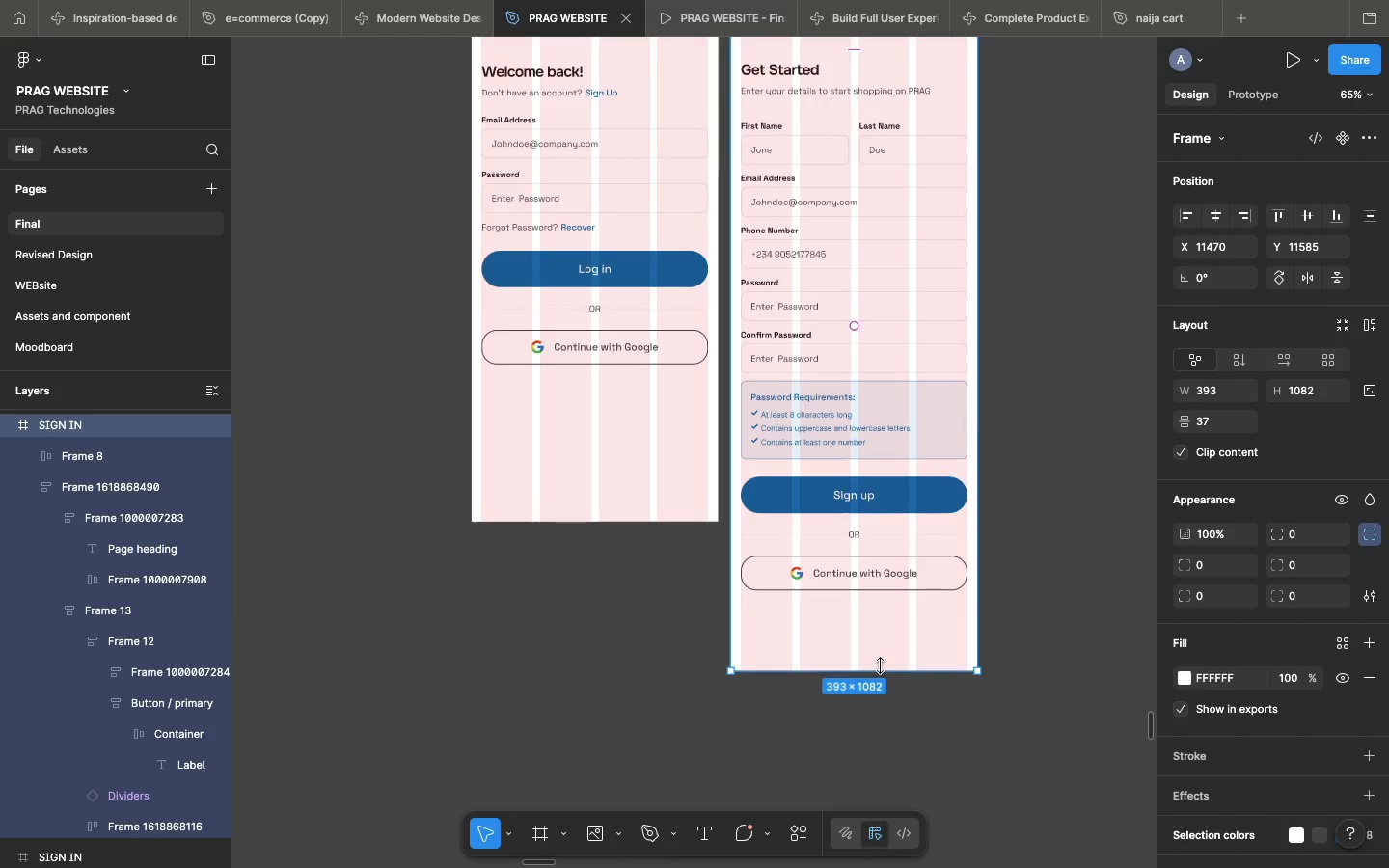 
scroll: coordinate [771, 286], scroll_direction: down, amount: 25.0
 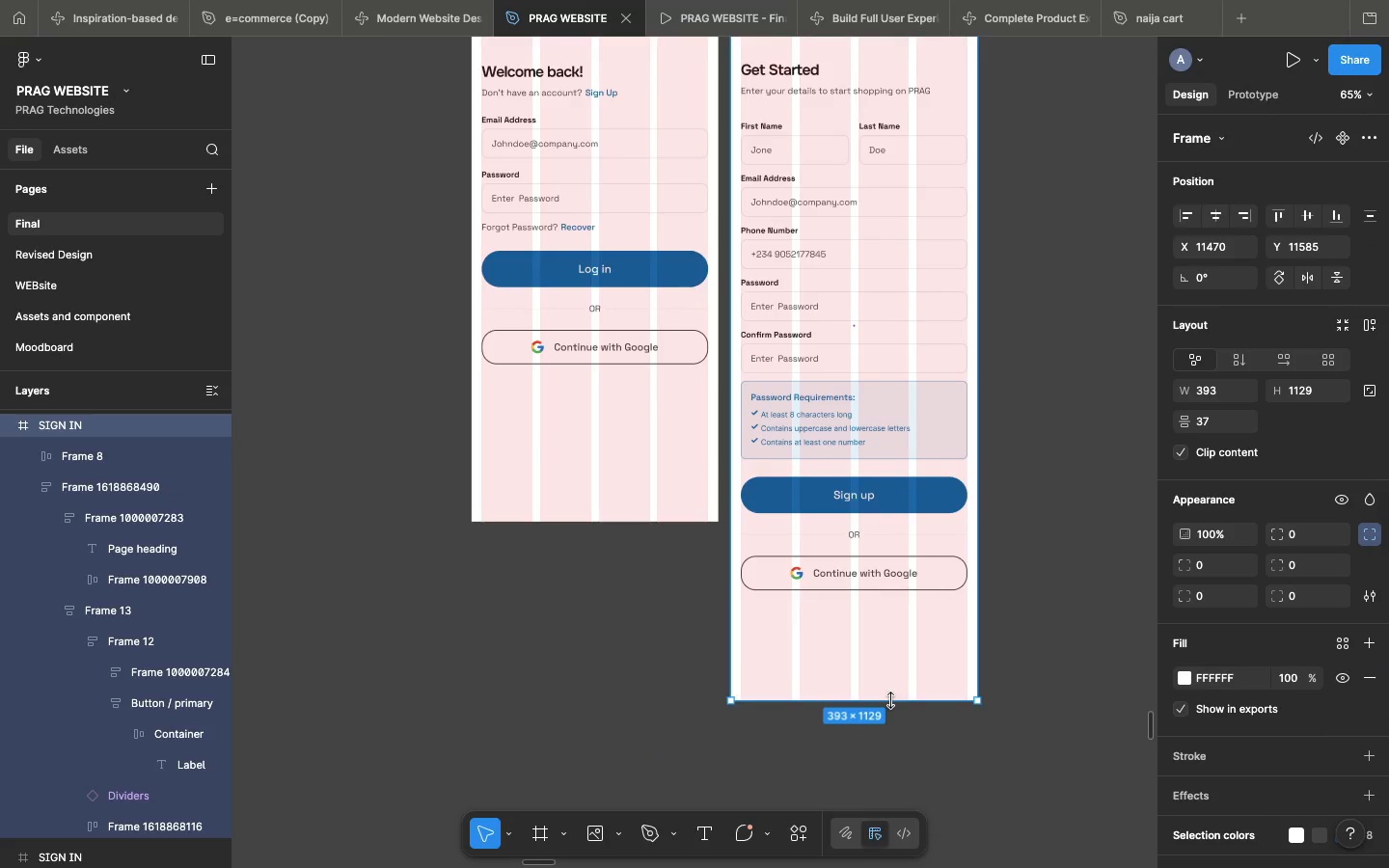 
scroll: coordinate [880, 665], scroll_direction: up, amount: 39.0
 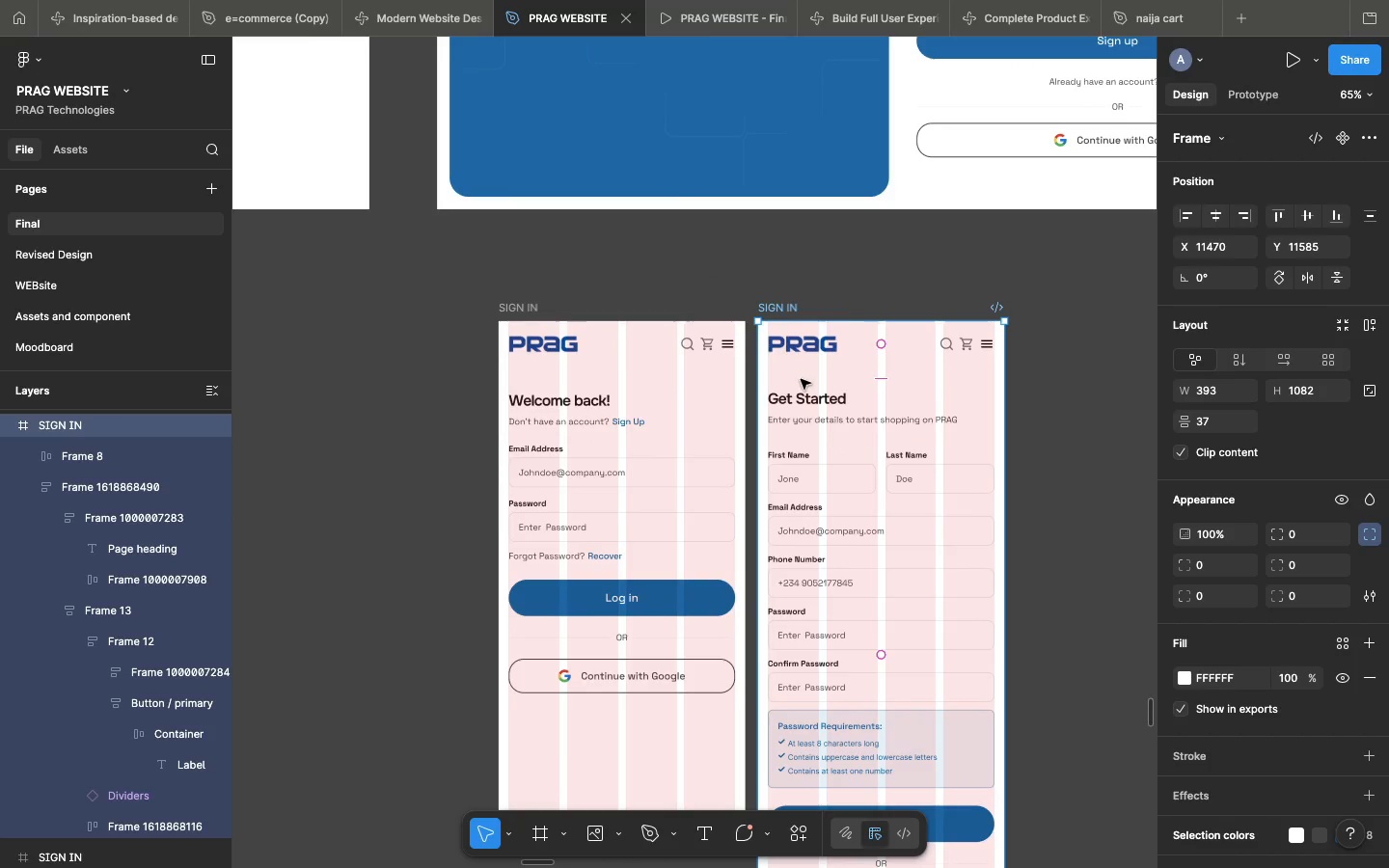 
left_click([839, 344])
 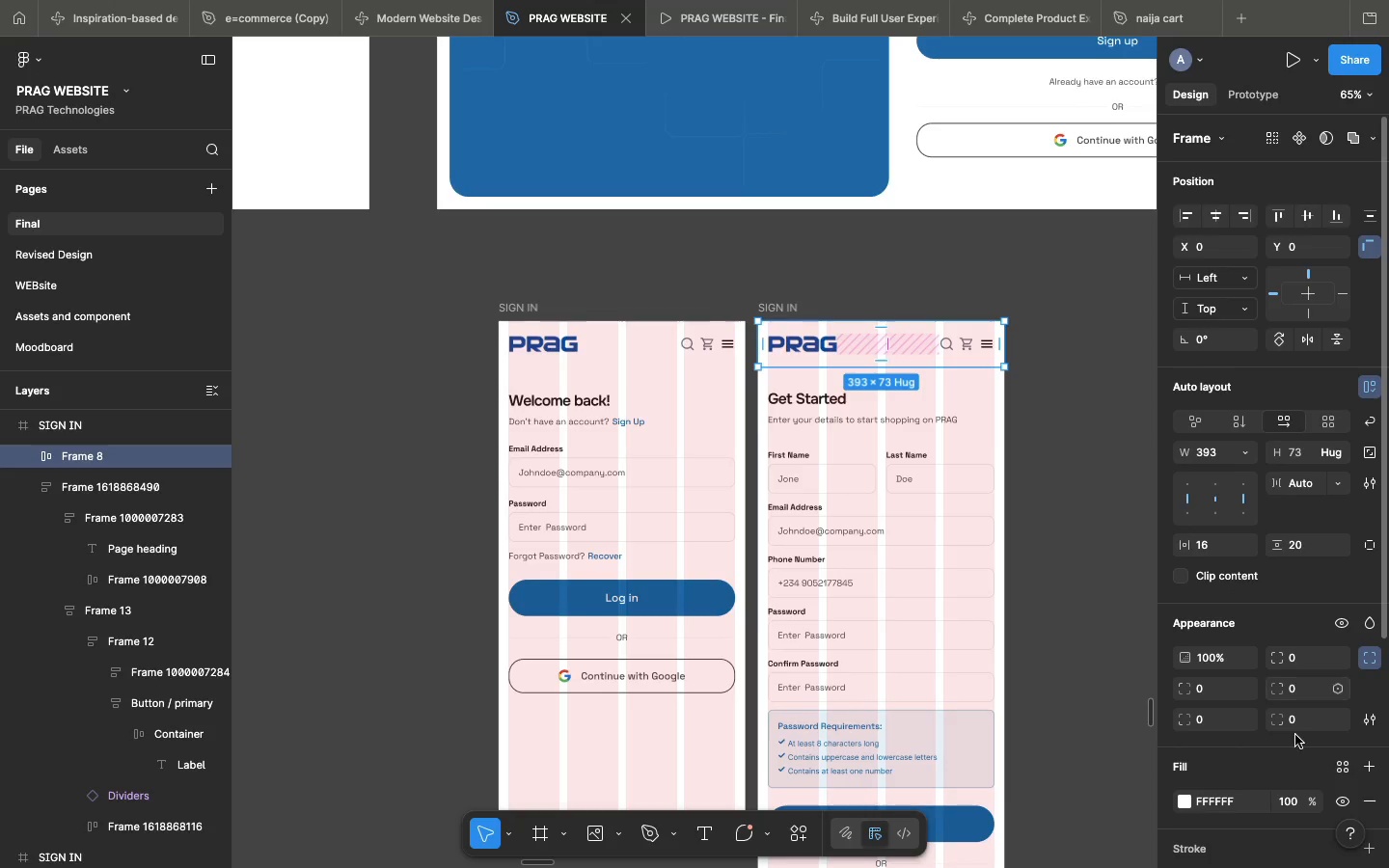 
left_click([1361, 727])
 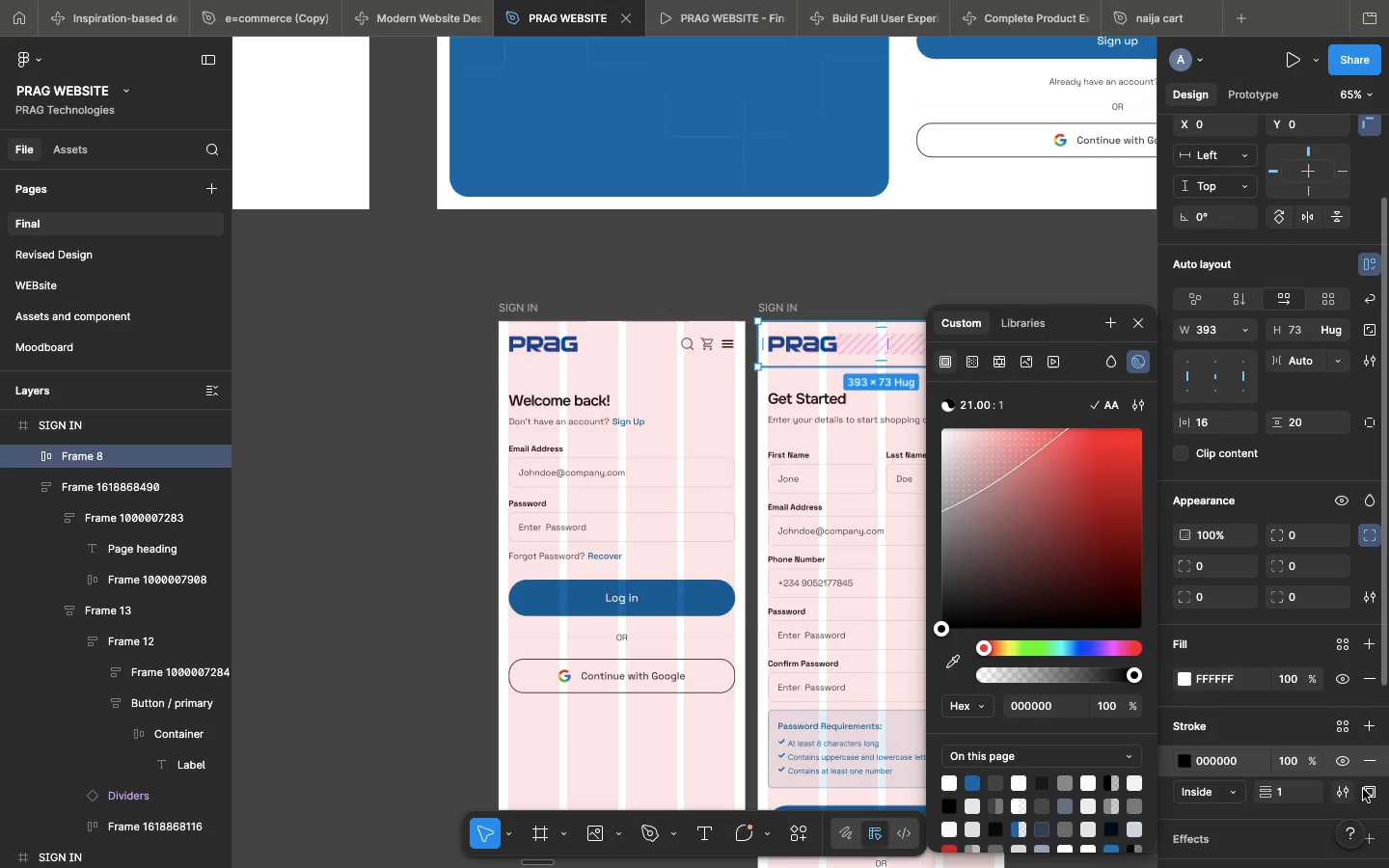 
scroll: coordinate [1295, 735], scroll_direction: down, amount: 11.0
 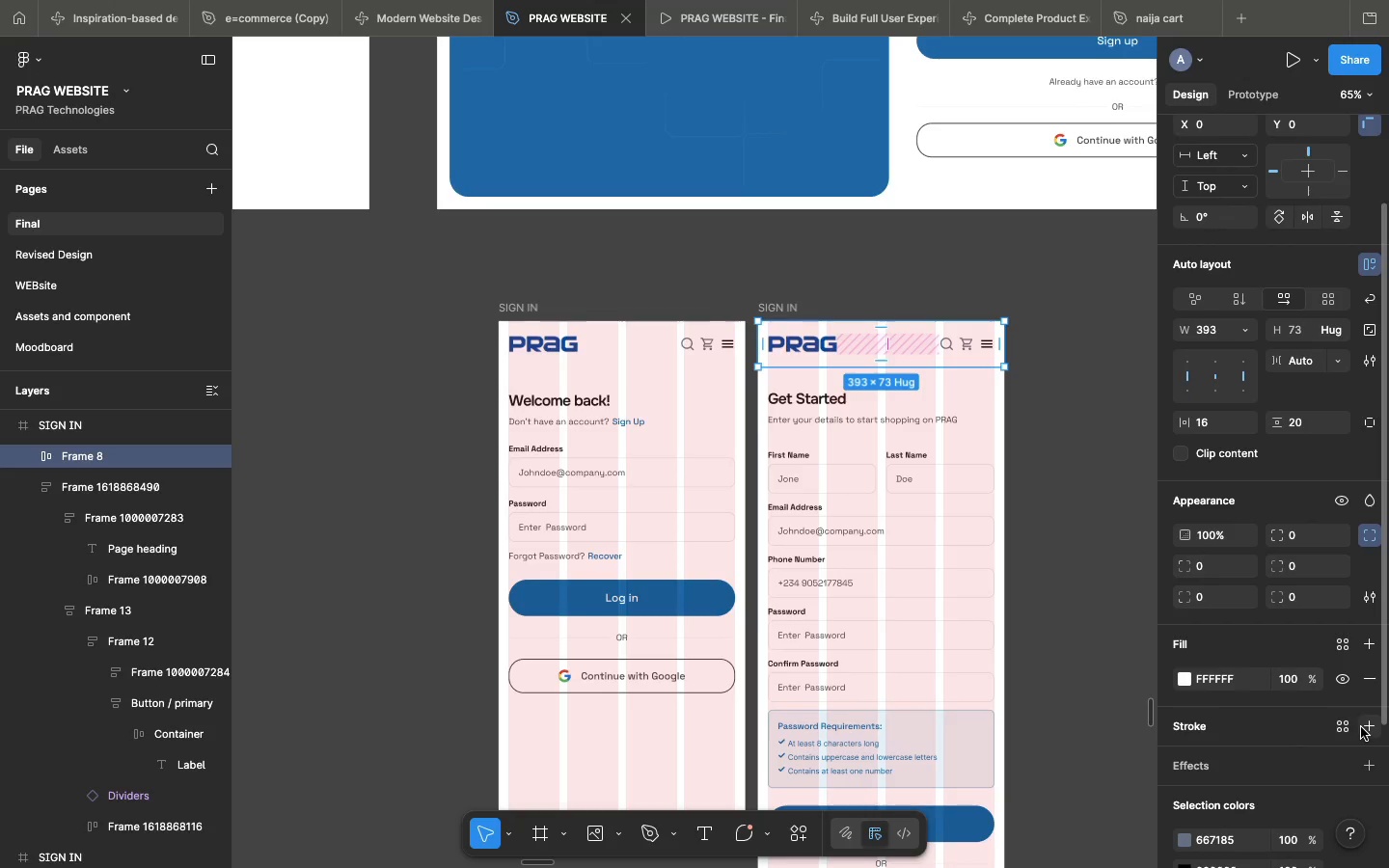 
left_click([1366, 791])
 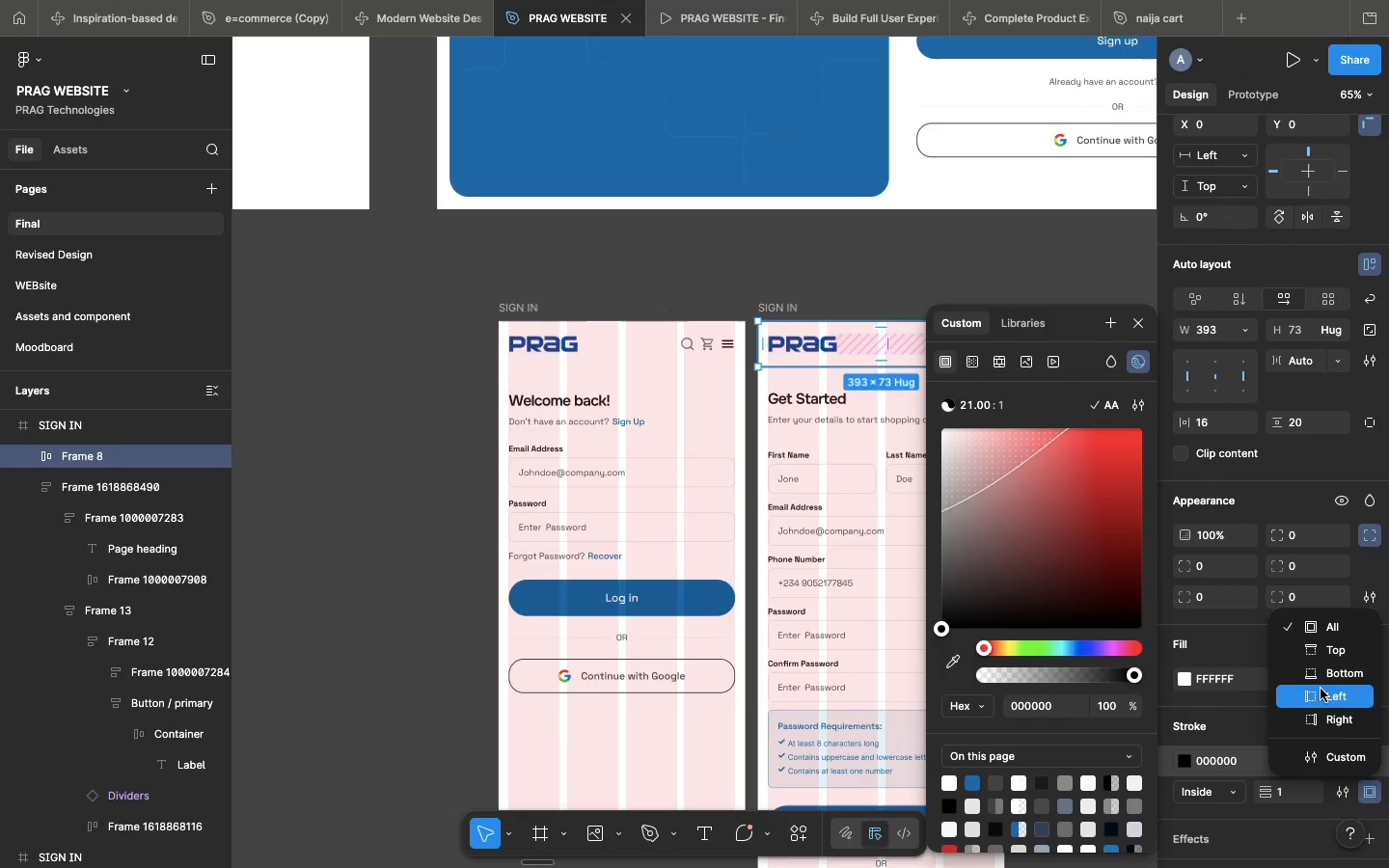 
left_click([1317, 683])
 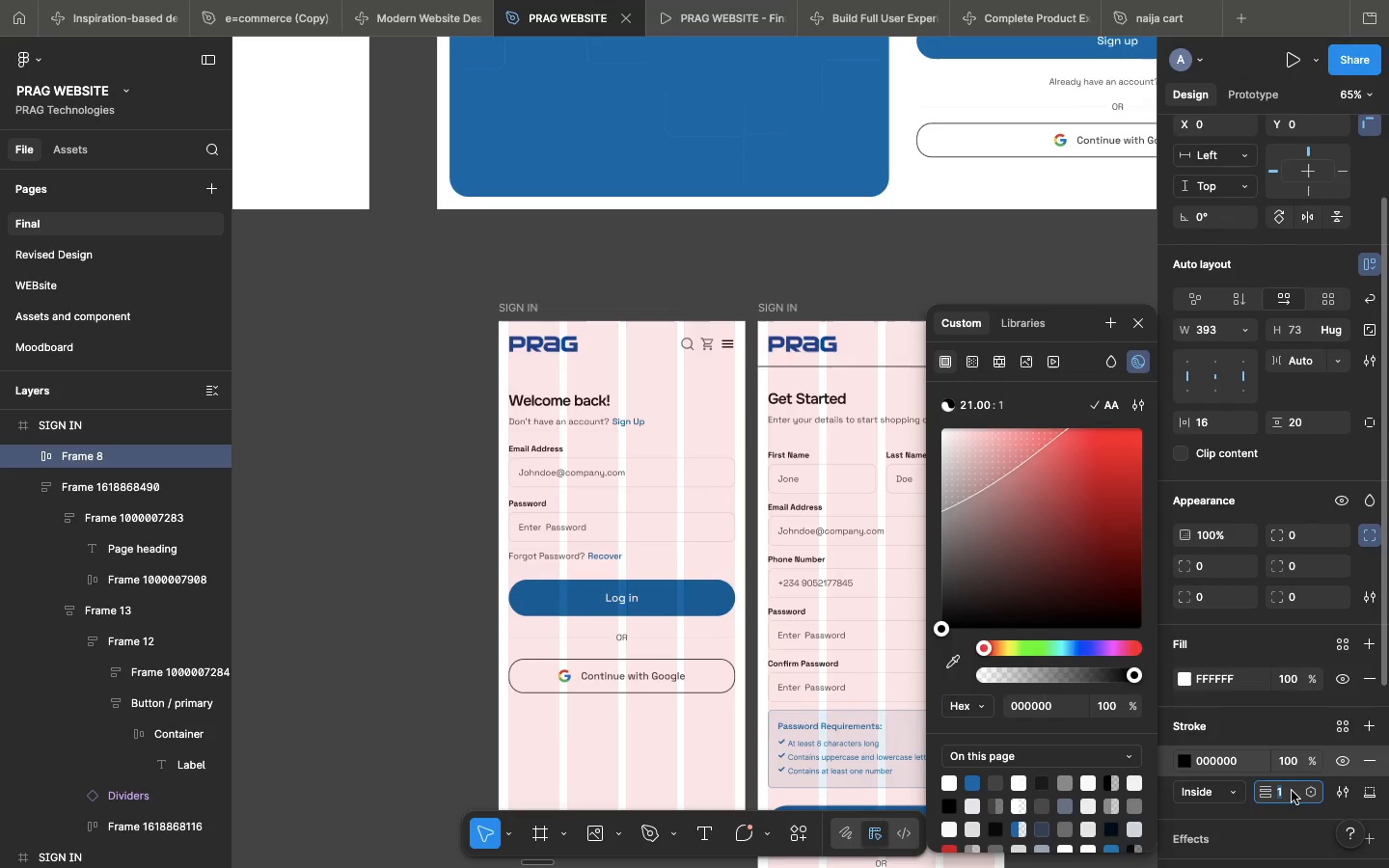 
left_click([1292, 791])
 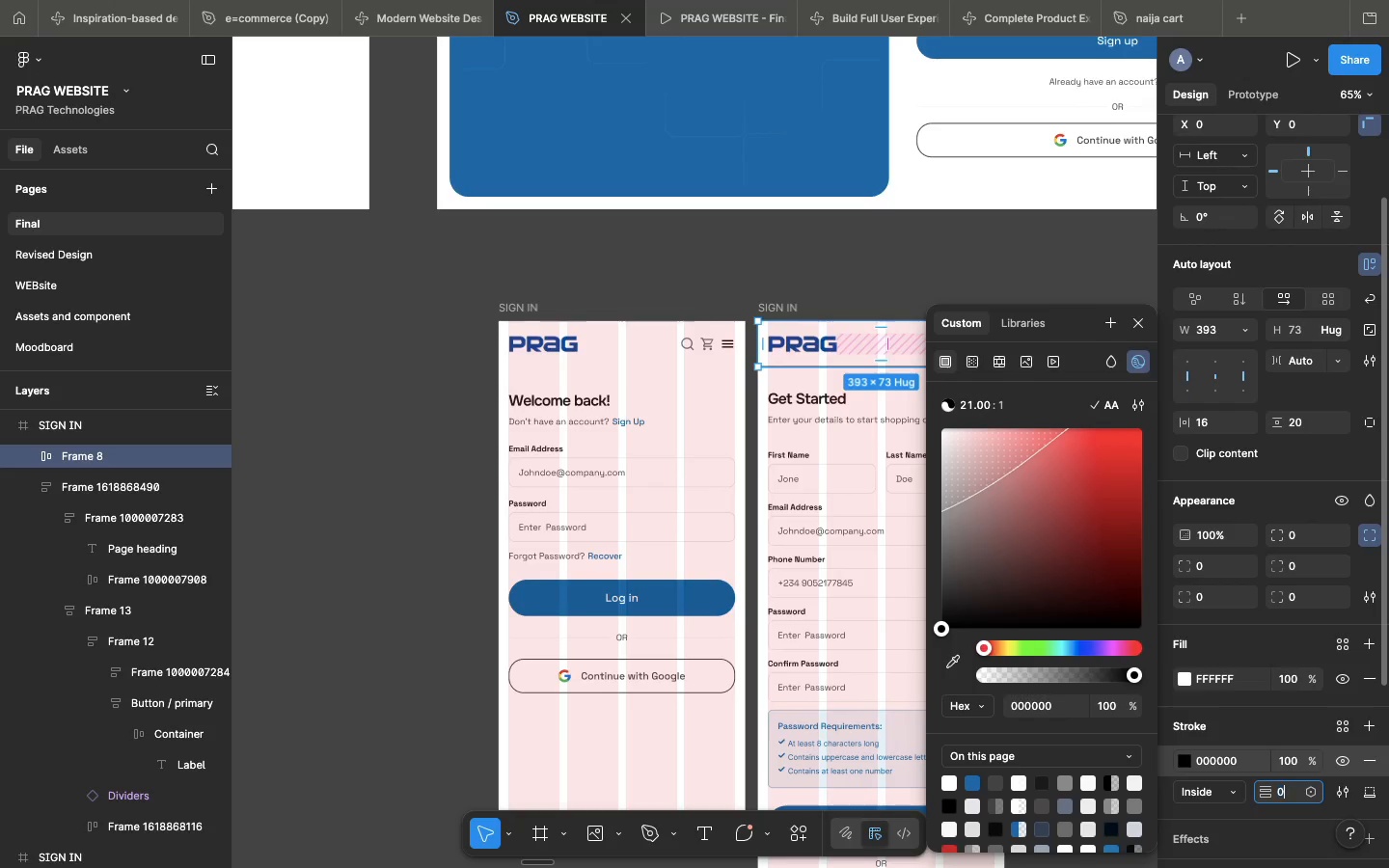 
key(0)
 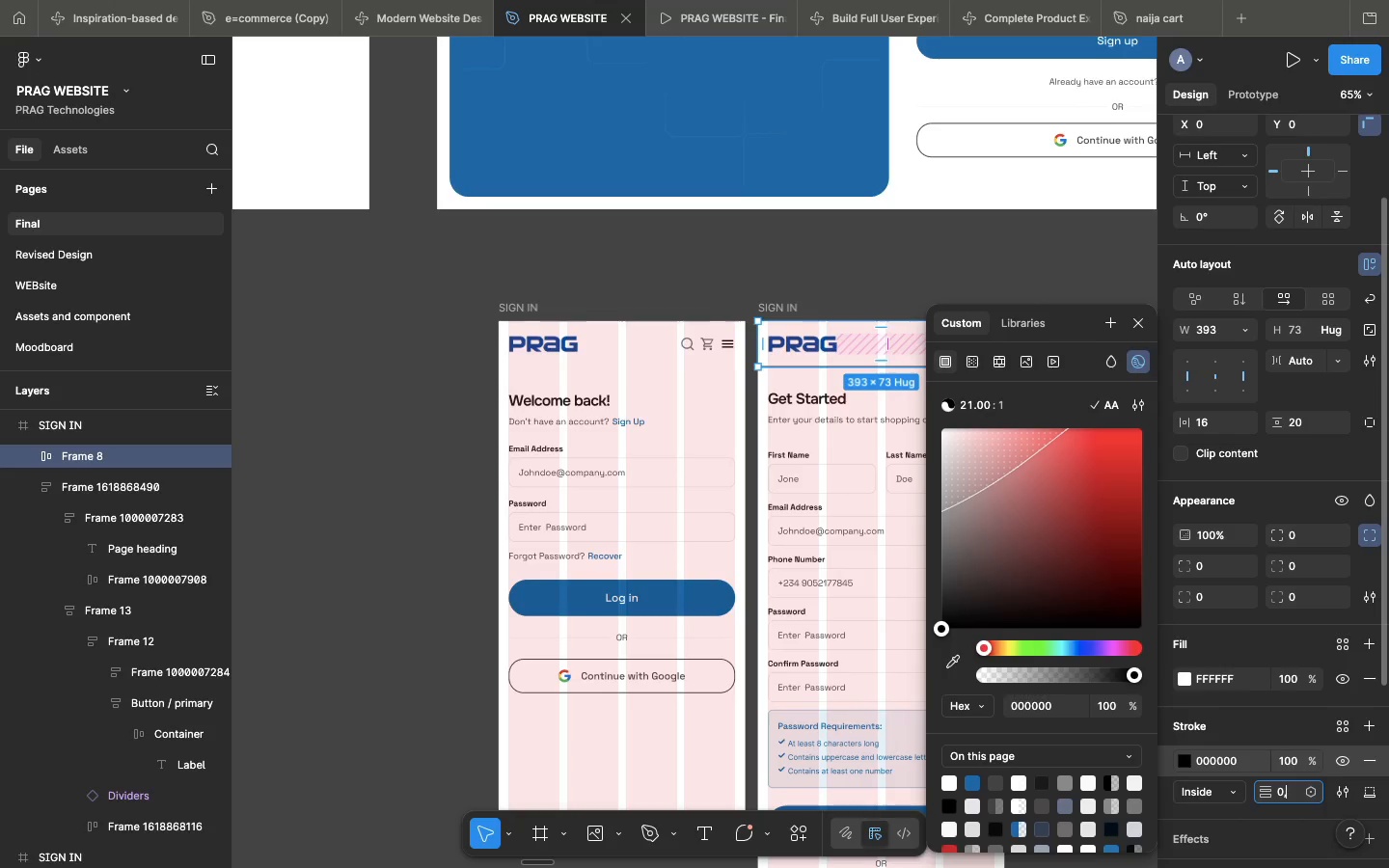 
key(Comma)
 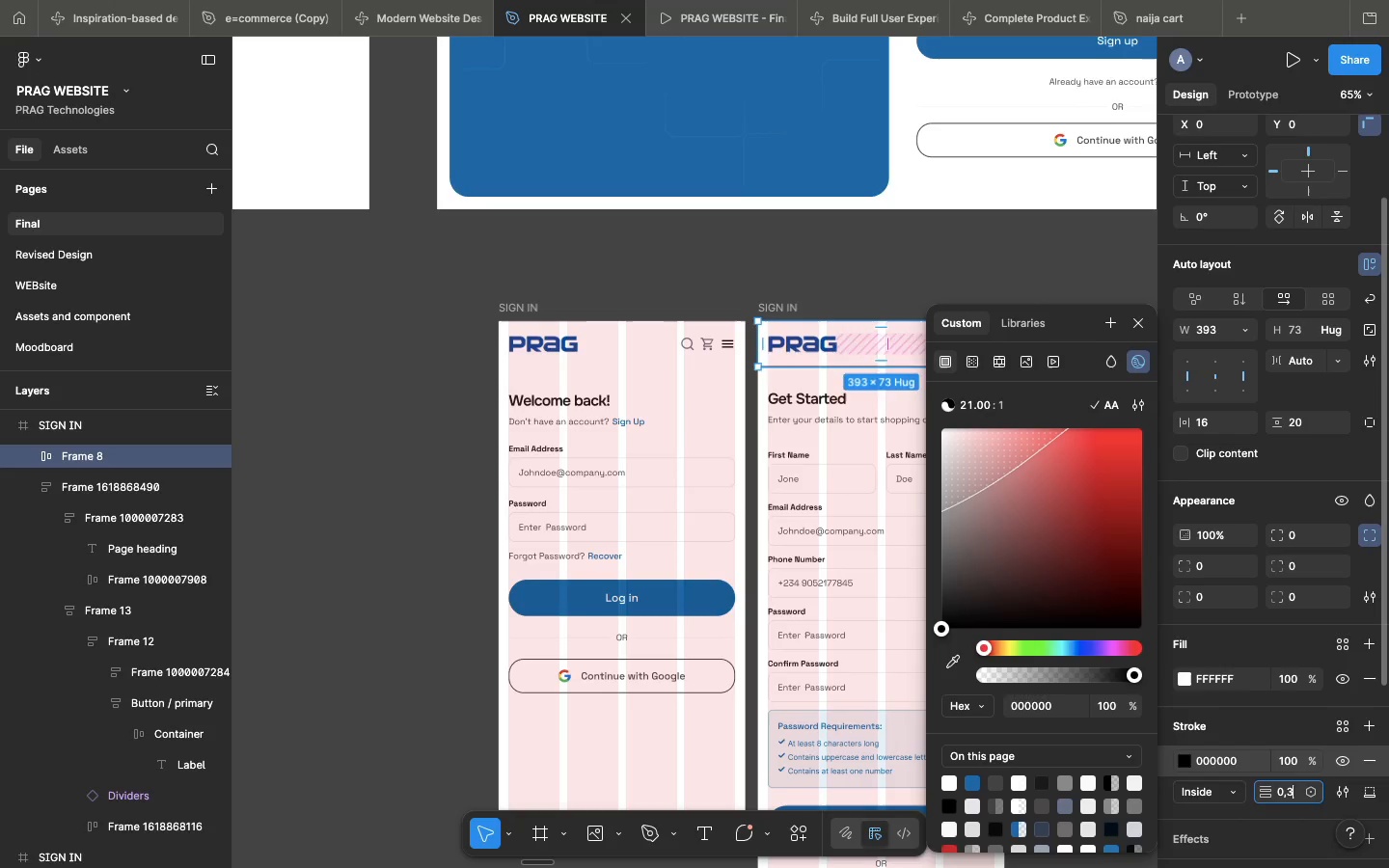 
key(3)
 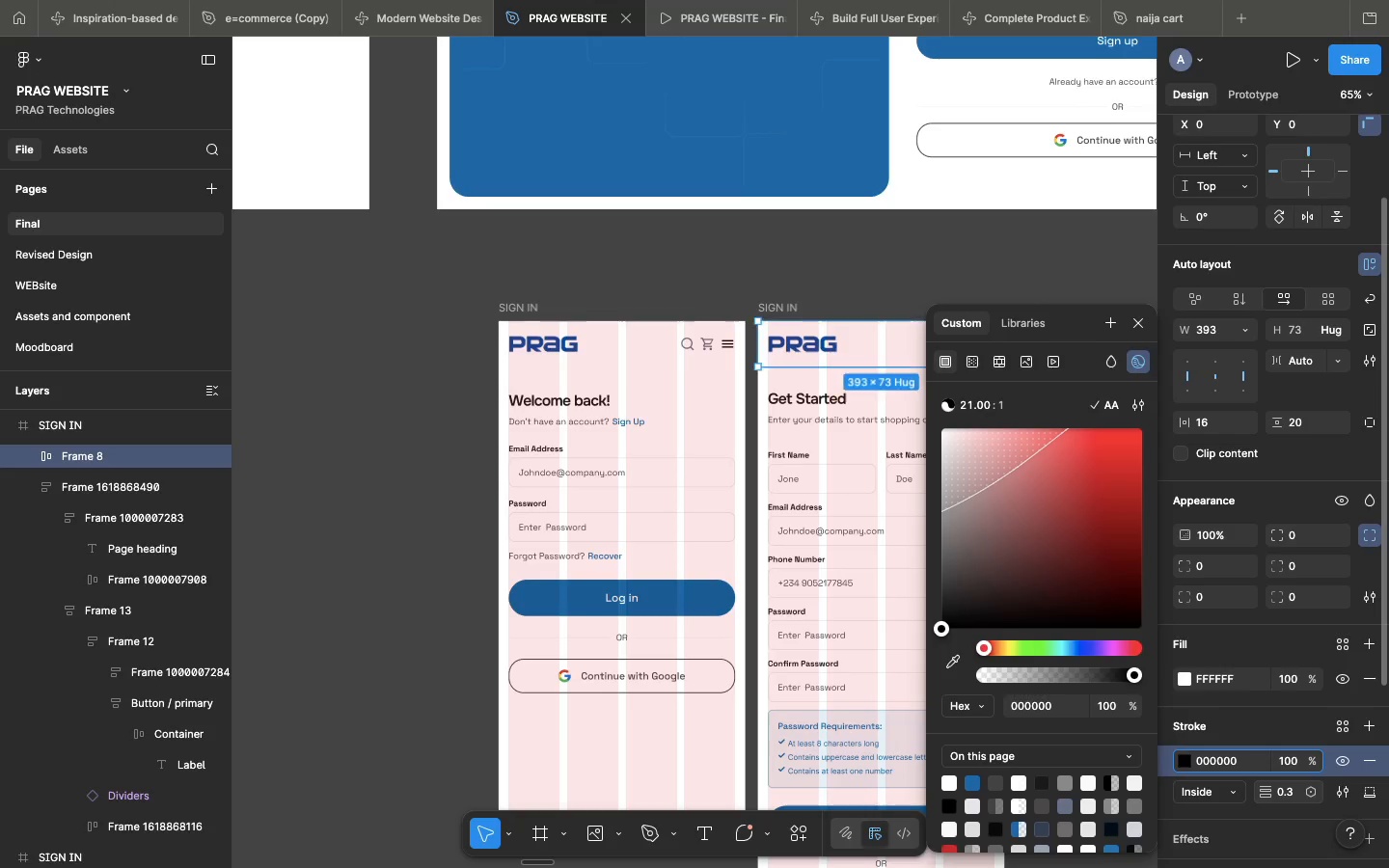 
key(Enter)
 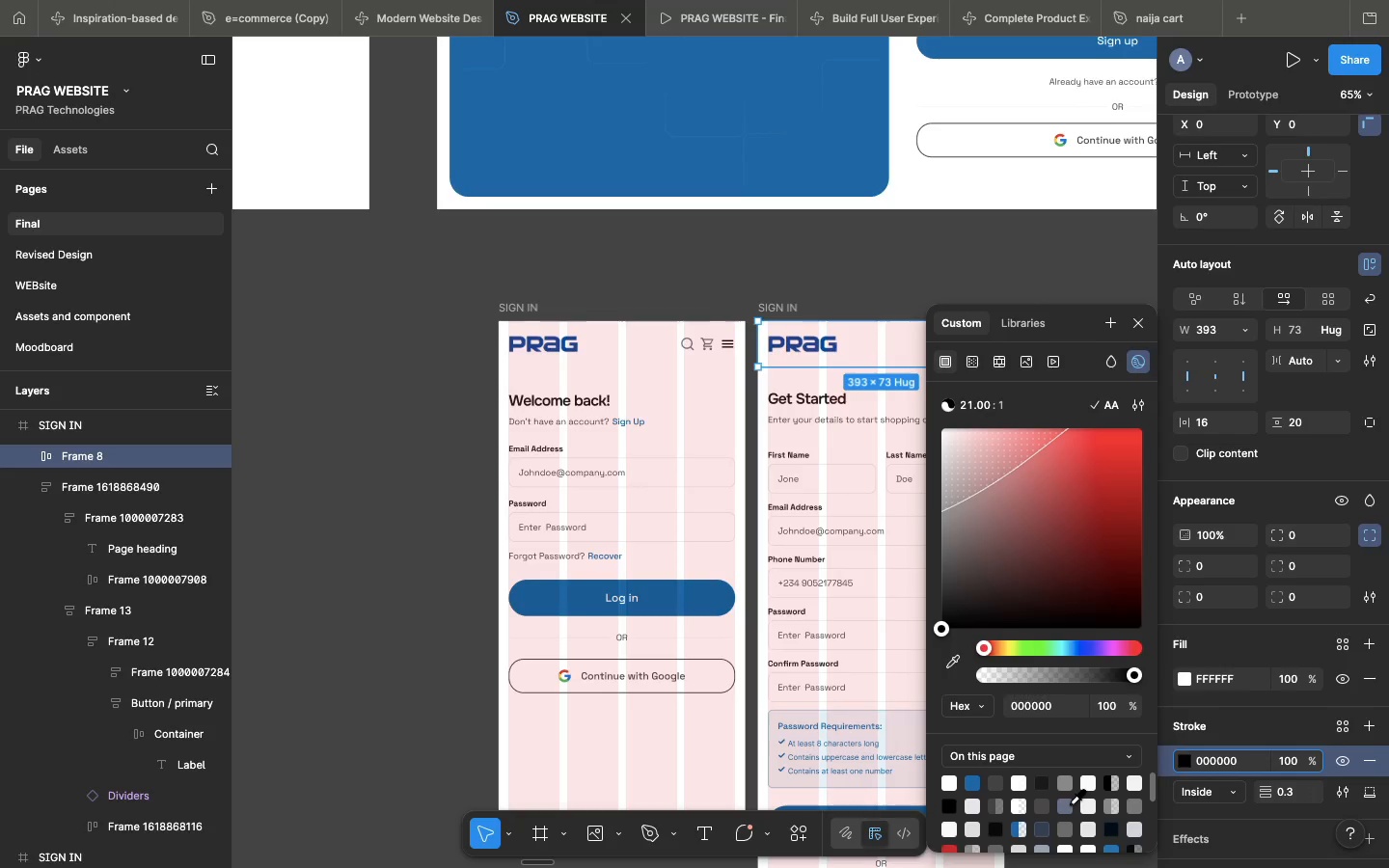 
left_click([1070, 803])
 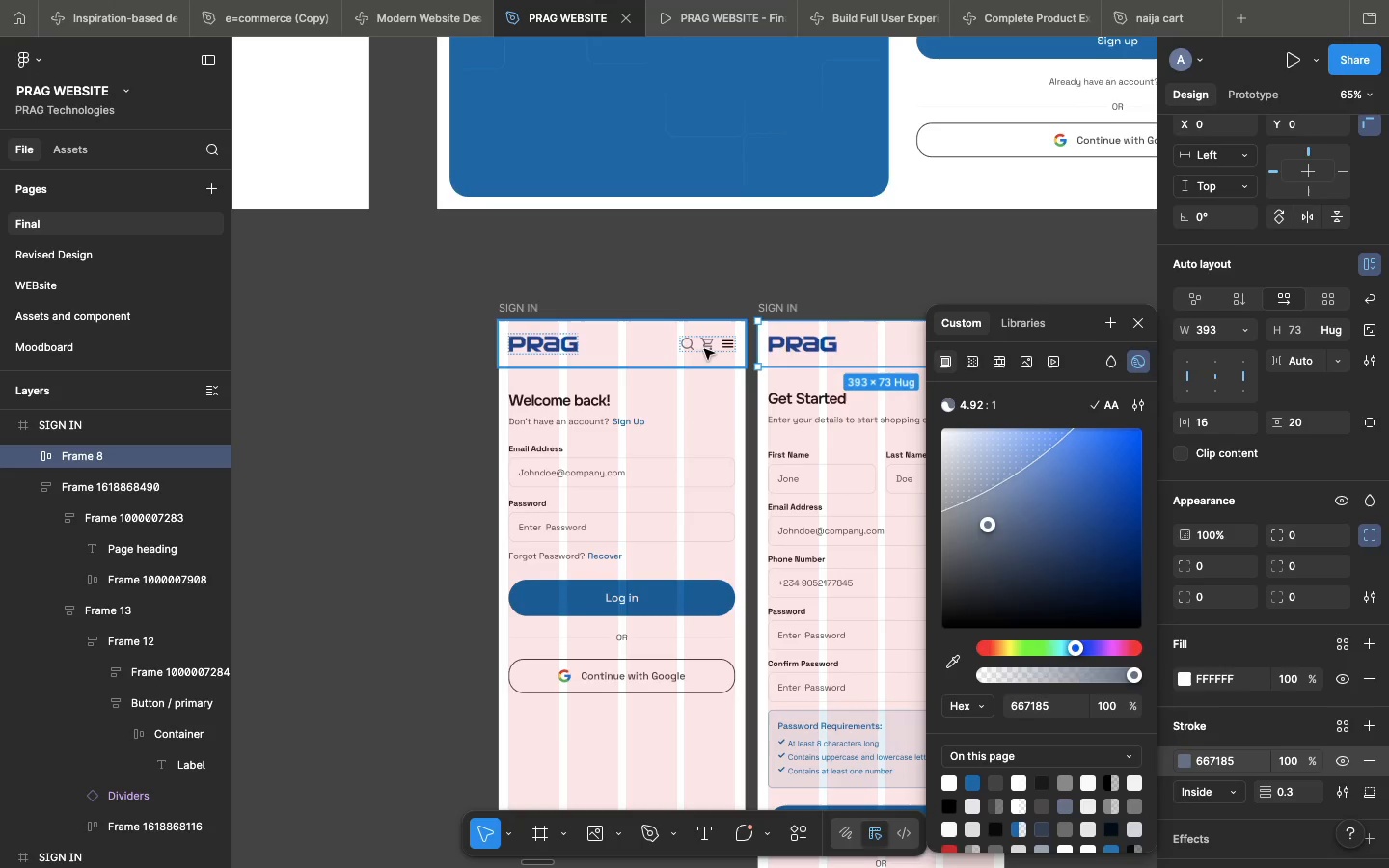 
left_click([704, 349])
 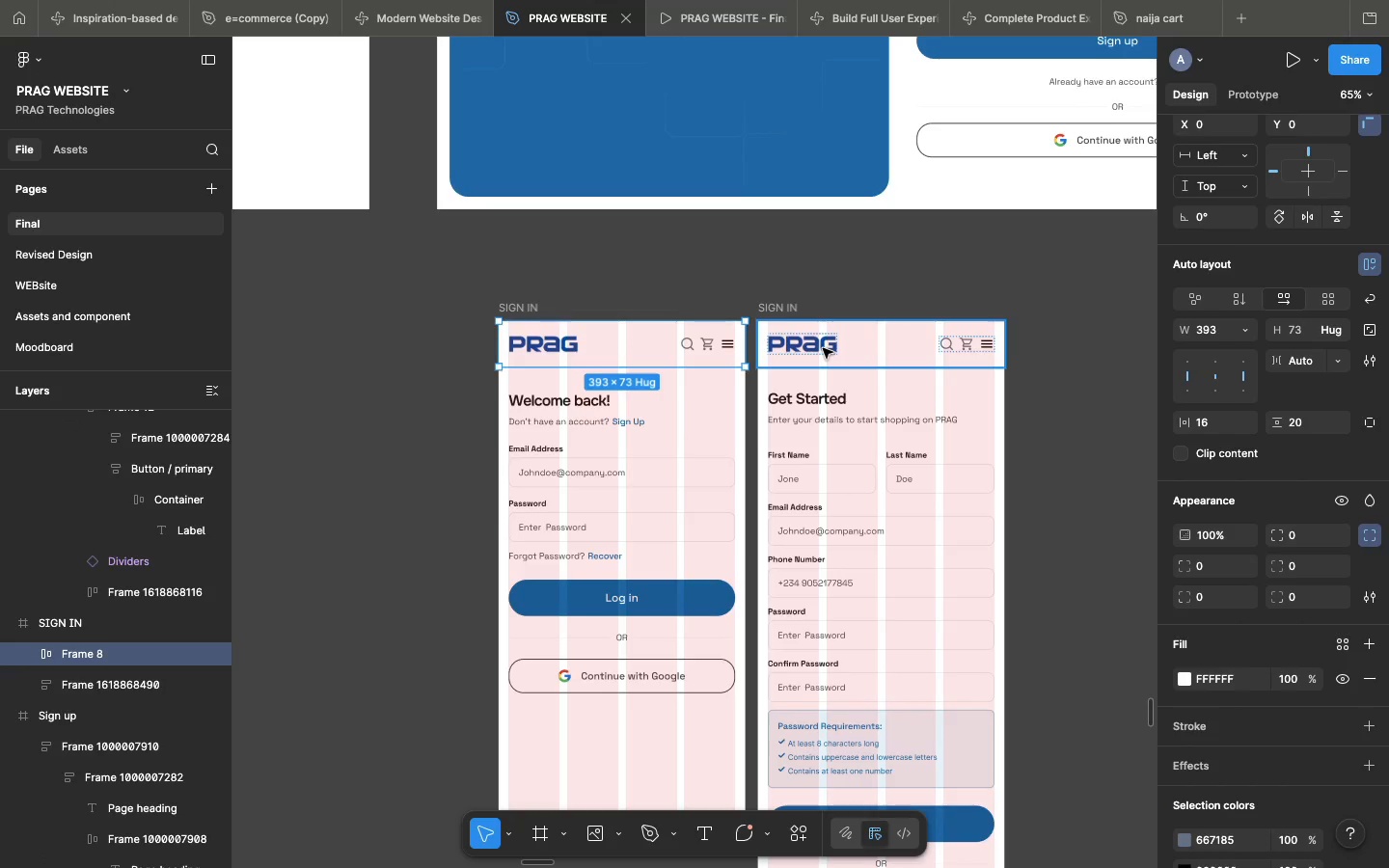 
left_click([823, 348])
 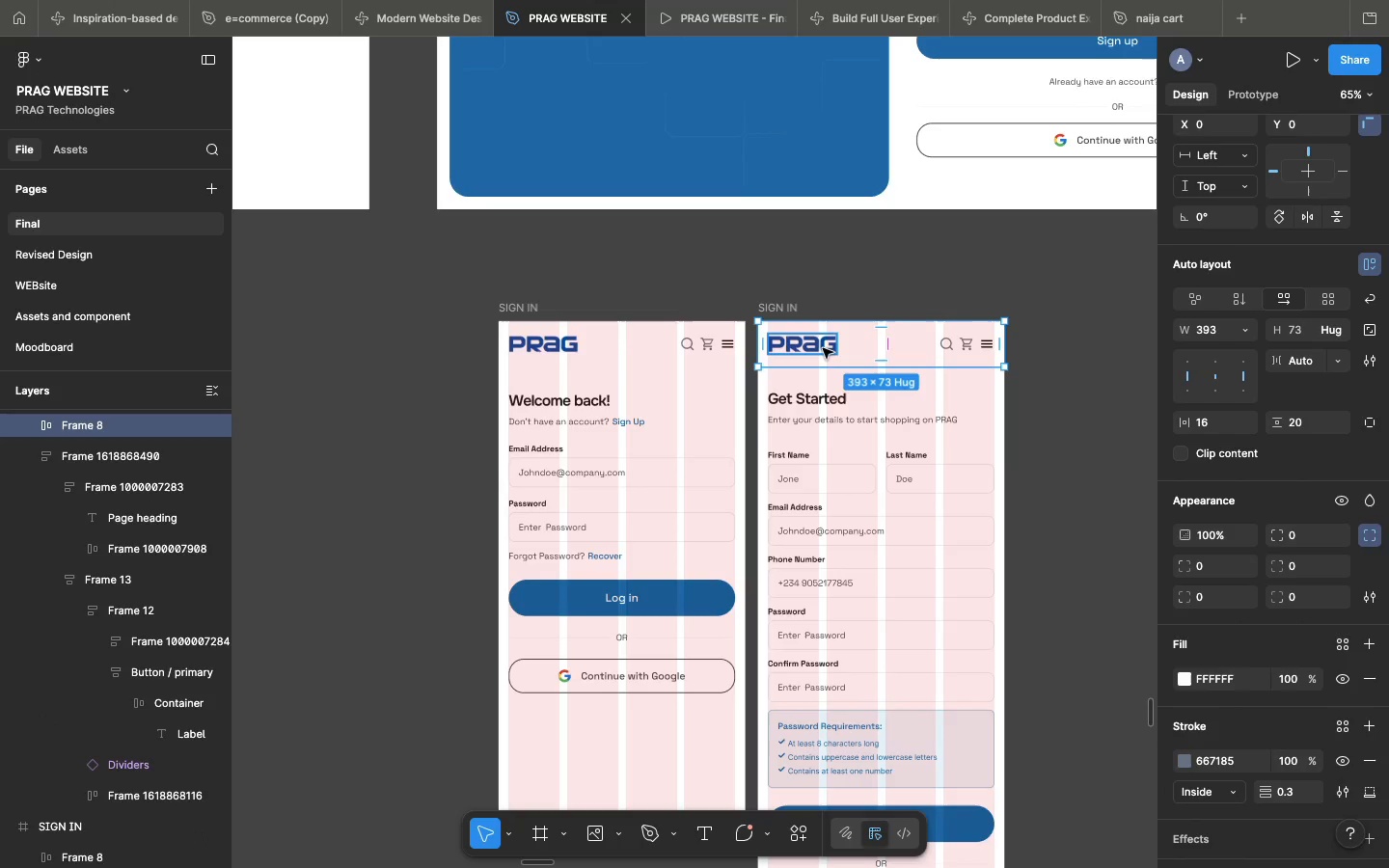 
key(Meta+C)
 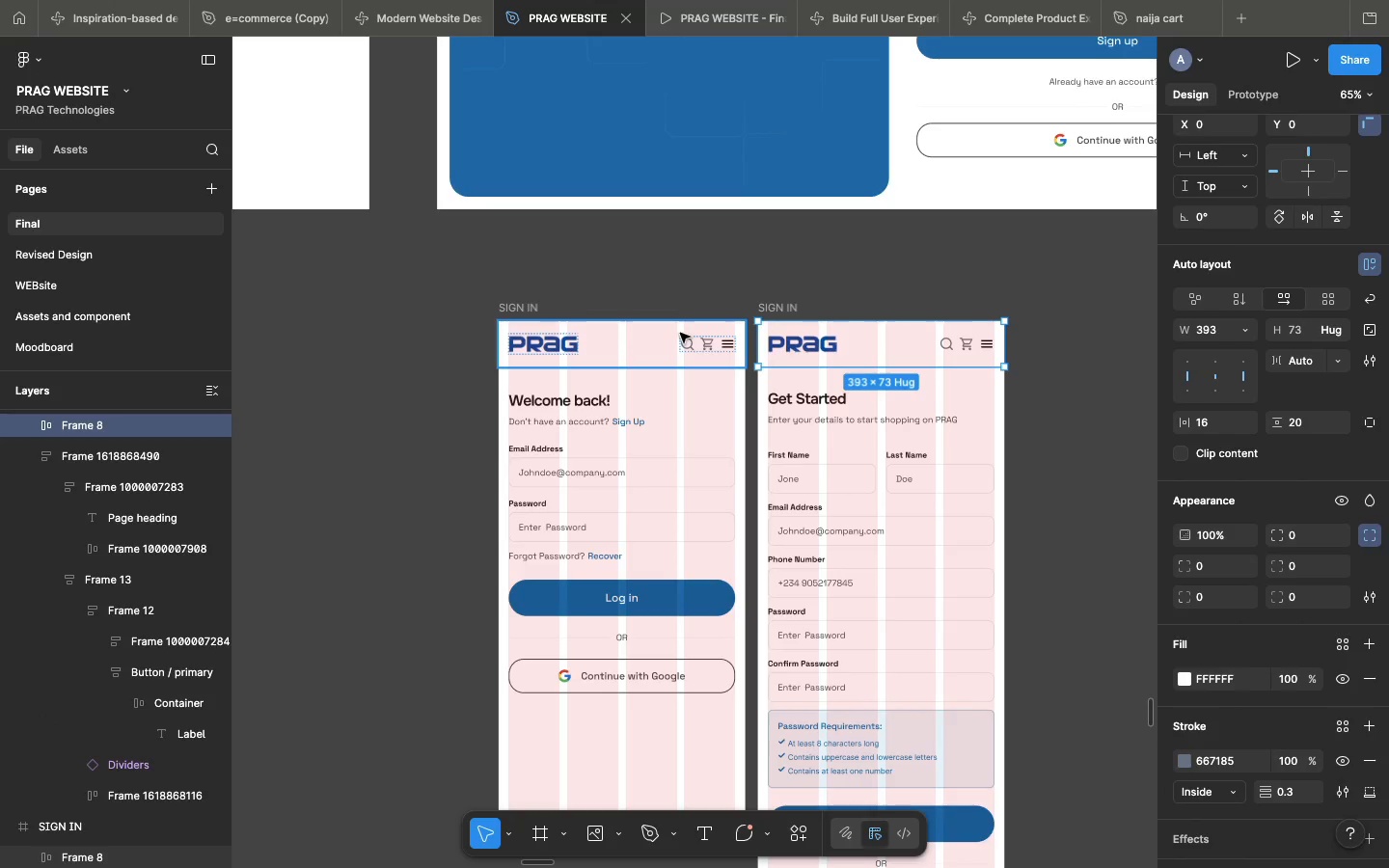 
left_click([680, 333])
 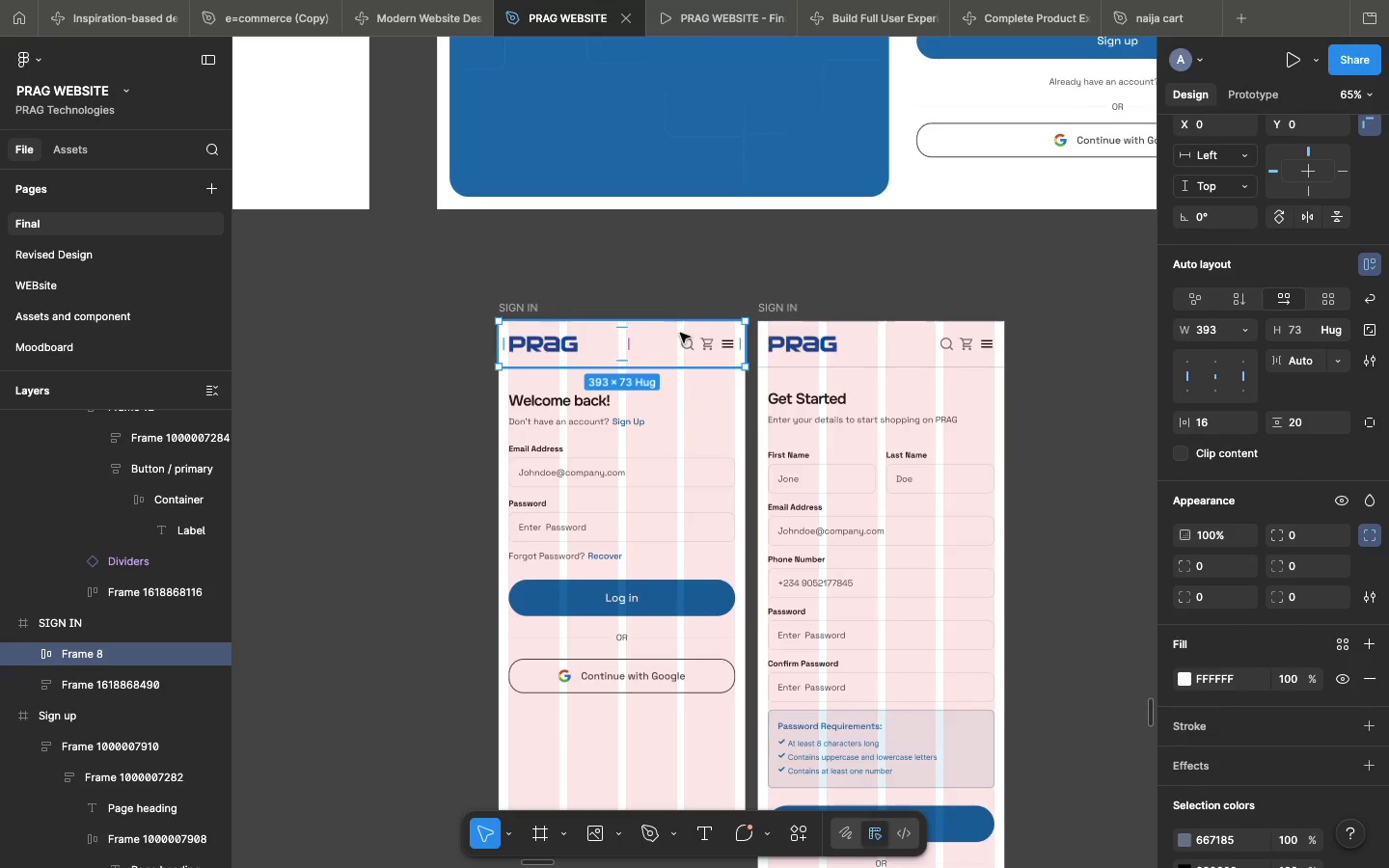 
key(Meta+Shift+R)
 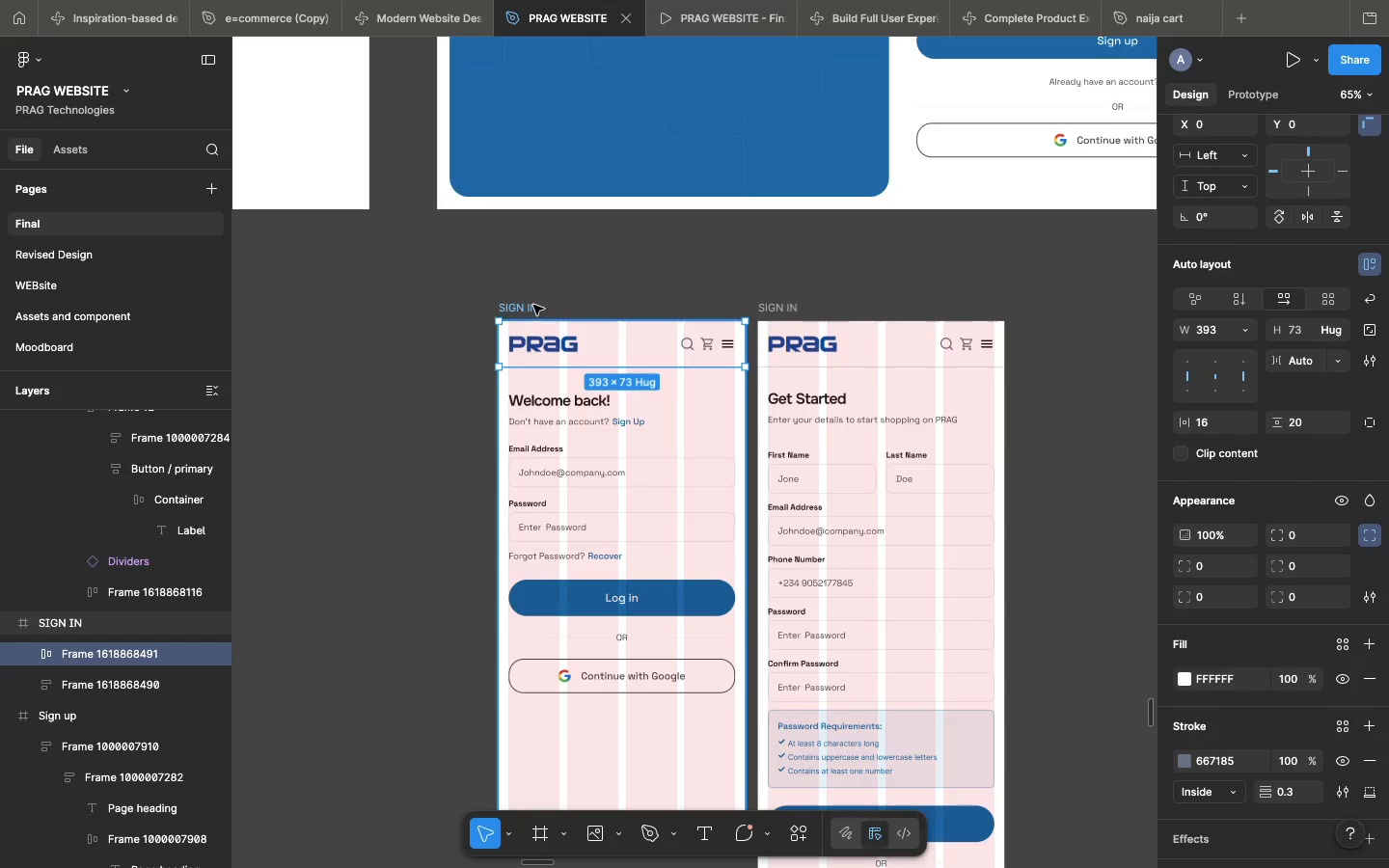 
double_click([527, 307])
 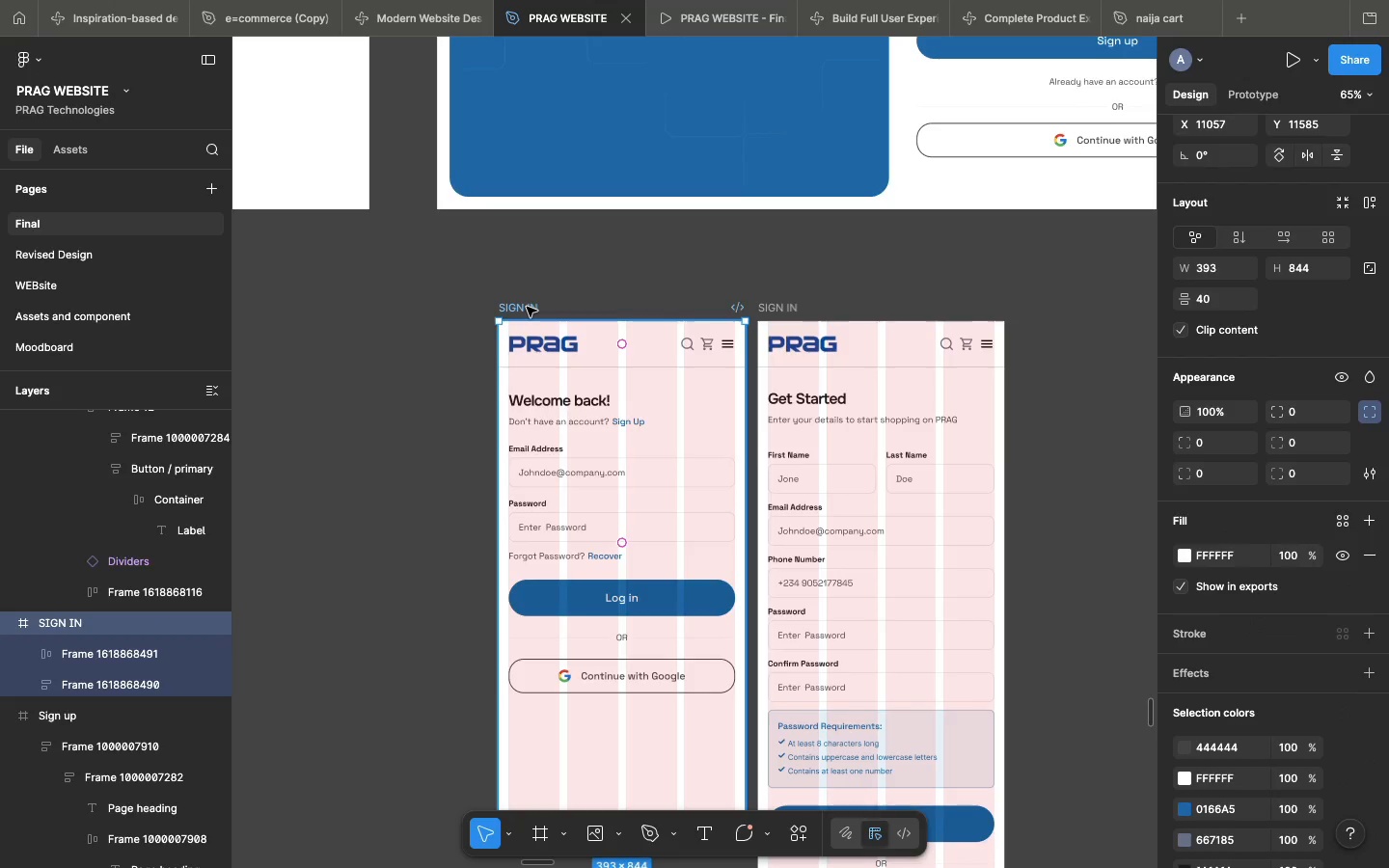 
triple_click([527, 307])
 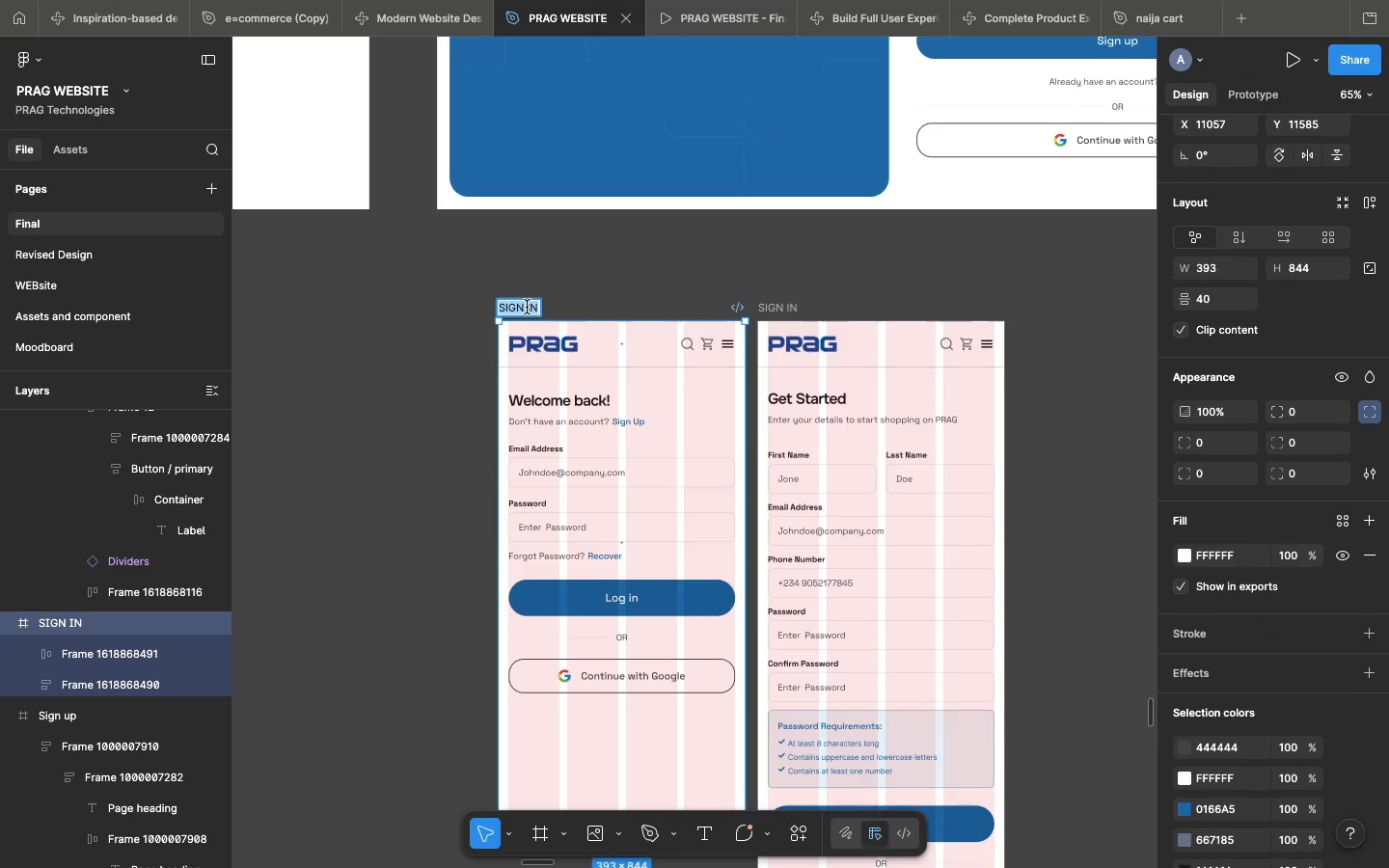 
type(Login)
 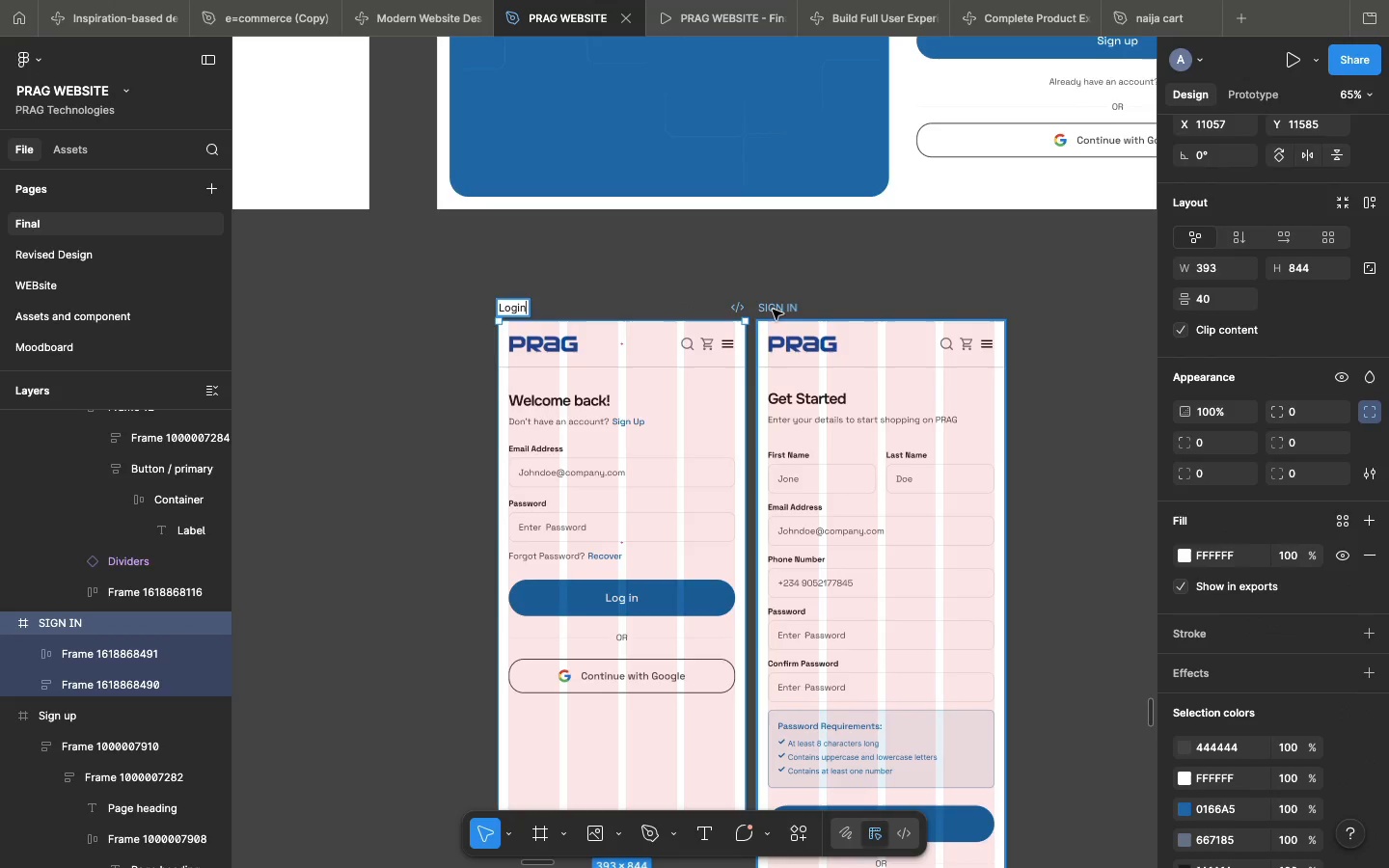 
double_click([773, 310])
 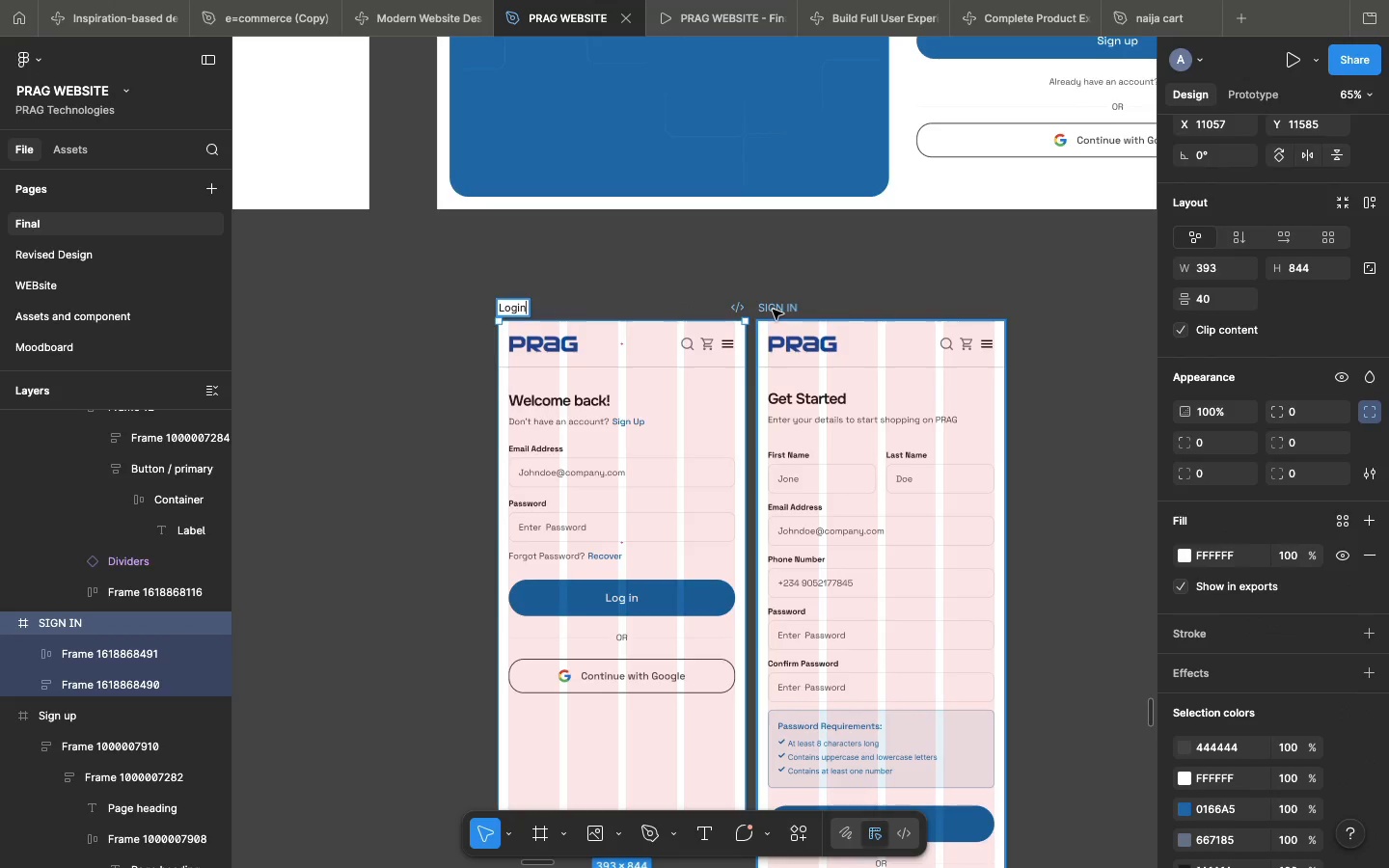 
triple_click([773, 310])
 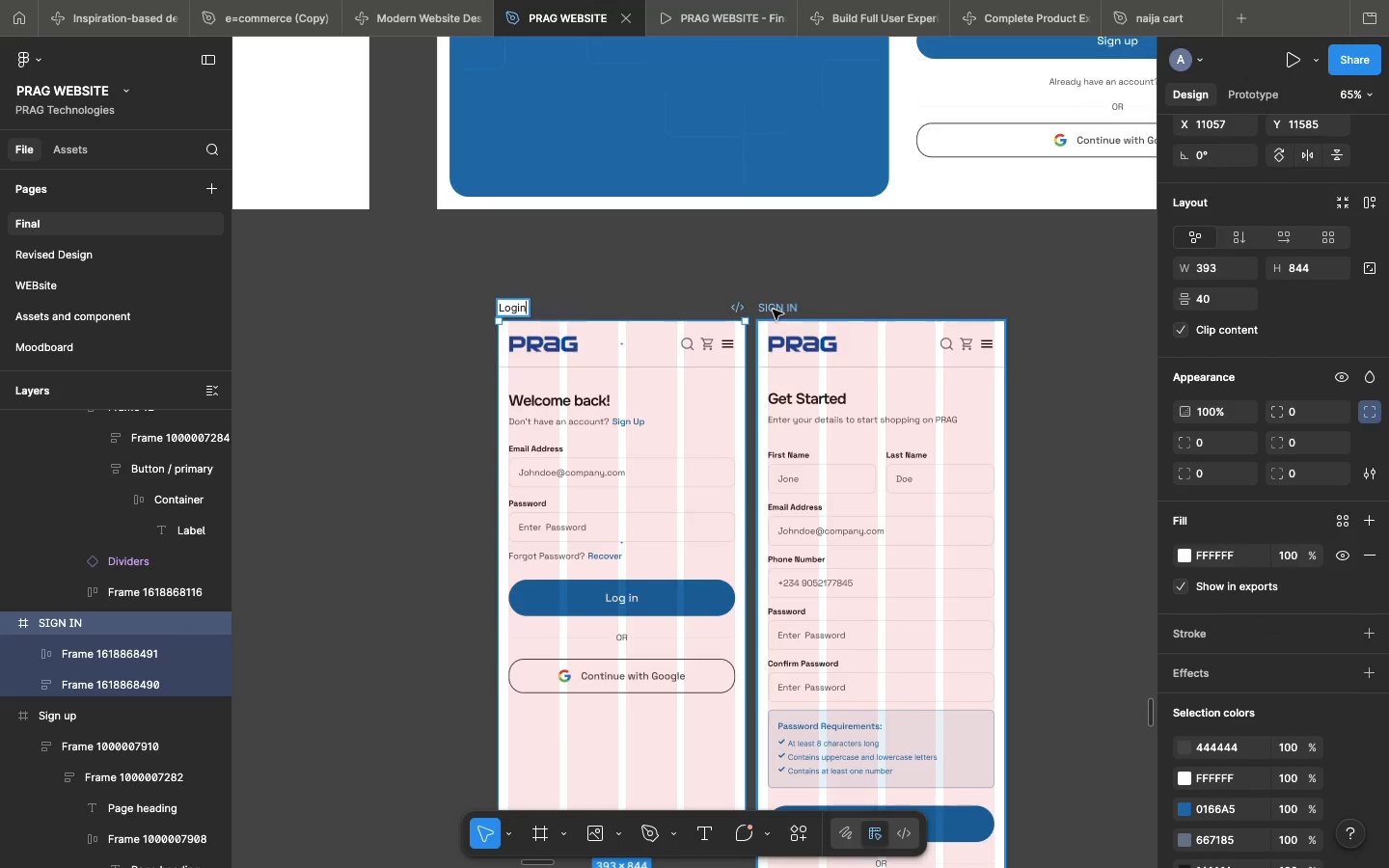 
double_click([773, 310])
 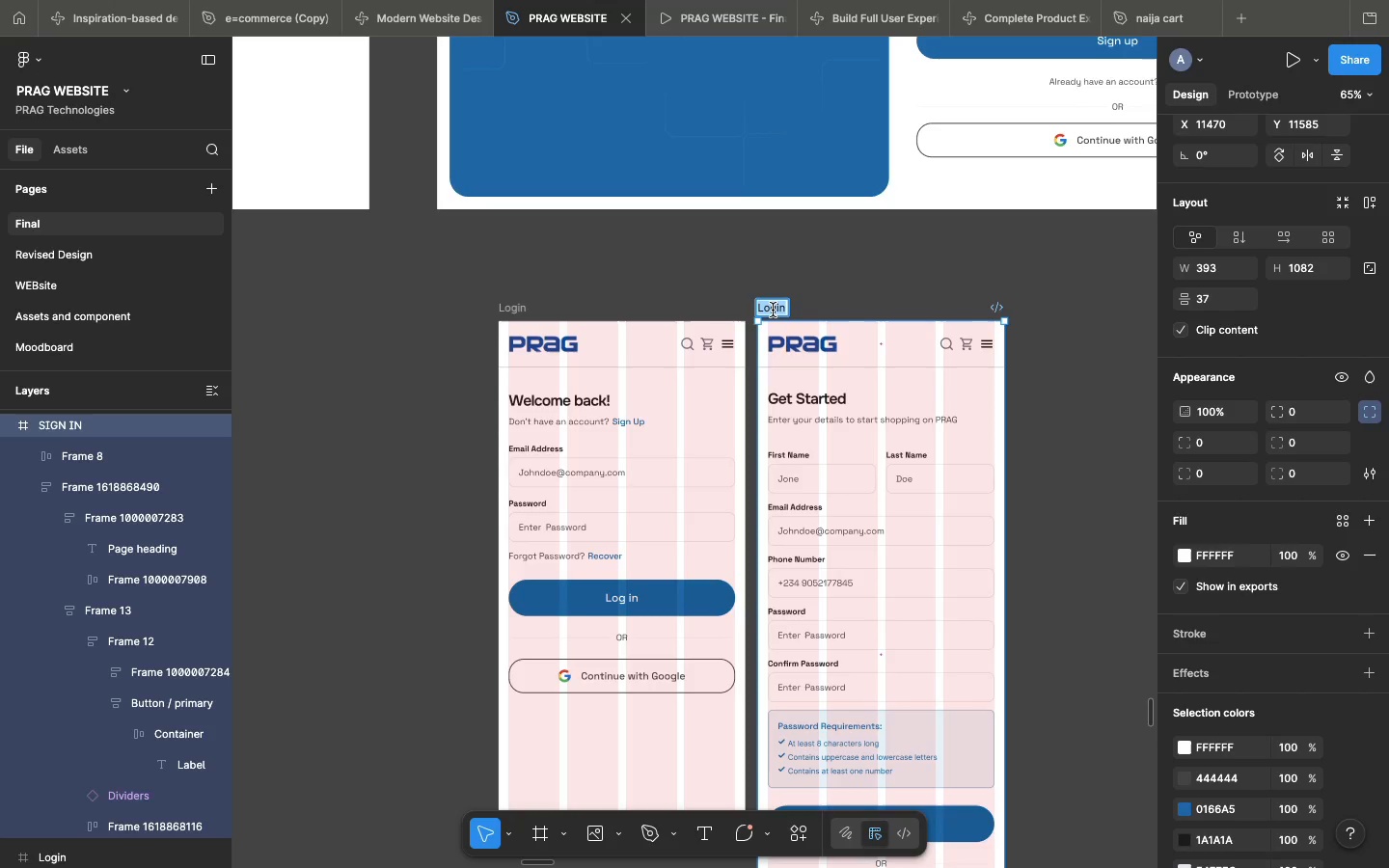 
type(Sign up)
 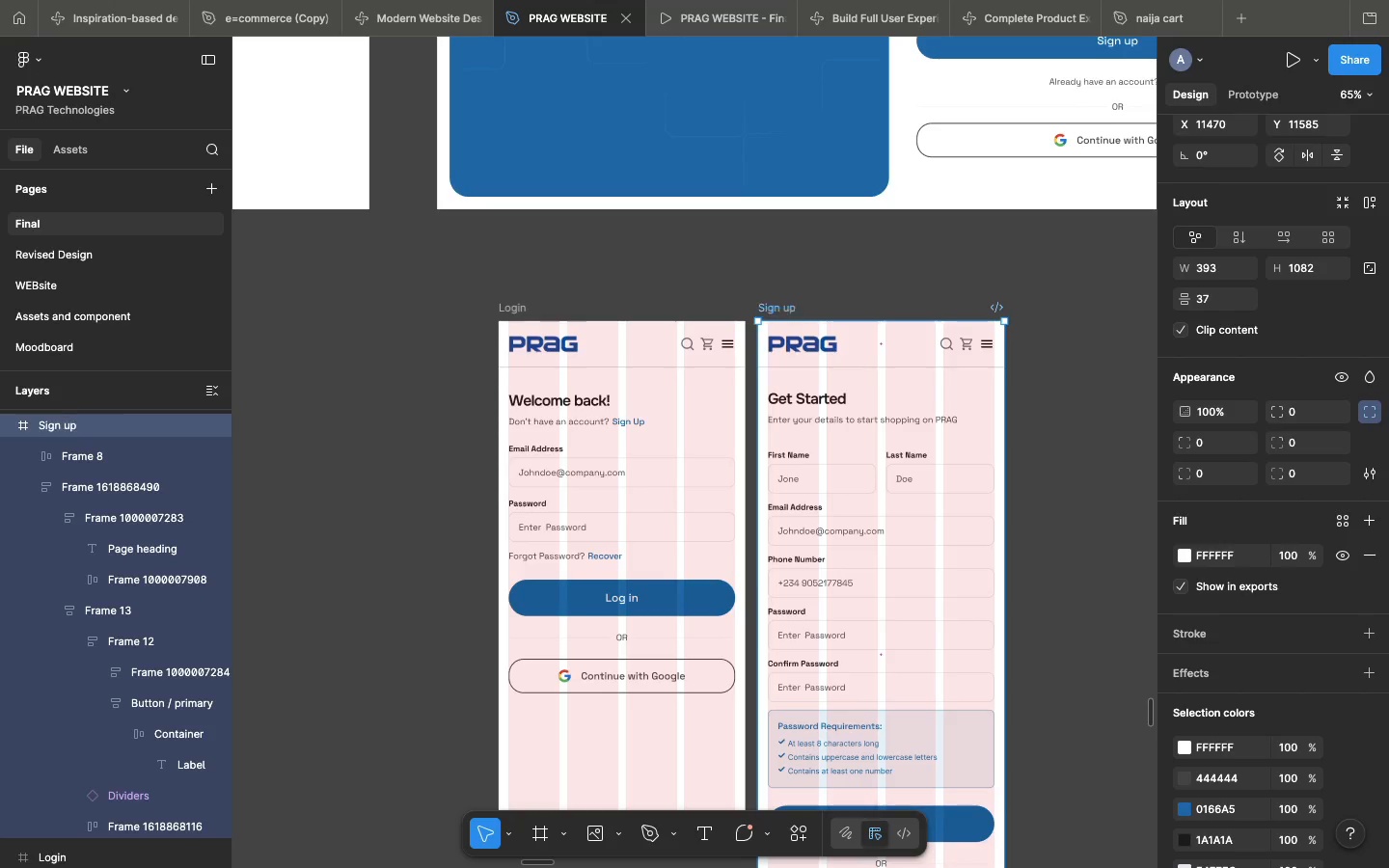 
key(Enter)
 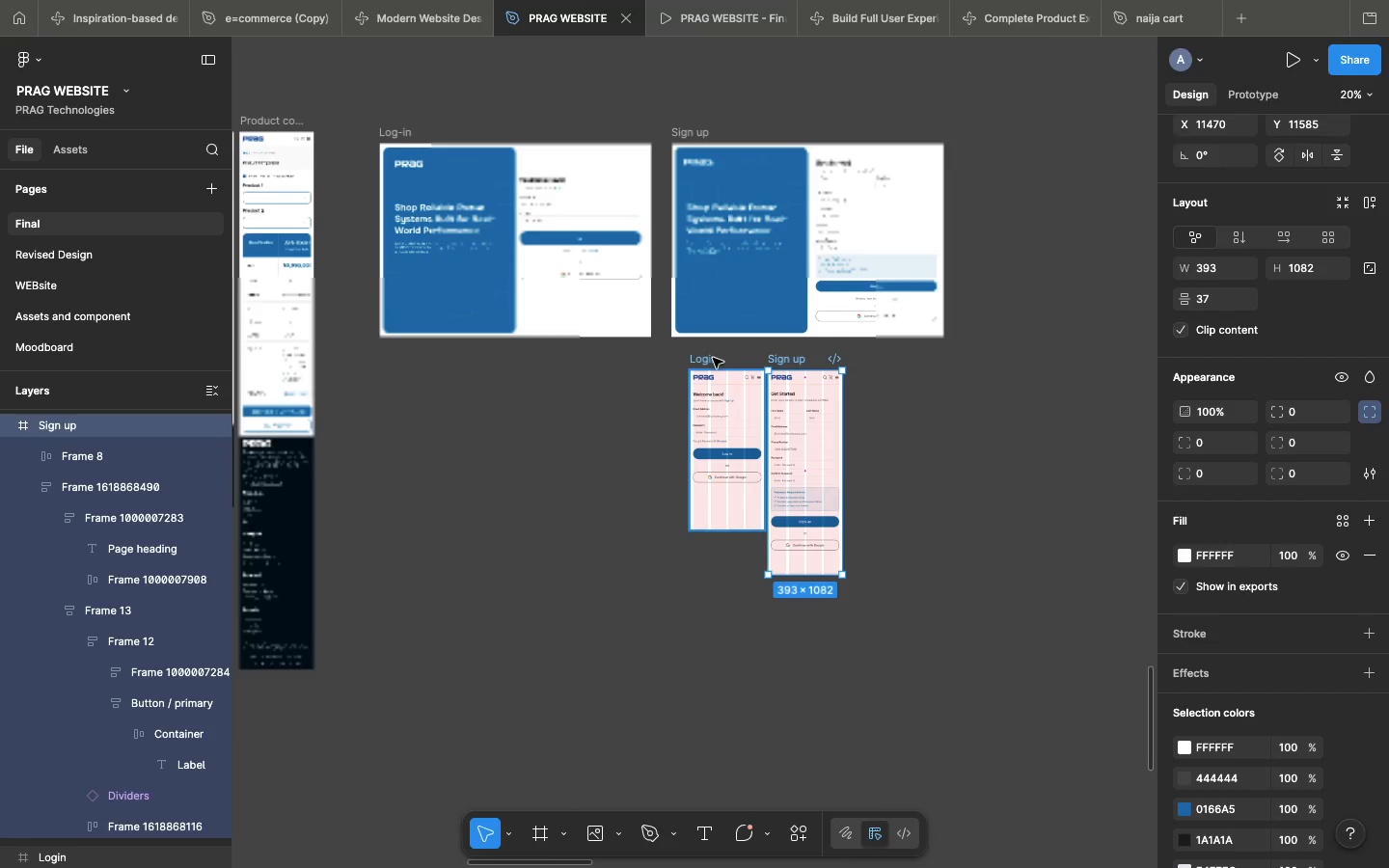 
left_click_drag(start_coordinate=[712, 359], to_coordinate=[567, 370])
 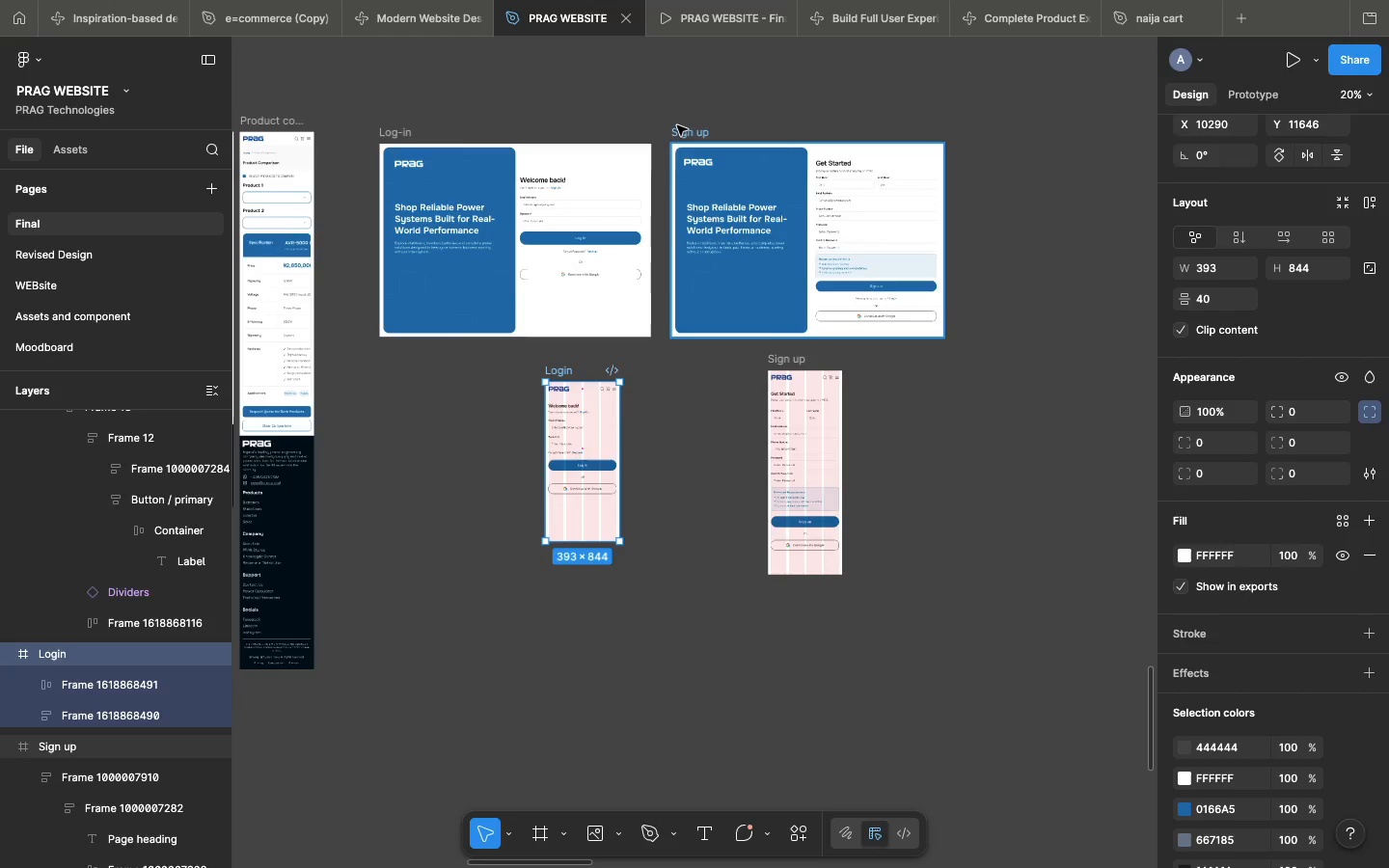 
left_click_drag(start_coordinate=[676, 125], to_coordinate=[730, 122])
 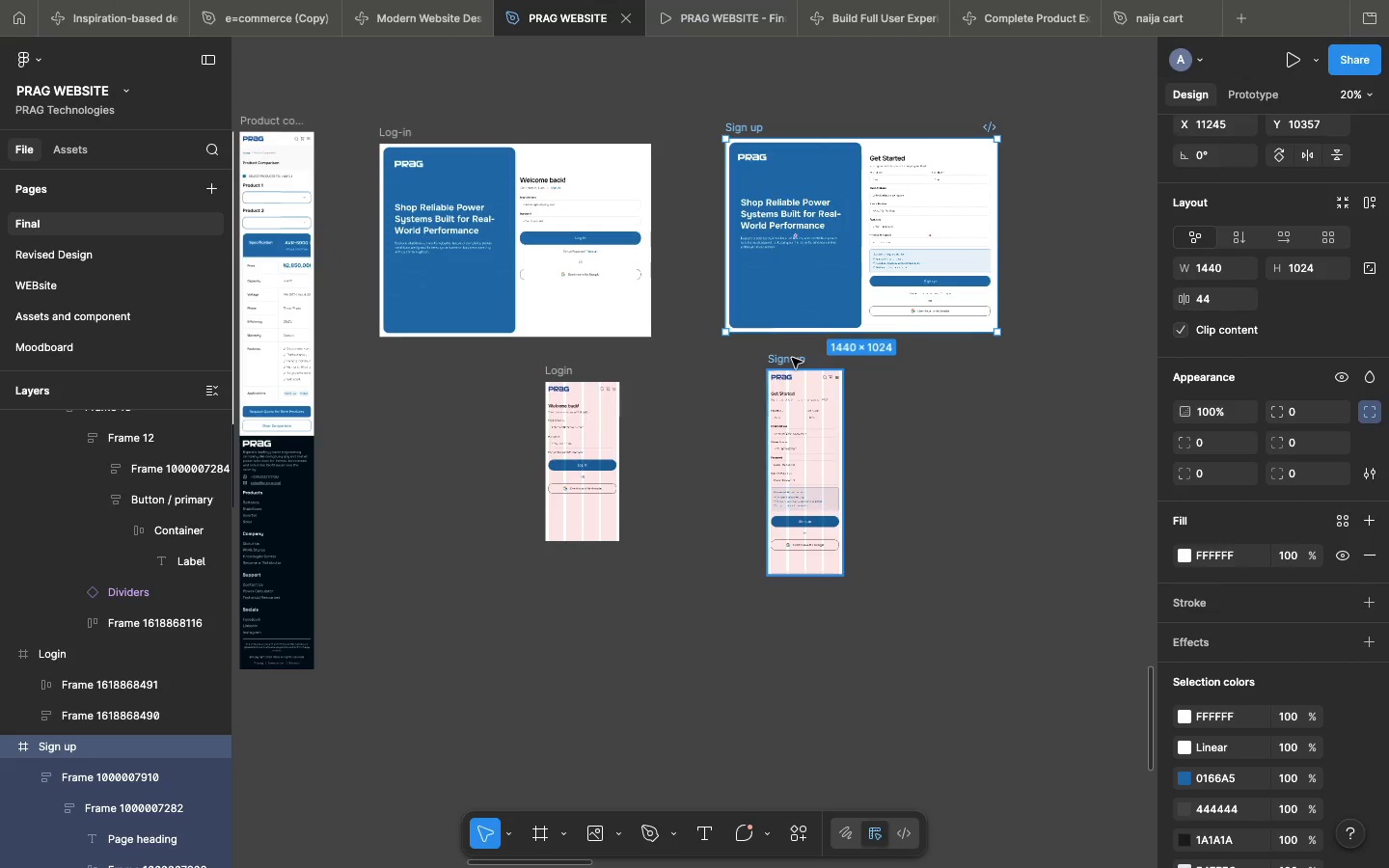 
left_click_drag(start_coordinate=[792, 358], to_coordinate=[1027, 134])
 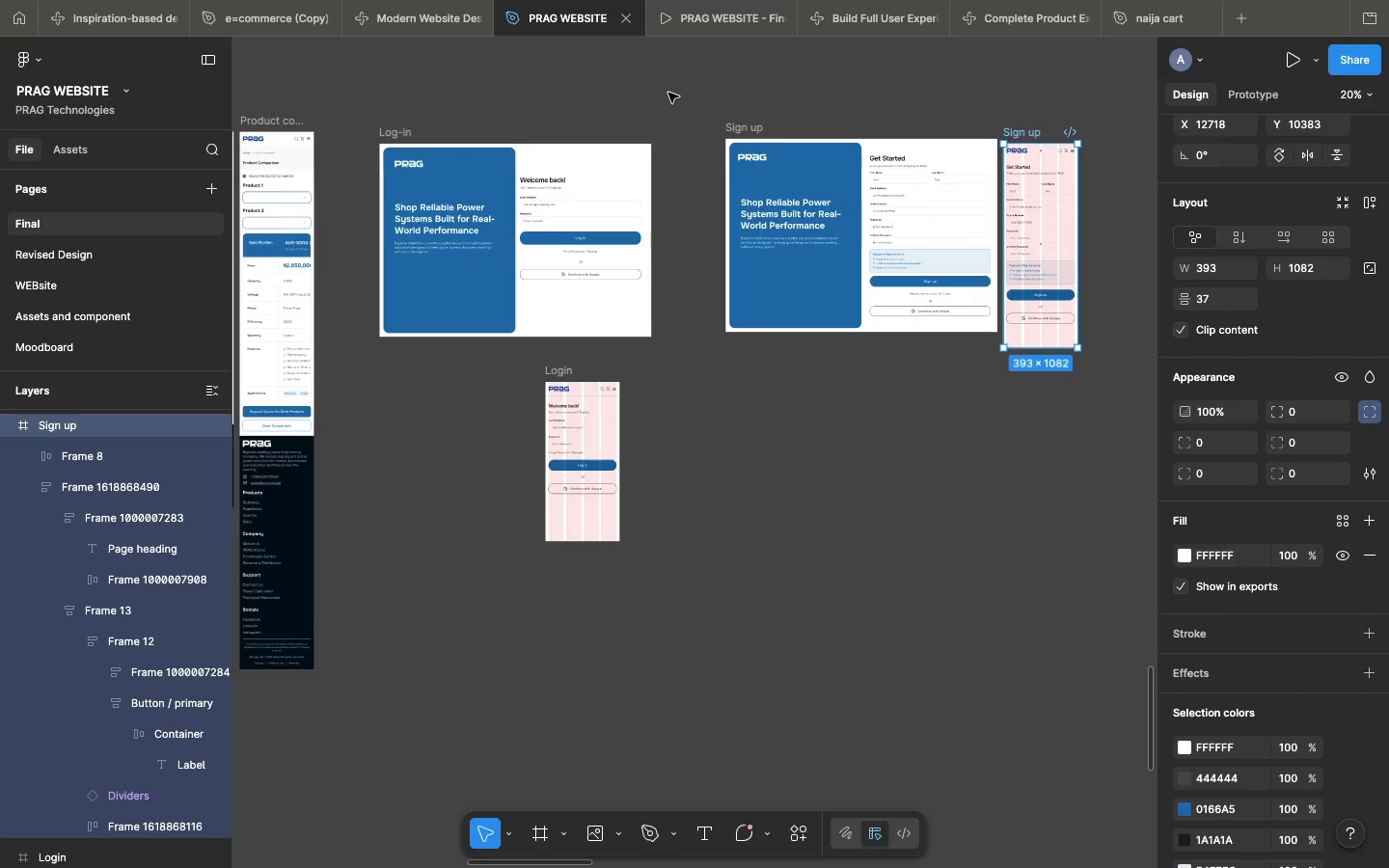 
left_click_drag(start_coordinate=[667, 94], to_coordinate=[1051, 333])
 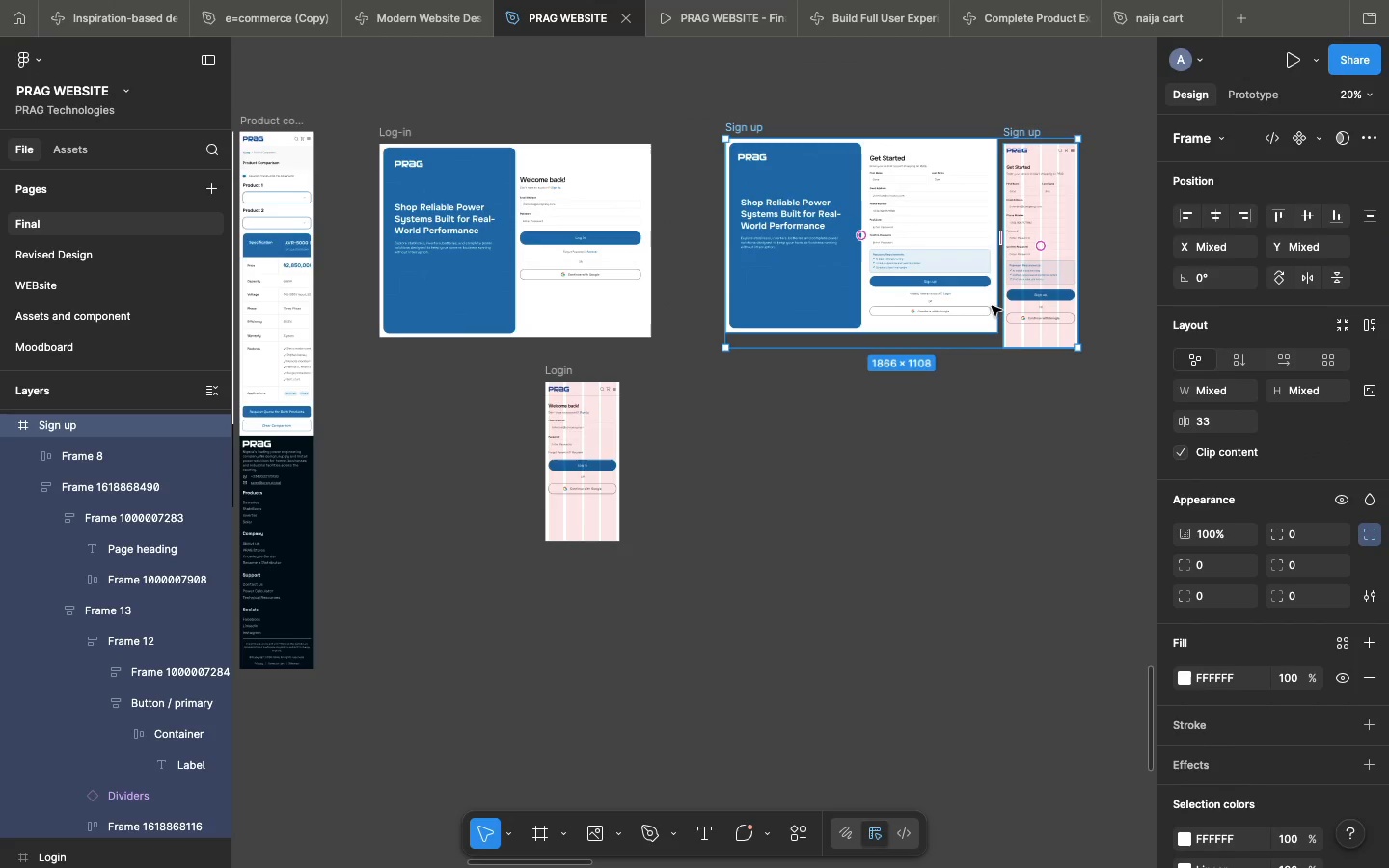 
left_click_drag(start_coordinate=[992, 305], to_coordinate=[1053, 308])
 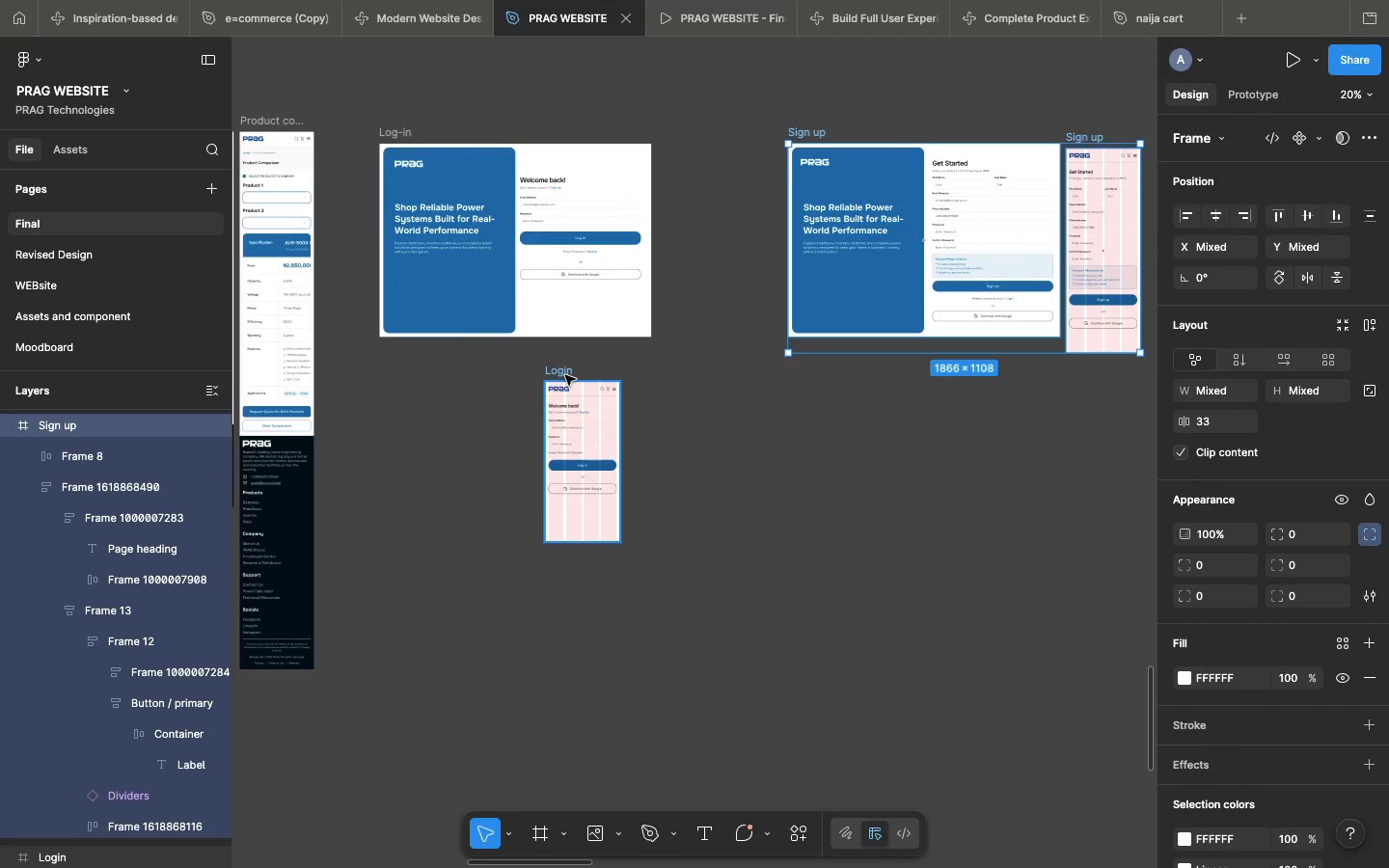 
left_click([565, 375])
 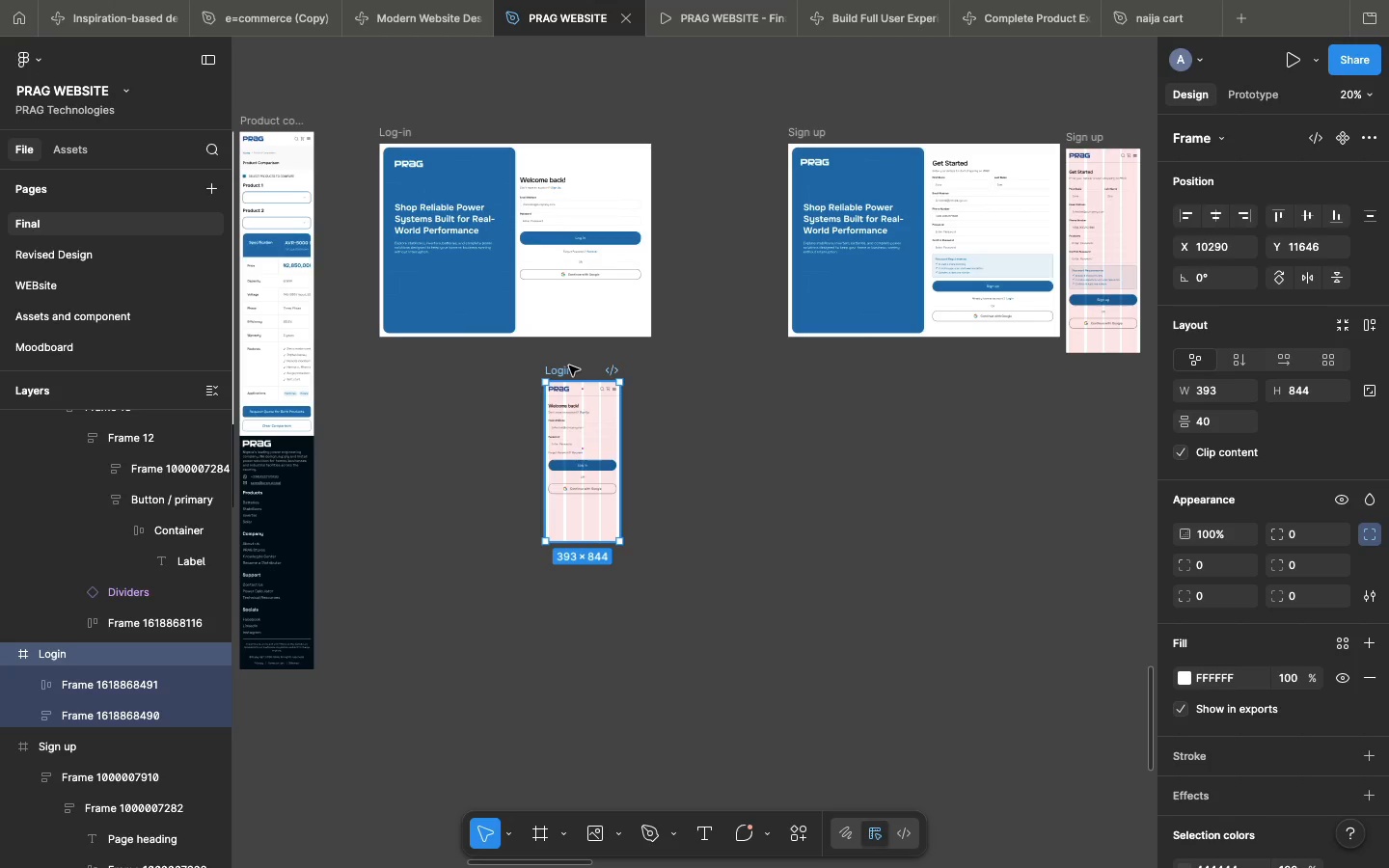 
left_click_drag(start_coordinate=[569, 366], to_coordinate=[688, 128])
 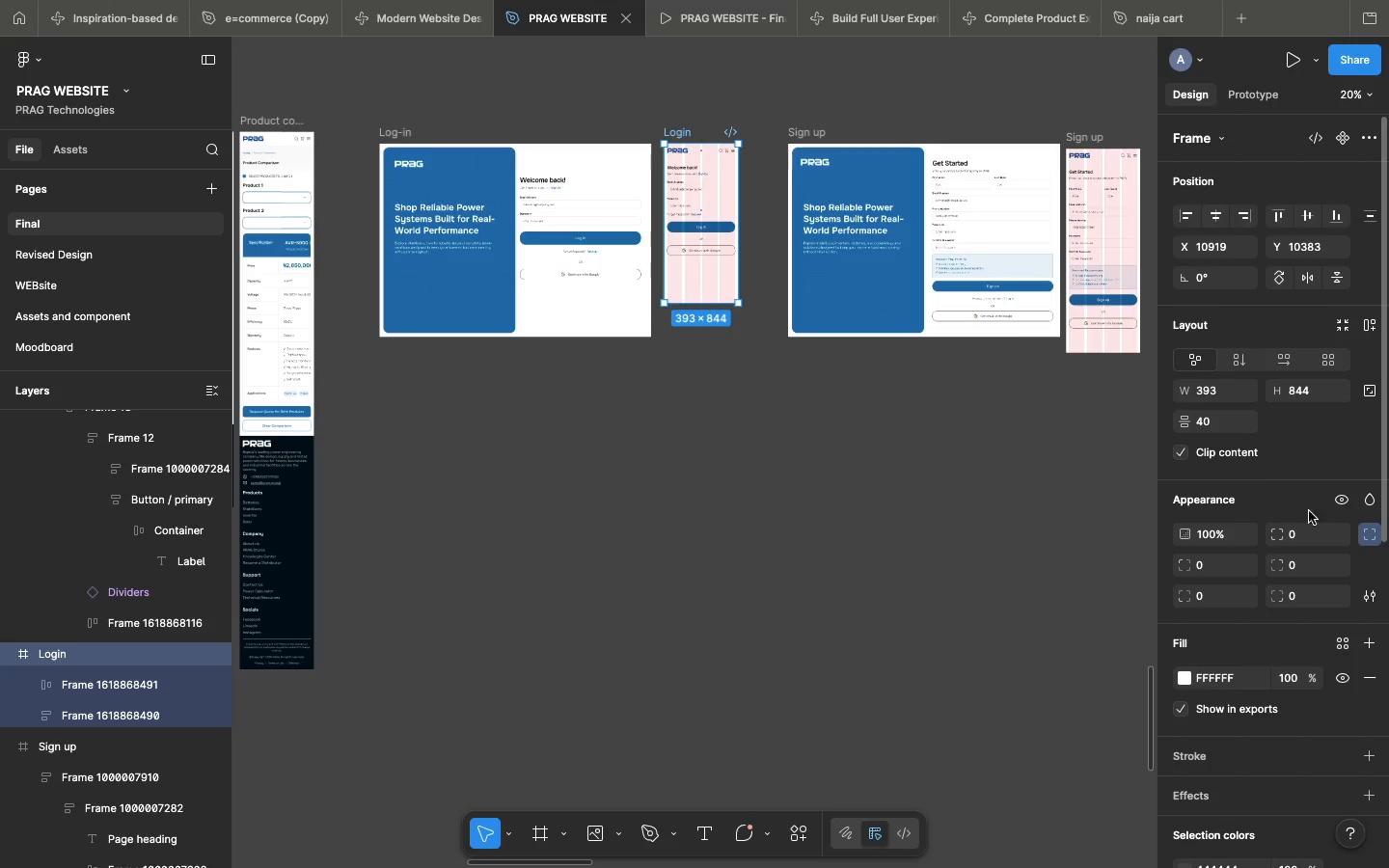 
scroll: coordinate [1319, 538], scroll_direction: down, amount: 50.0
 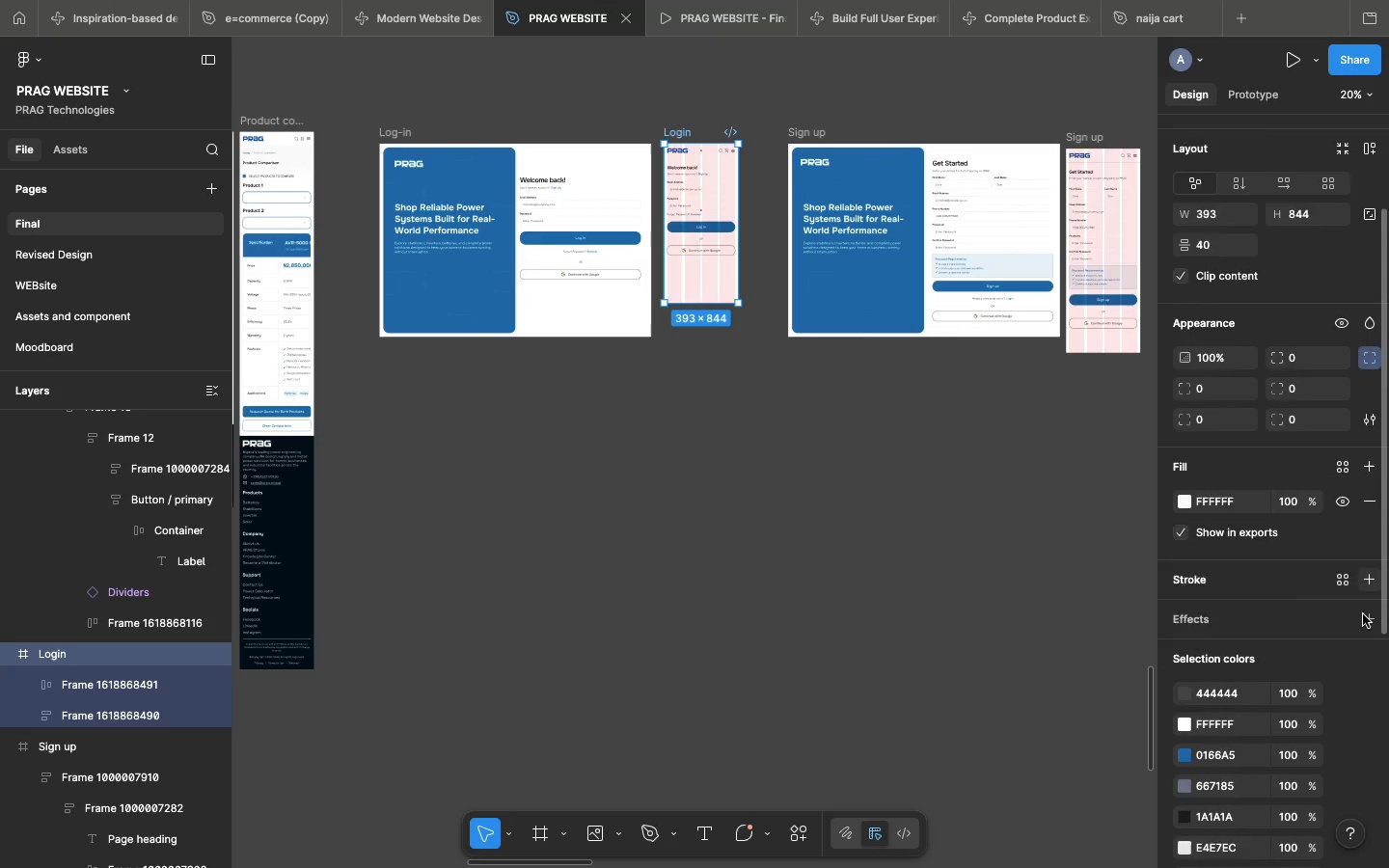 
left_click([1375, 644])
 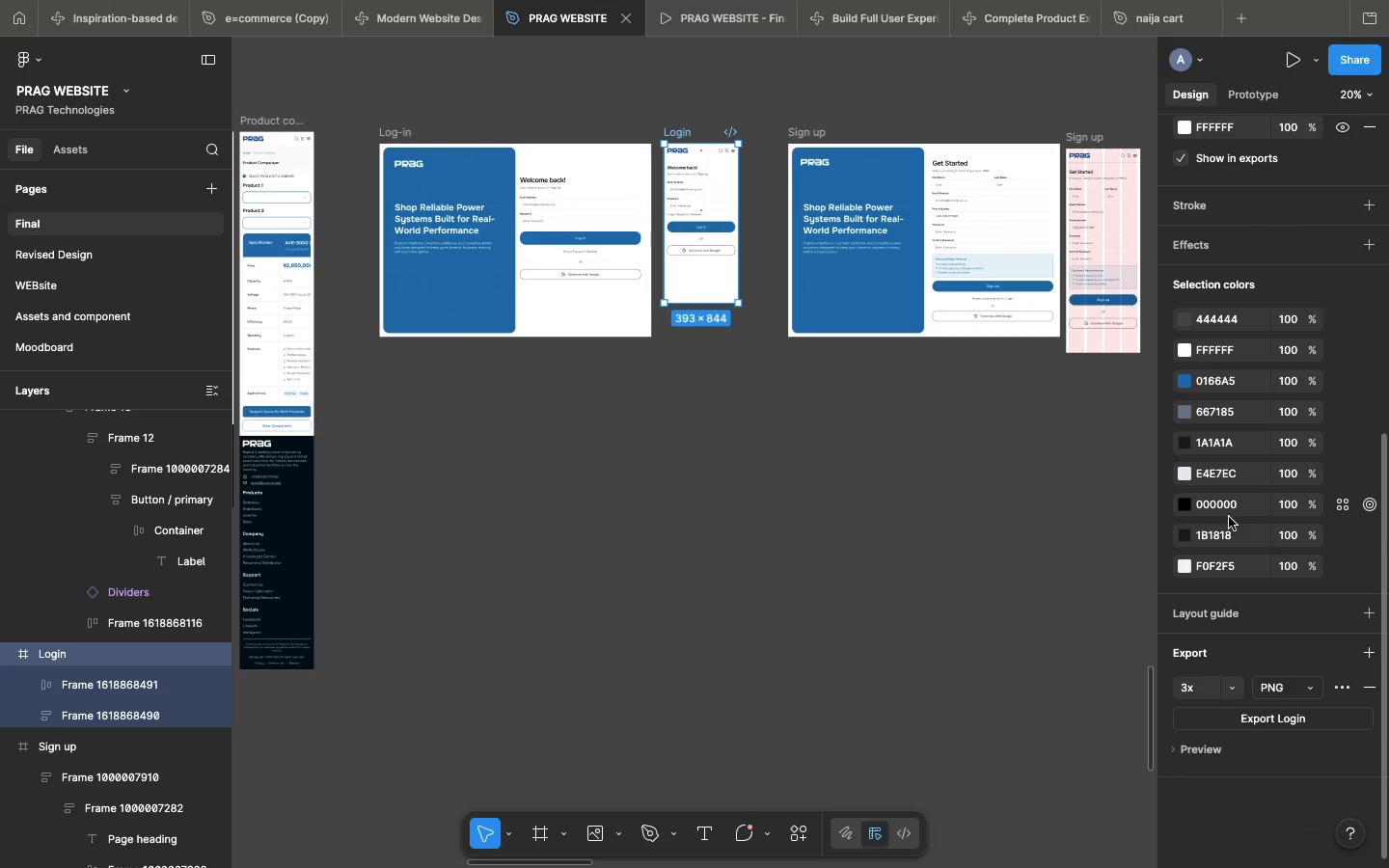 
scroll: coordinate [1363, 614], scroll_direction: down, amount: 53.0
 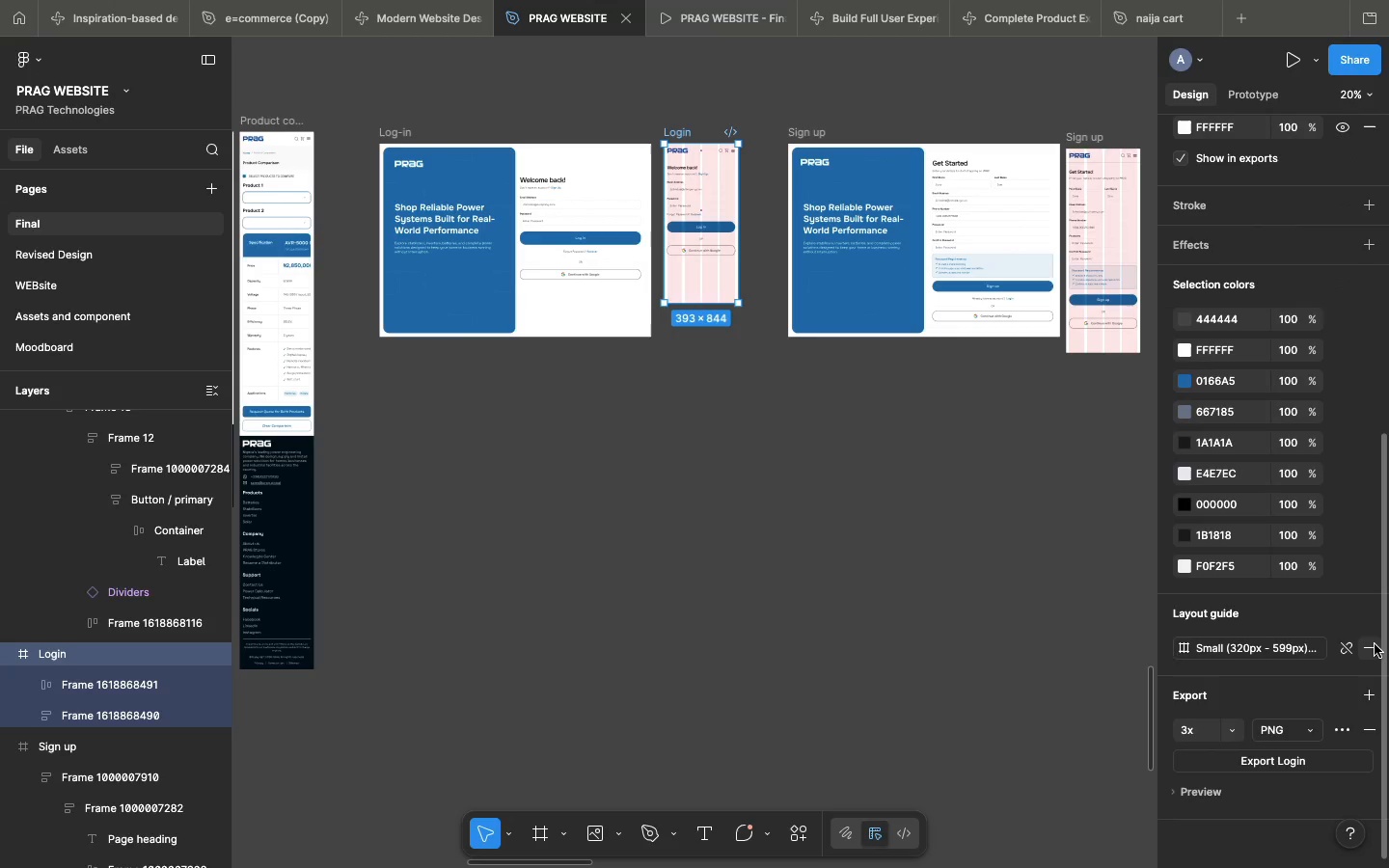 
left_click([1228, 532])
 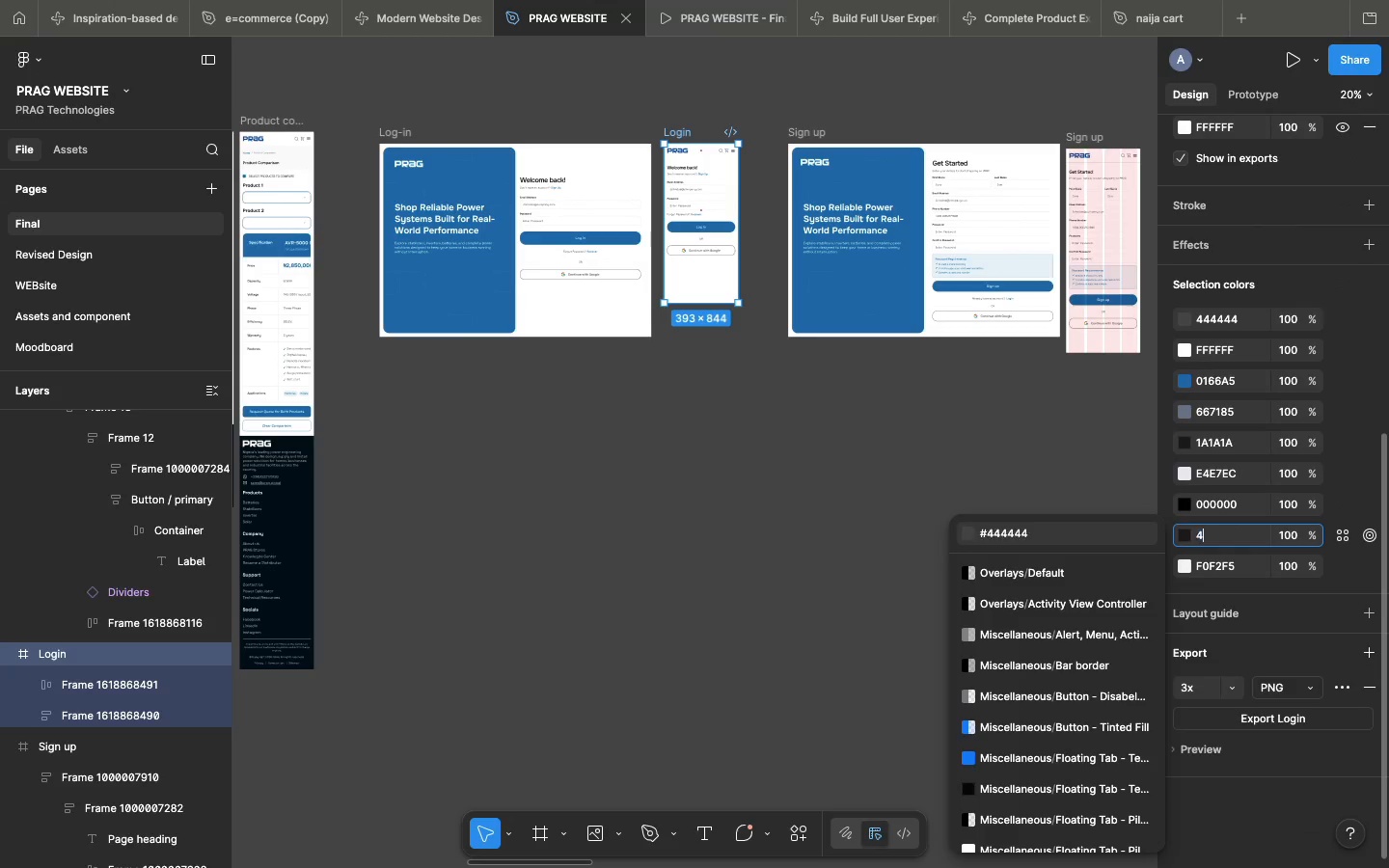 
key(4)
 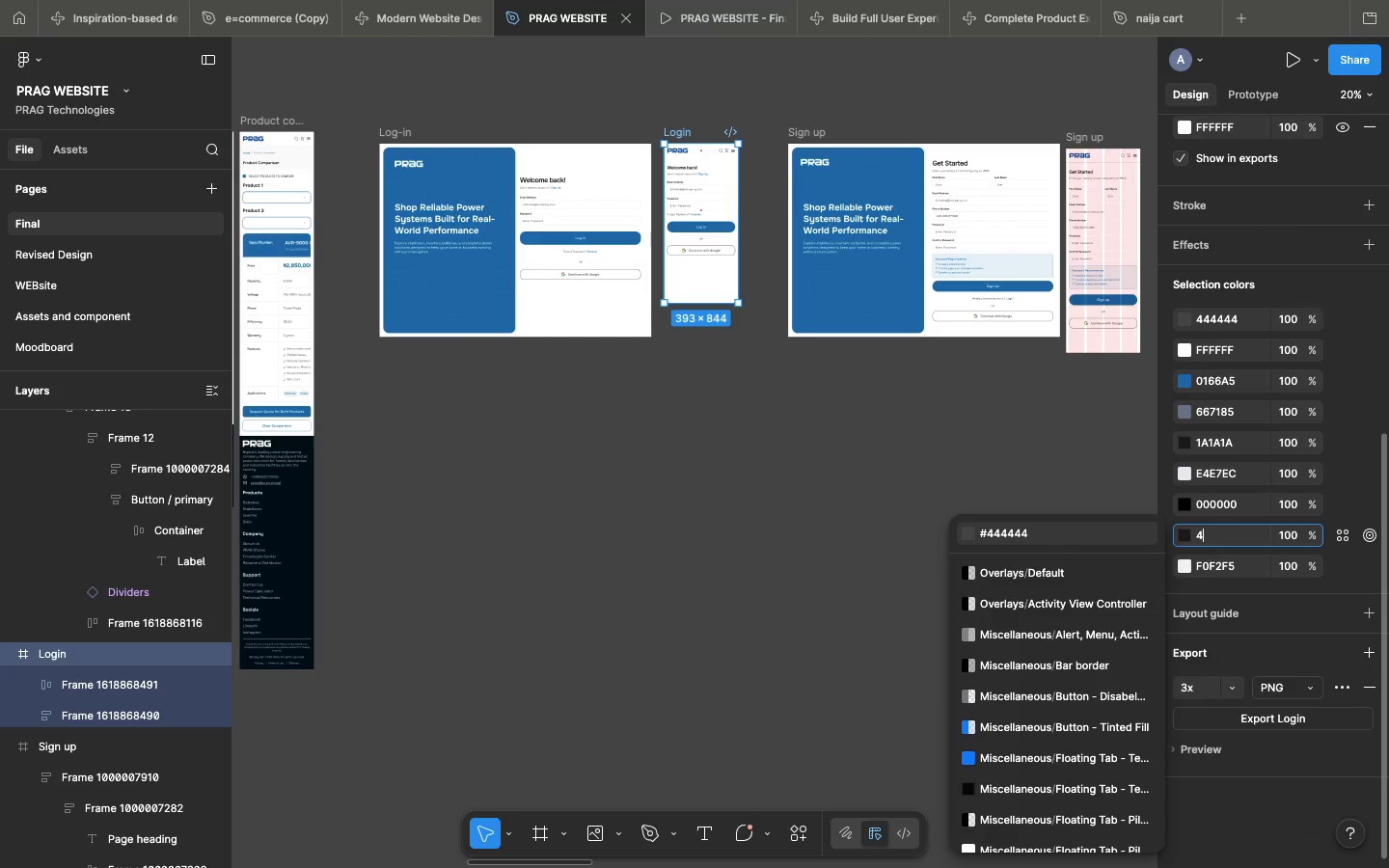 
key(Enter)
 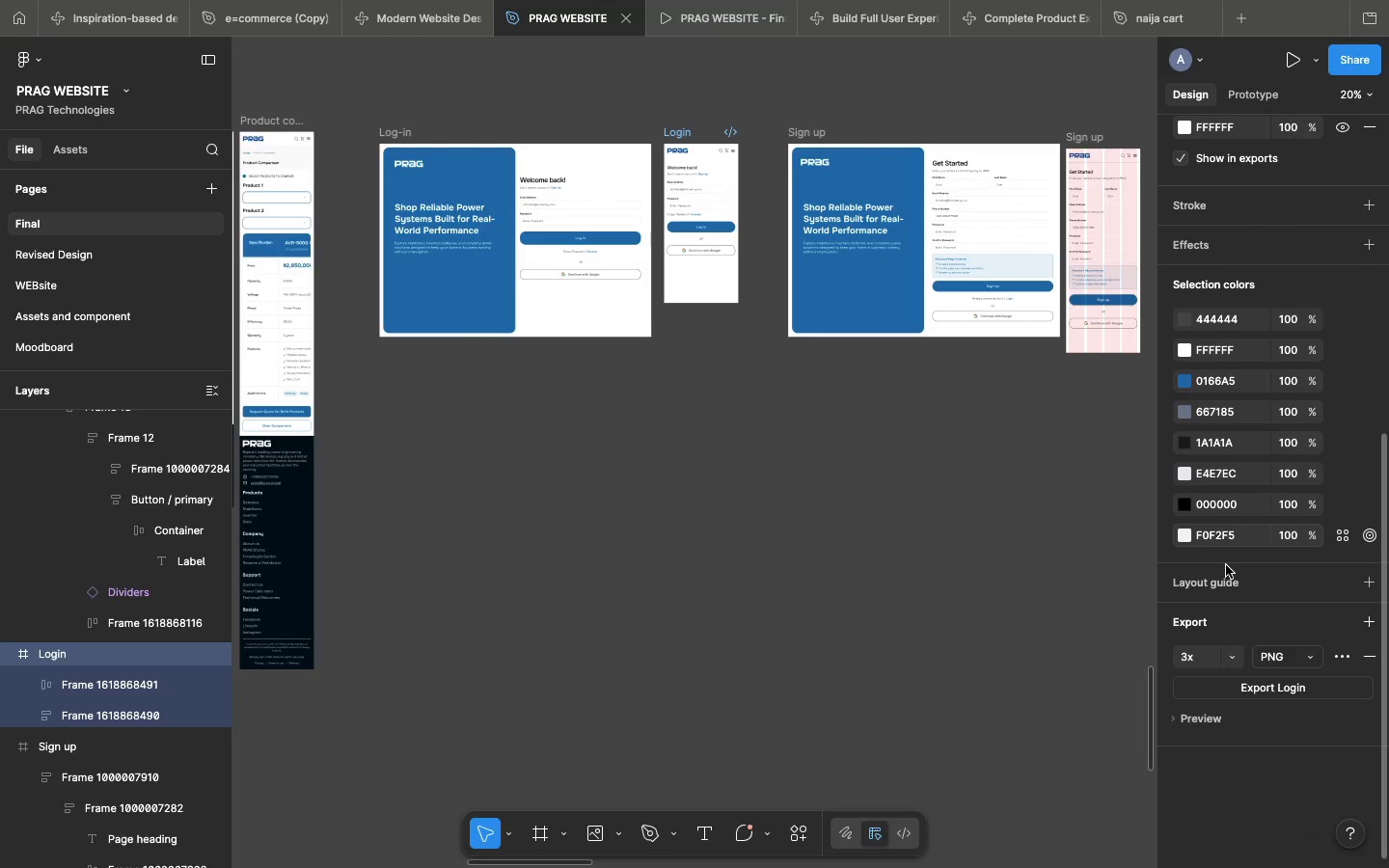 
left_click([1226, 565])
 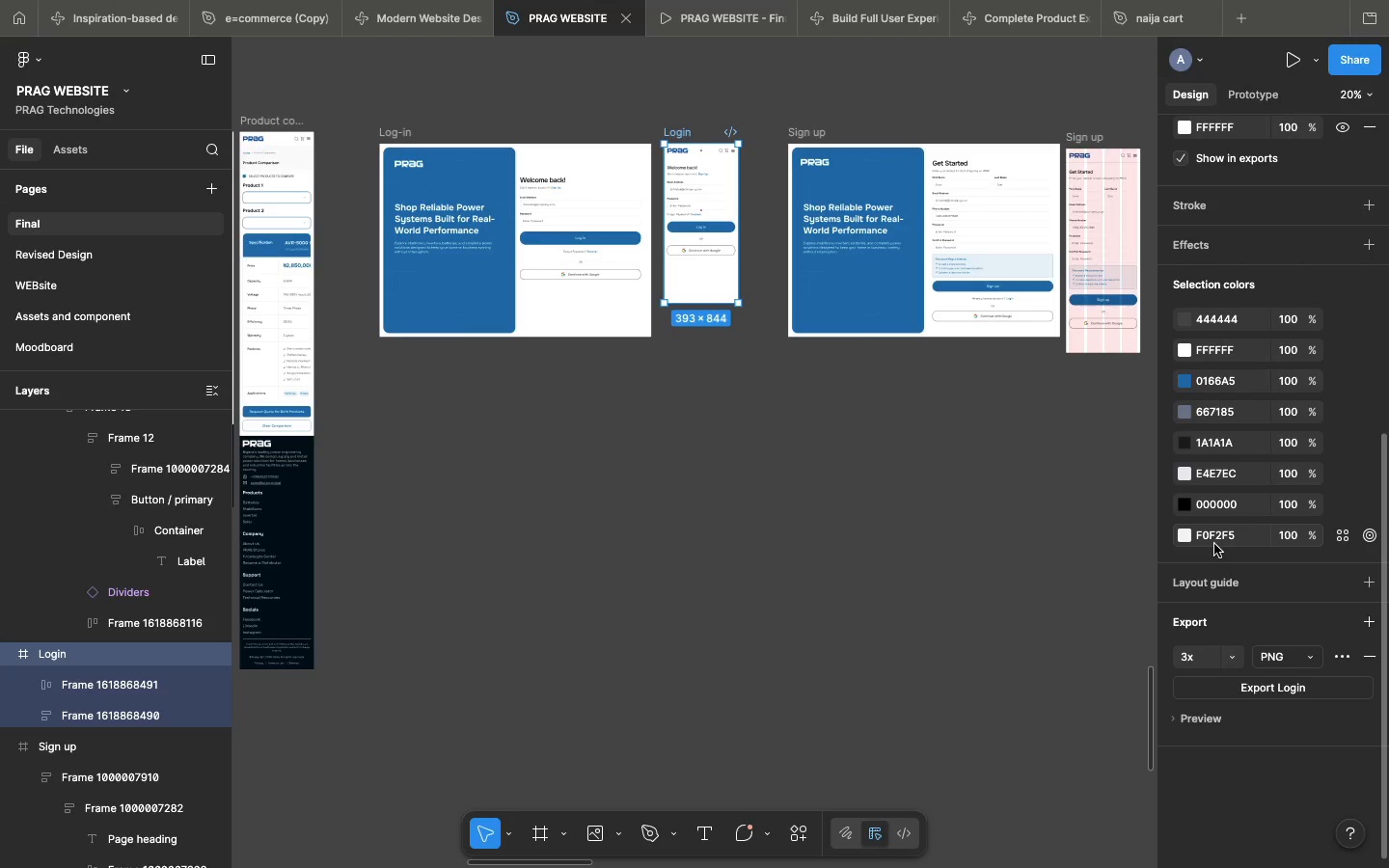 
left_click([1214, 544])
 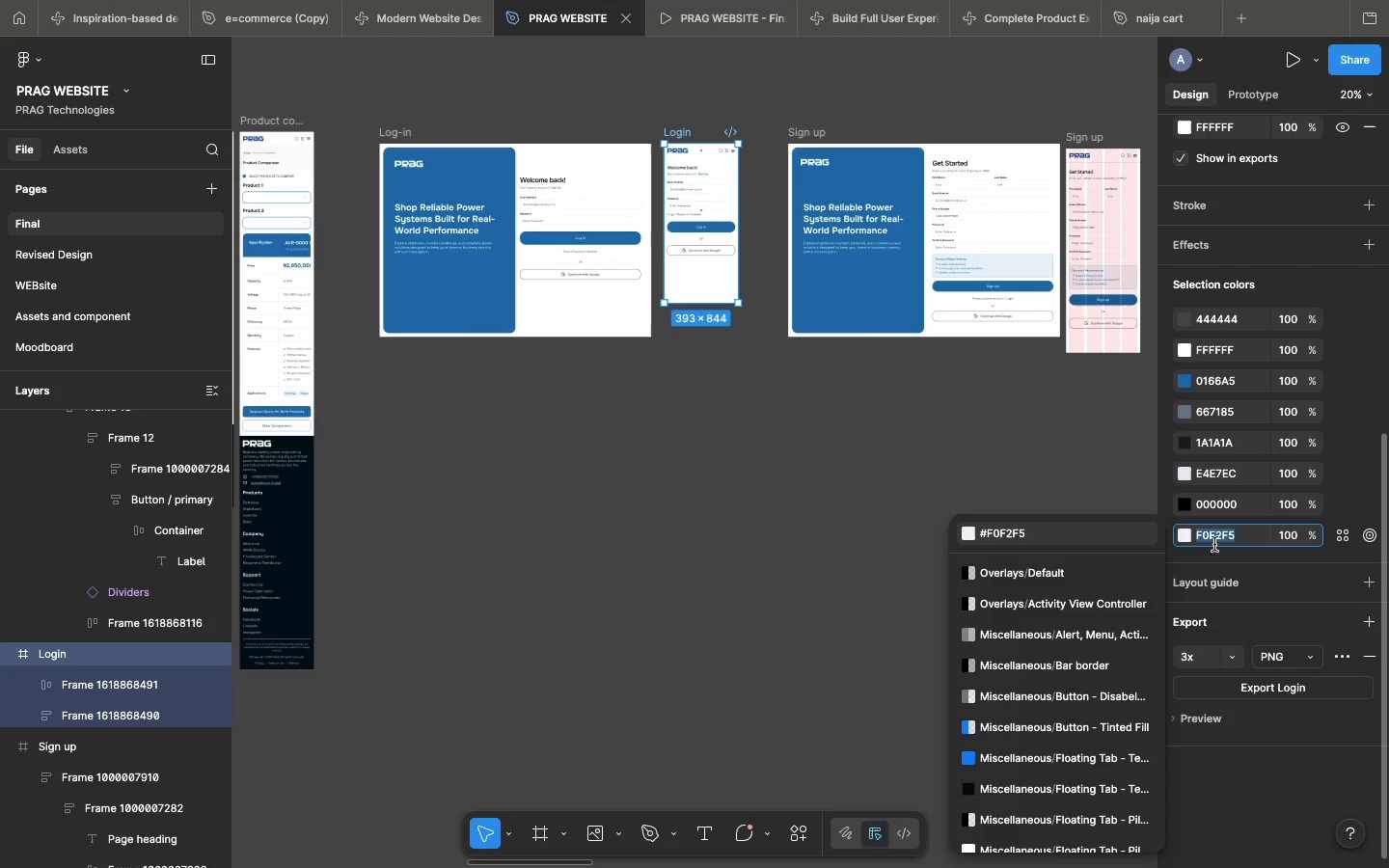 
type(f9)
 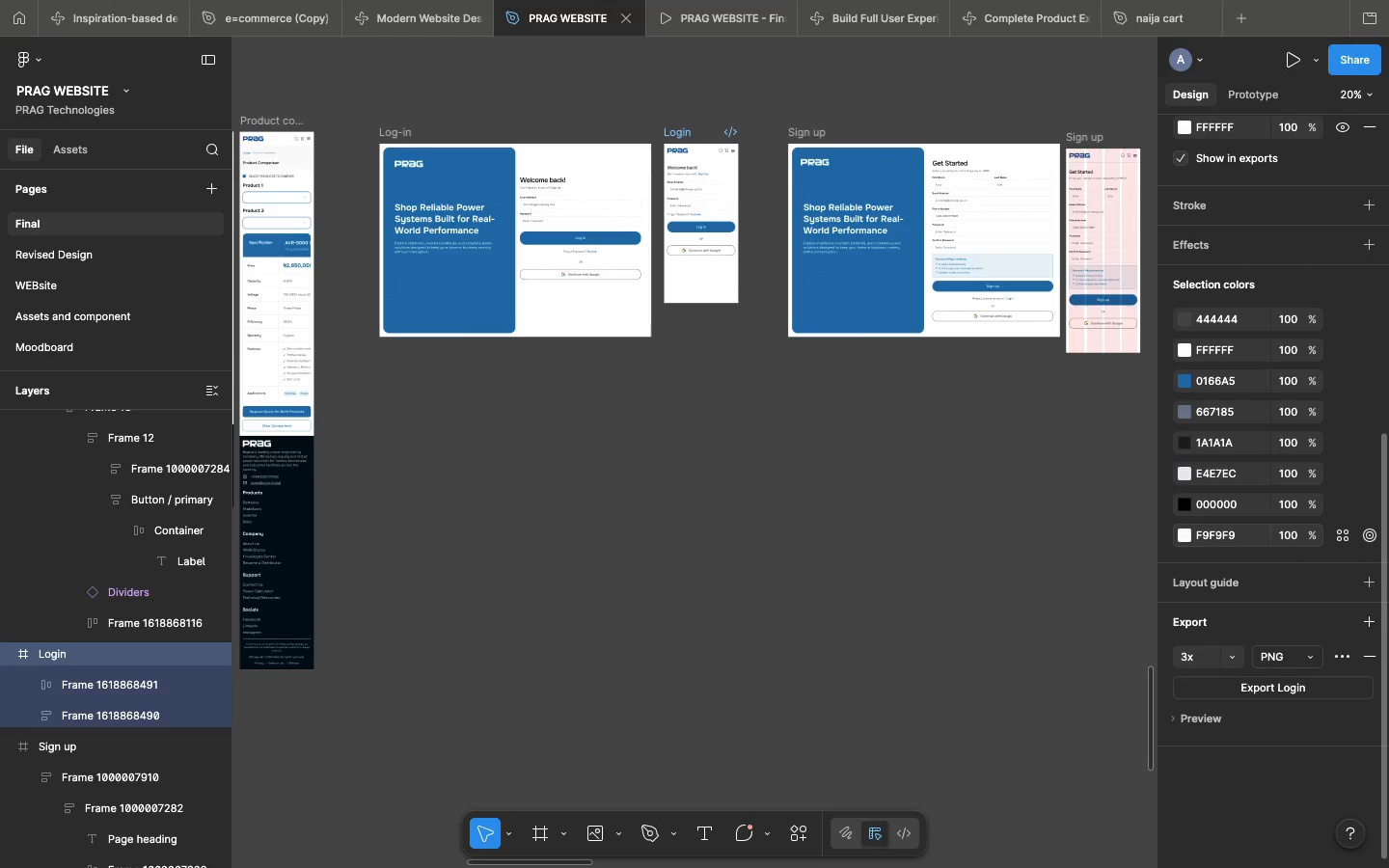 
key(Enter)
 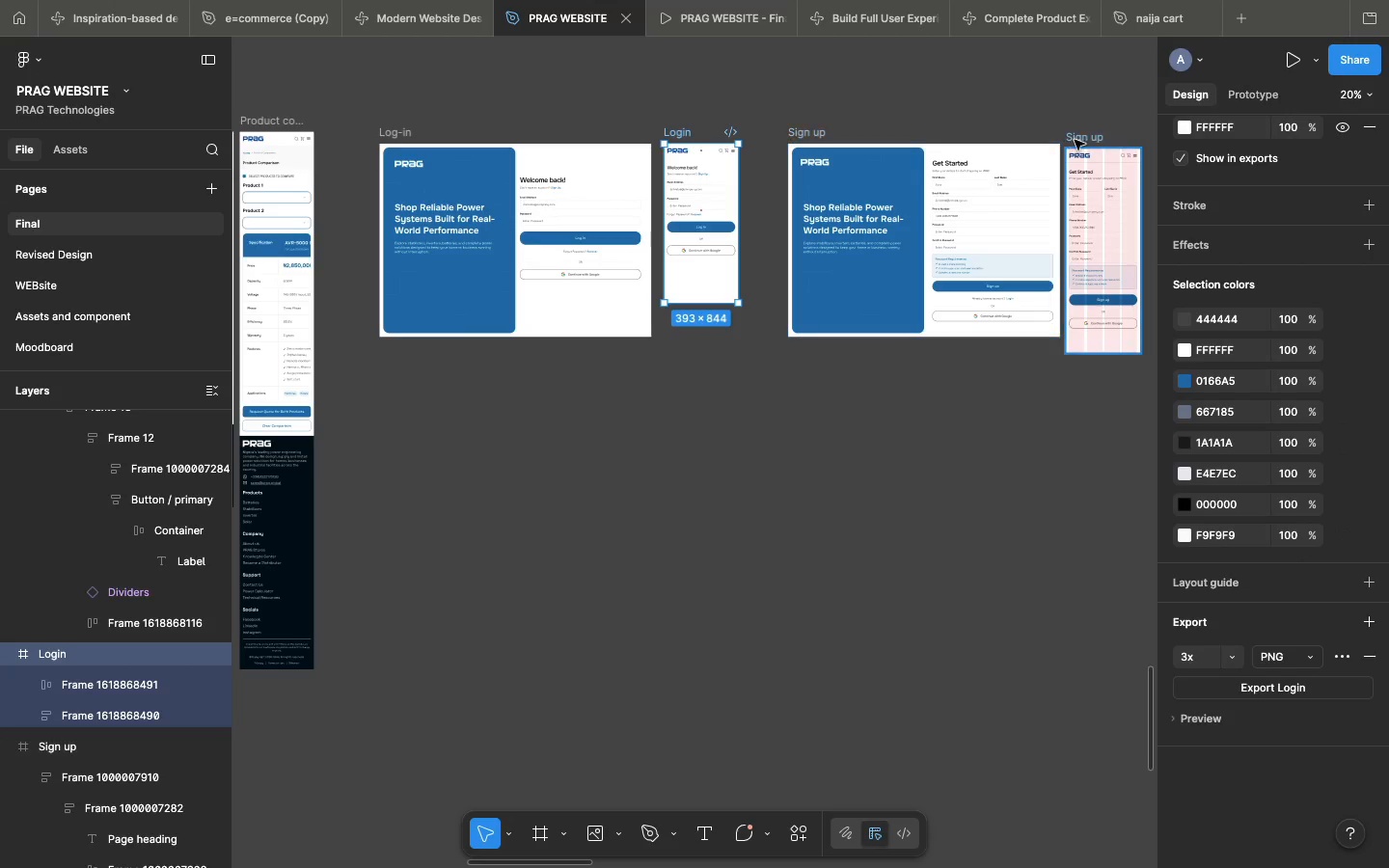 
left_click([1075, 138])
 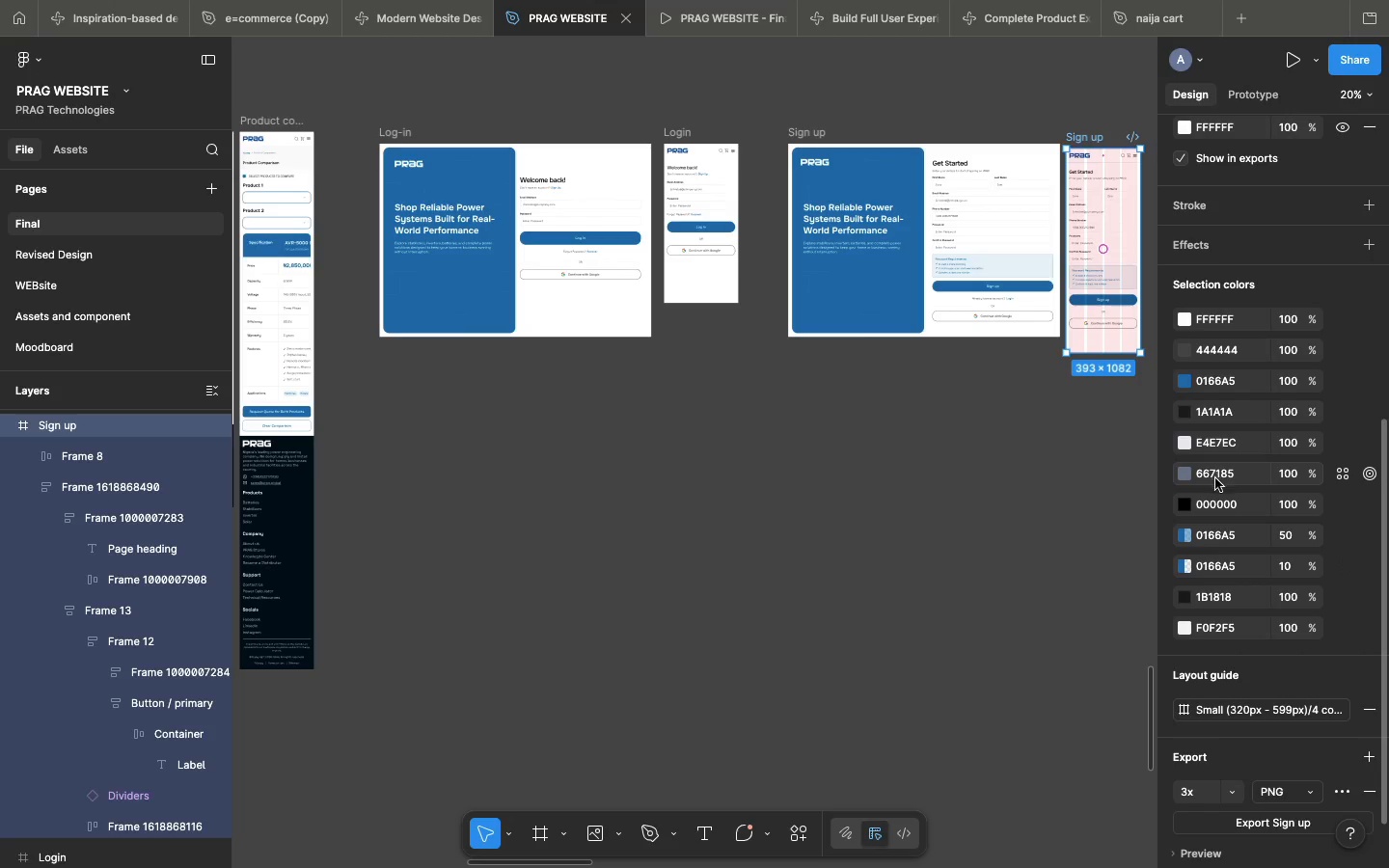 
left_click([1217, 502])
 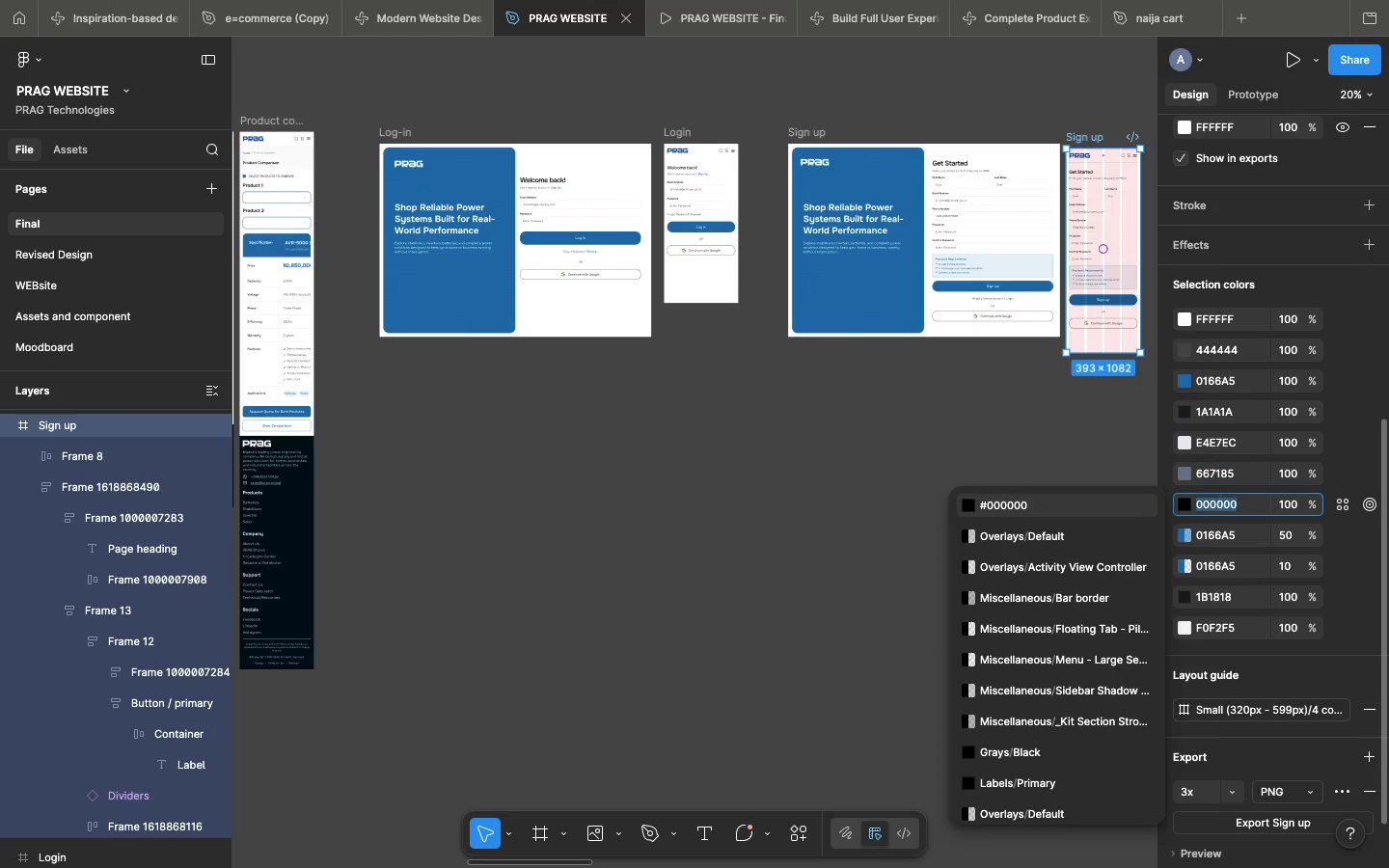 
type(1a)
 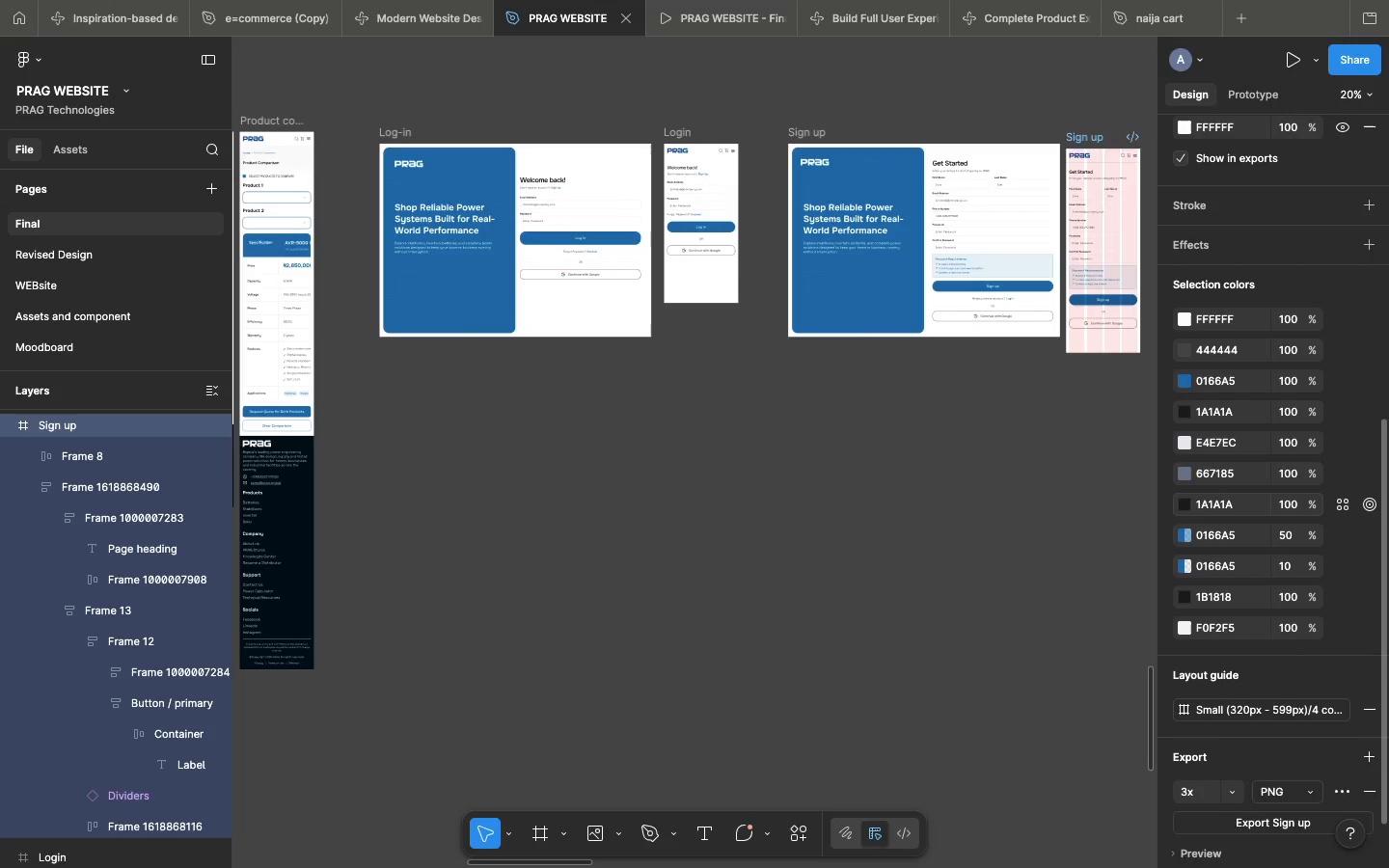 
key(Enter)
 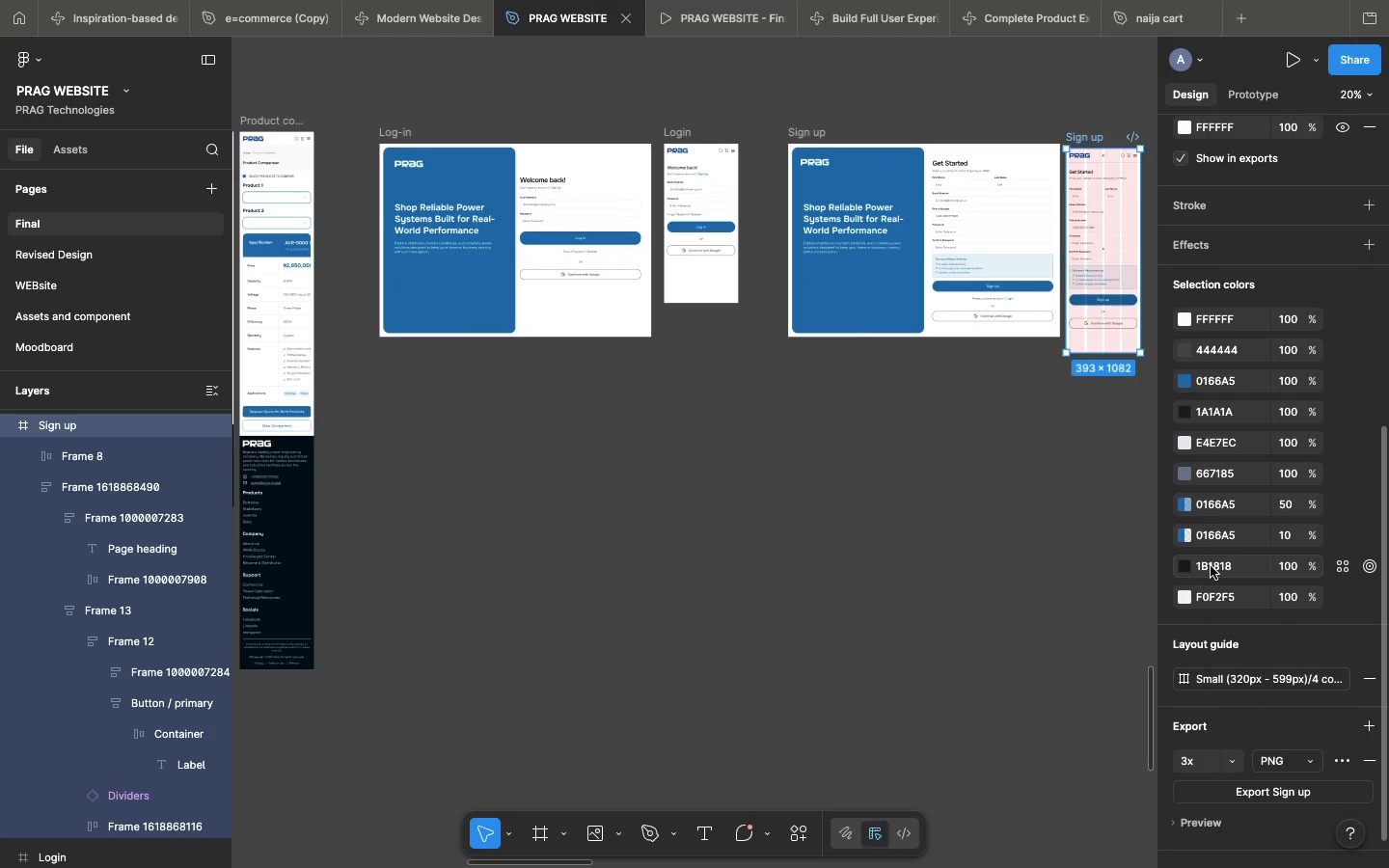 
left_click([1211, 565])
 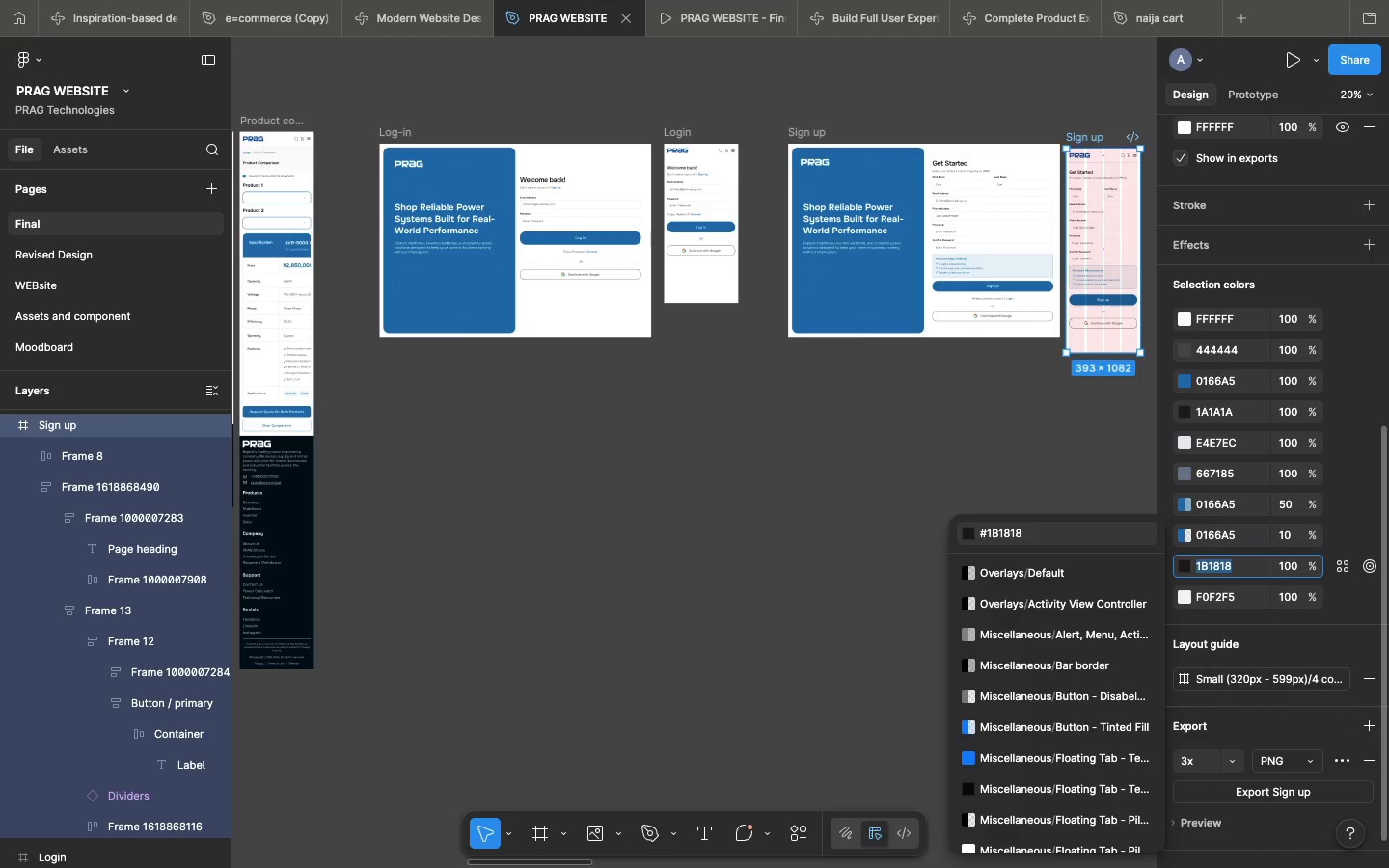 
key(4)
 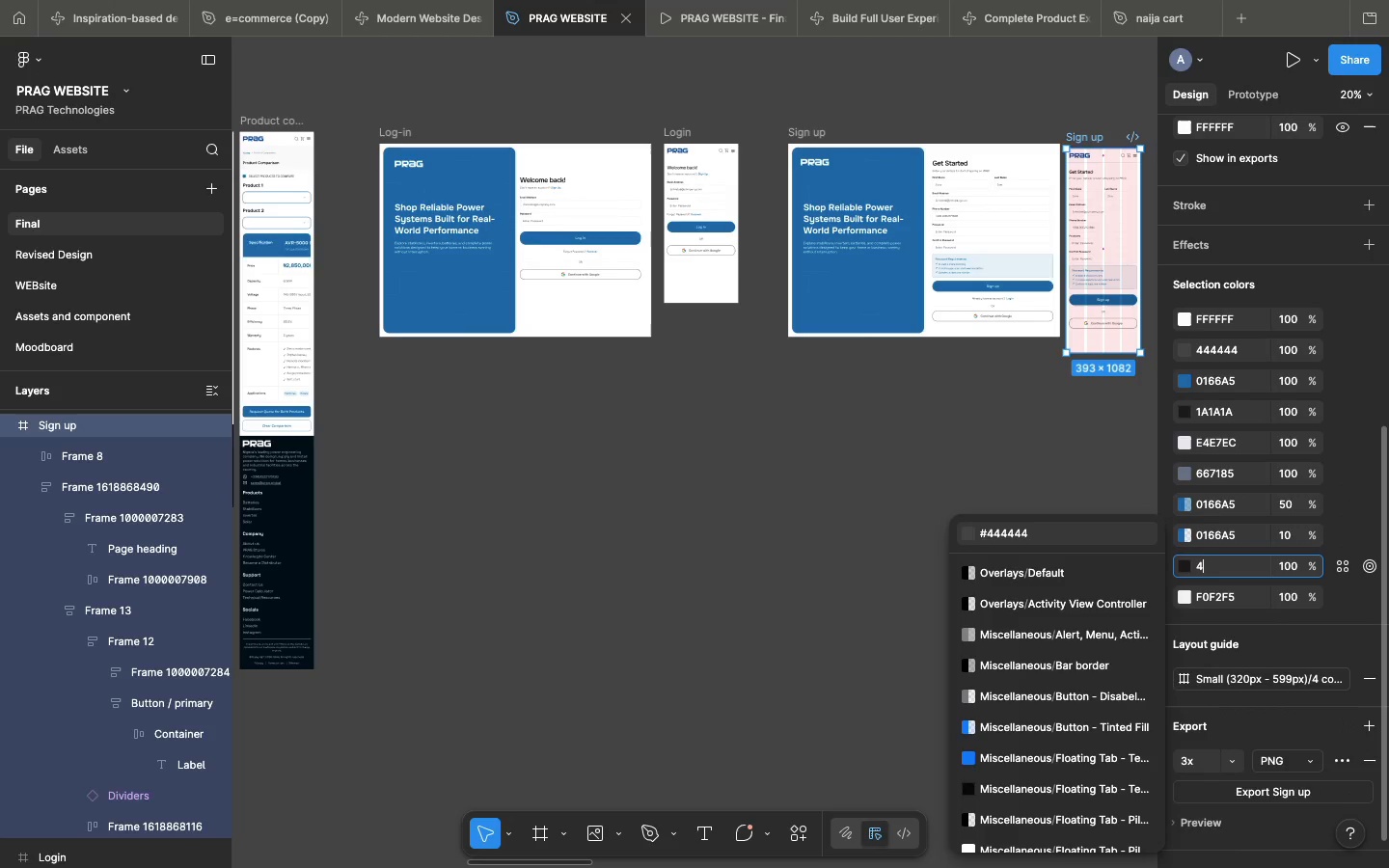 
key(Enter)
 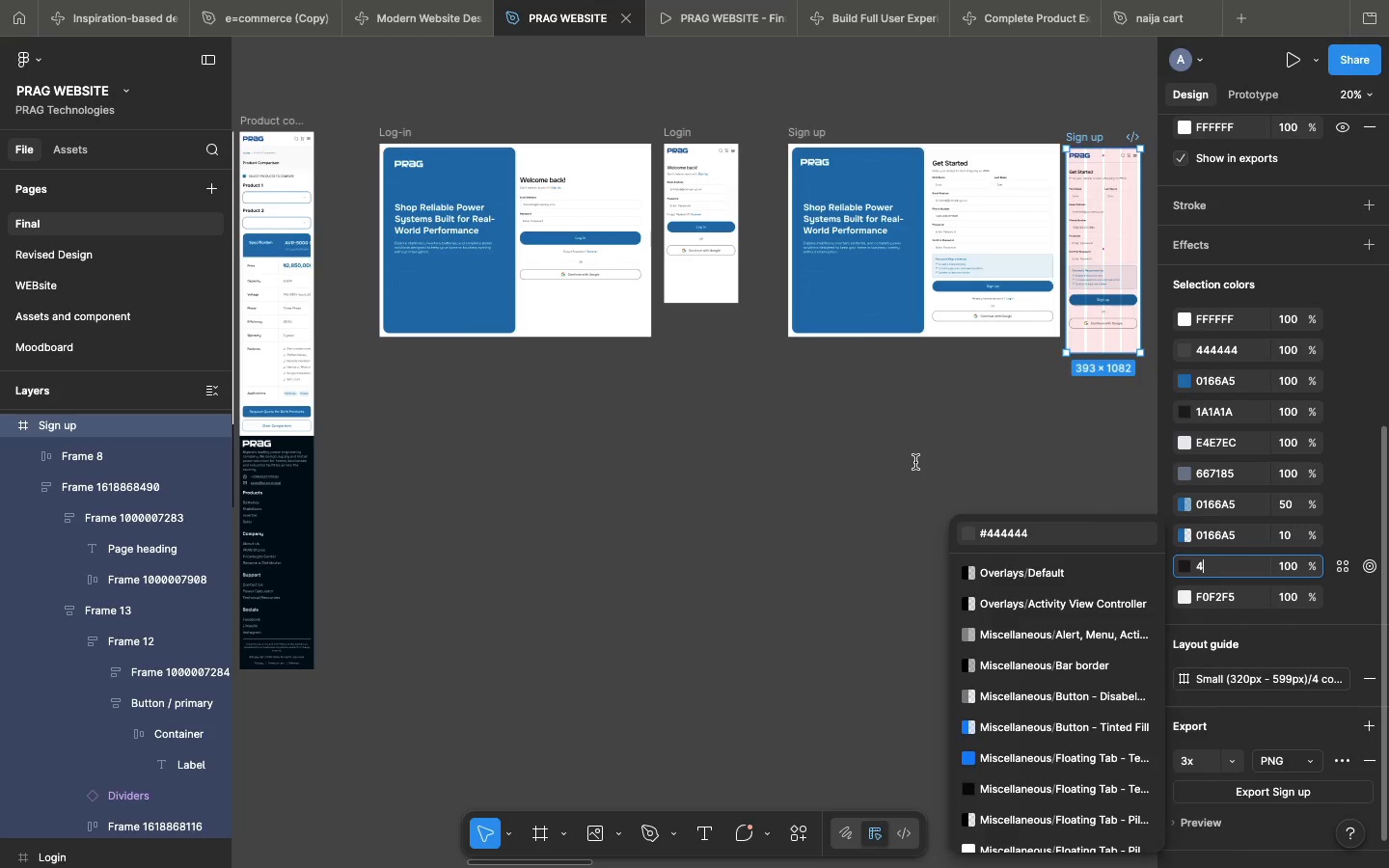 
left_click([915, 462])
 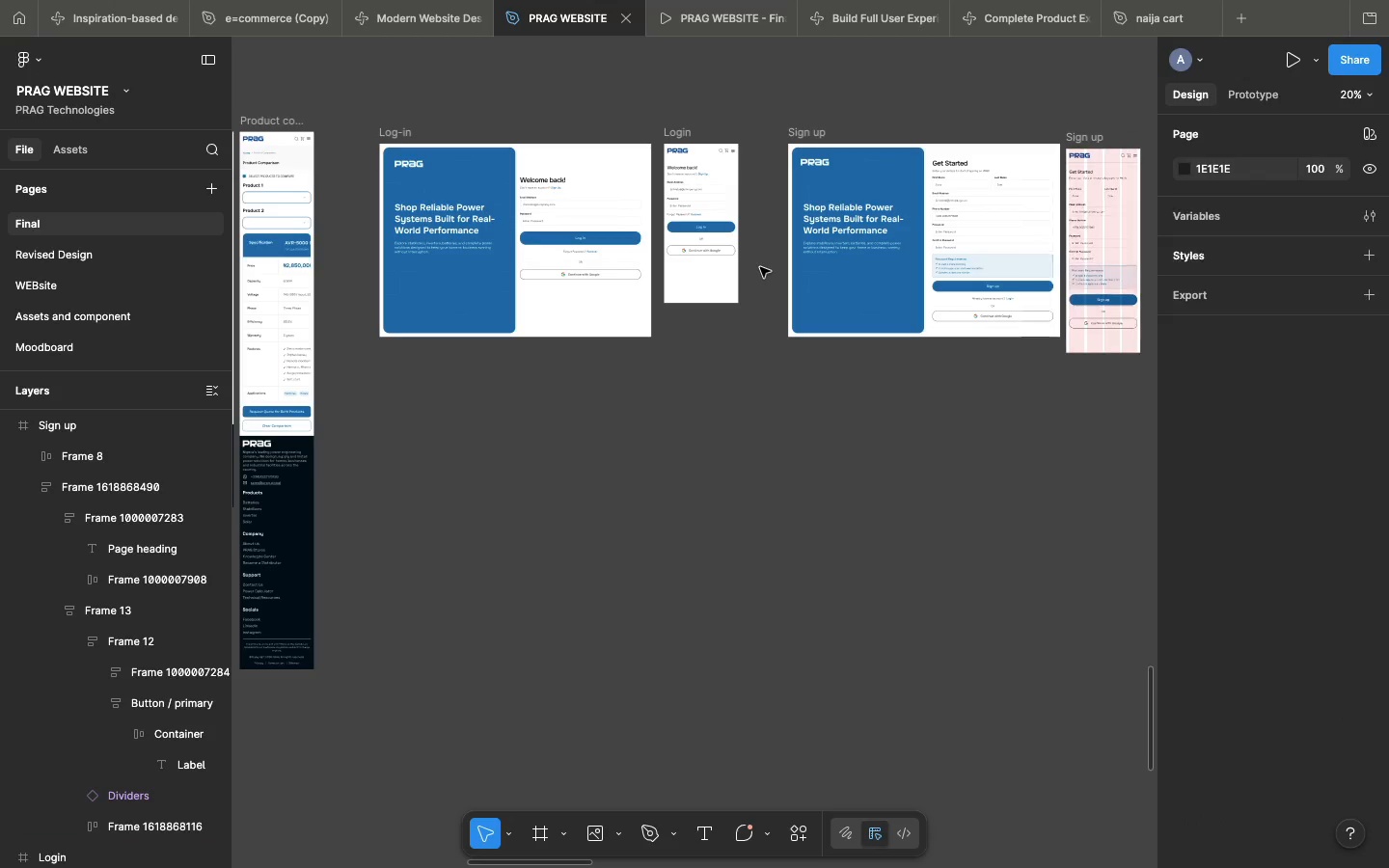 
scroll: coordinate [760, 267], scroll_direction: down, amount: 9.0
 